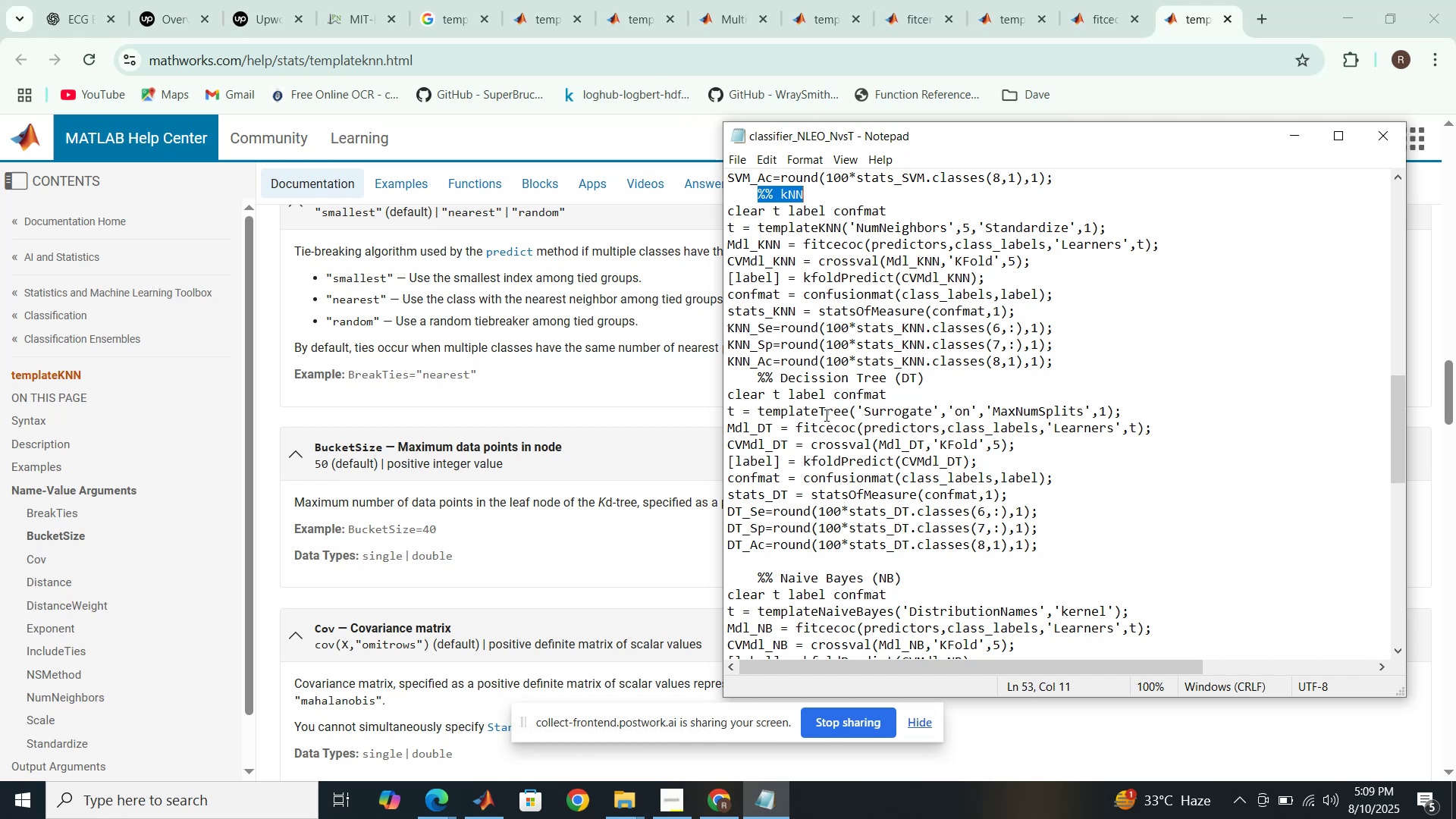 
scroll: coordinate [825, 415], scroll_direction: down, amount: 1.0
 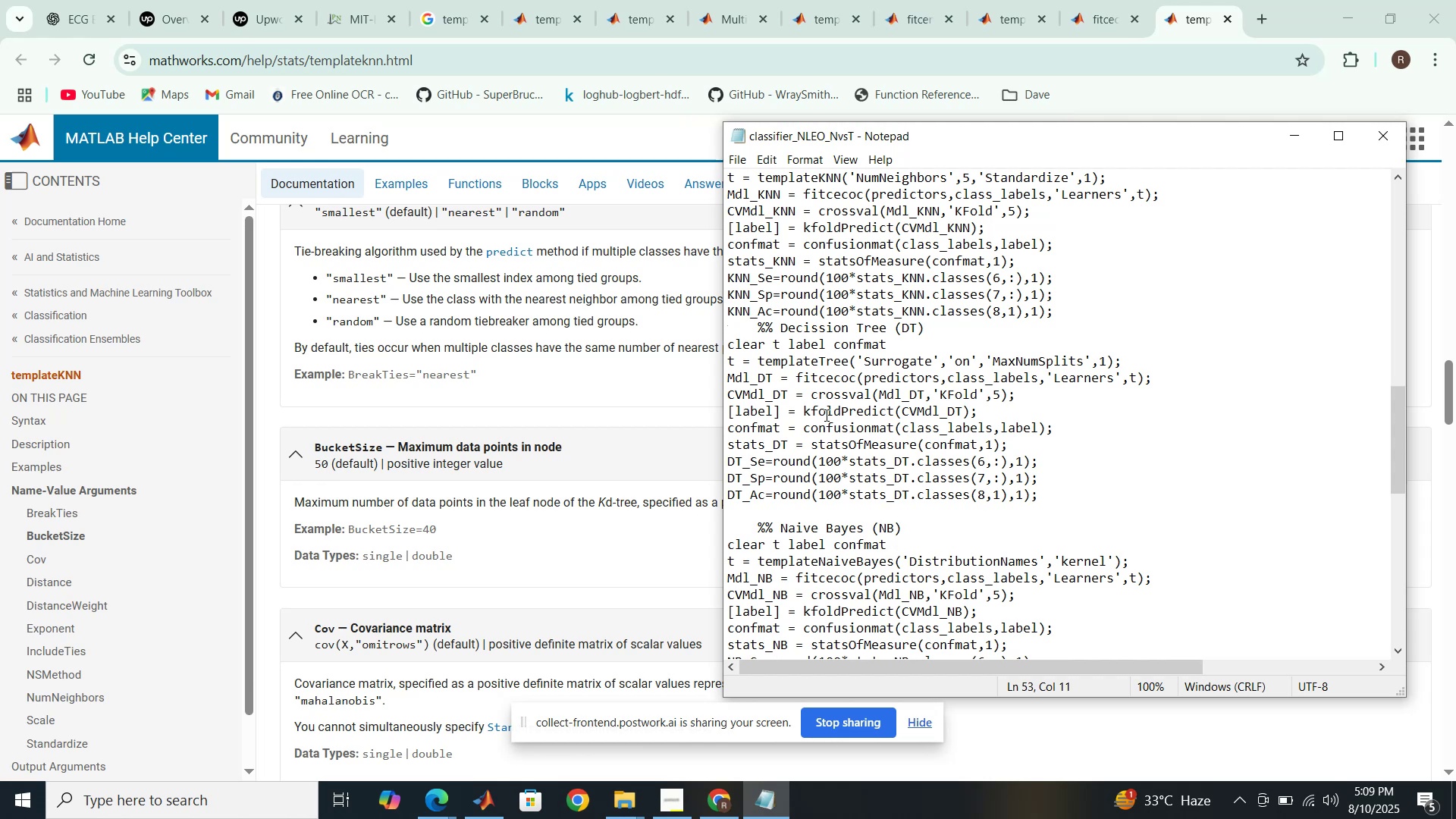 
wait(8.31)
 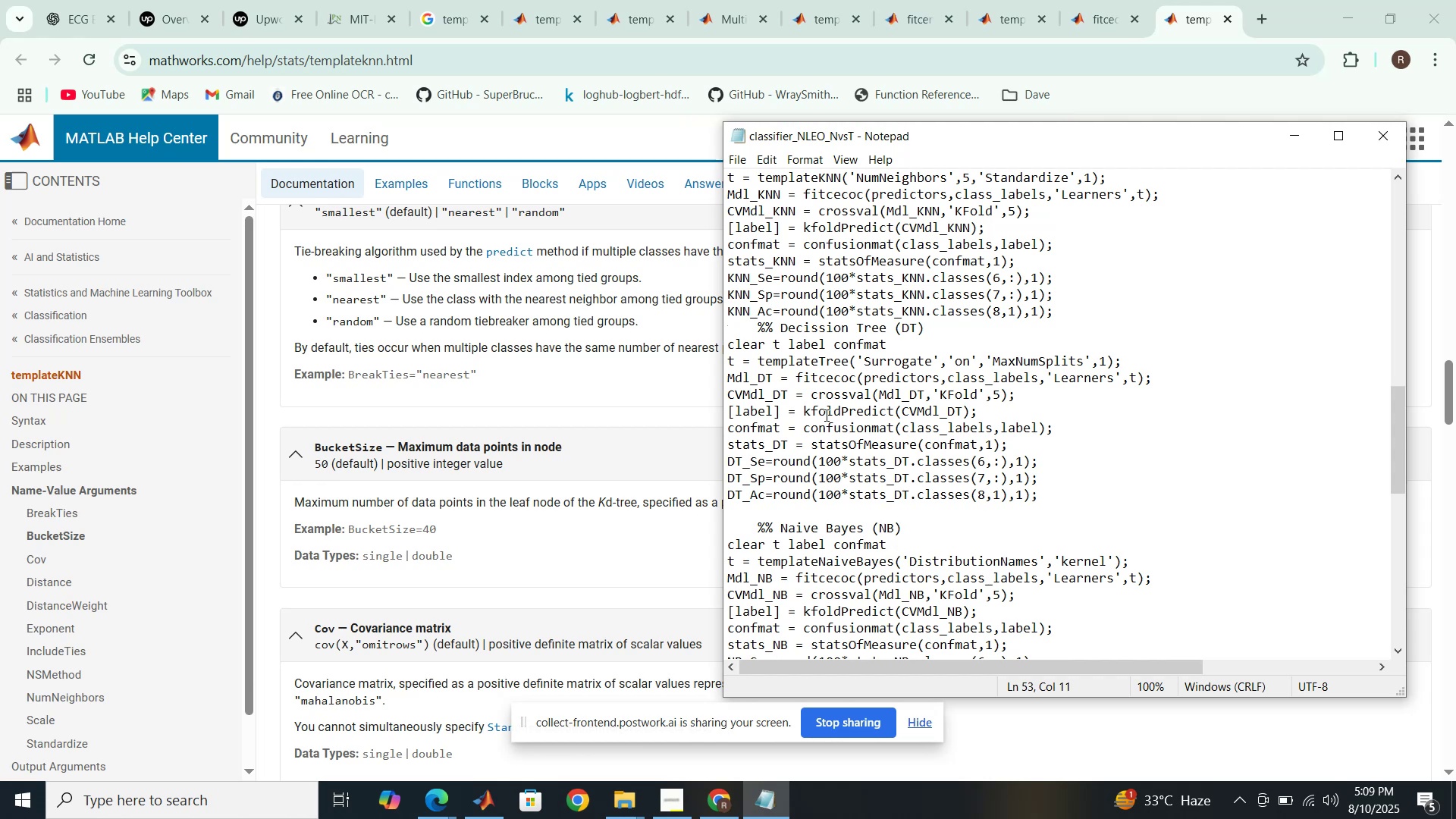 
left_click([475, 800])
 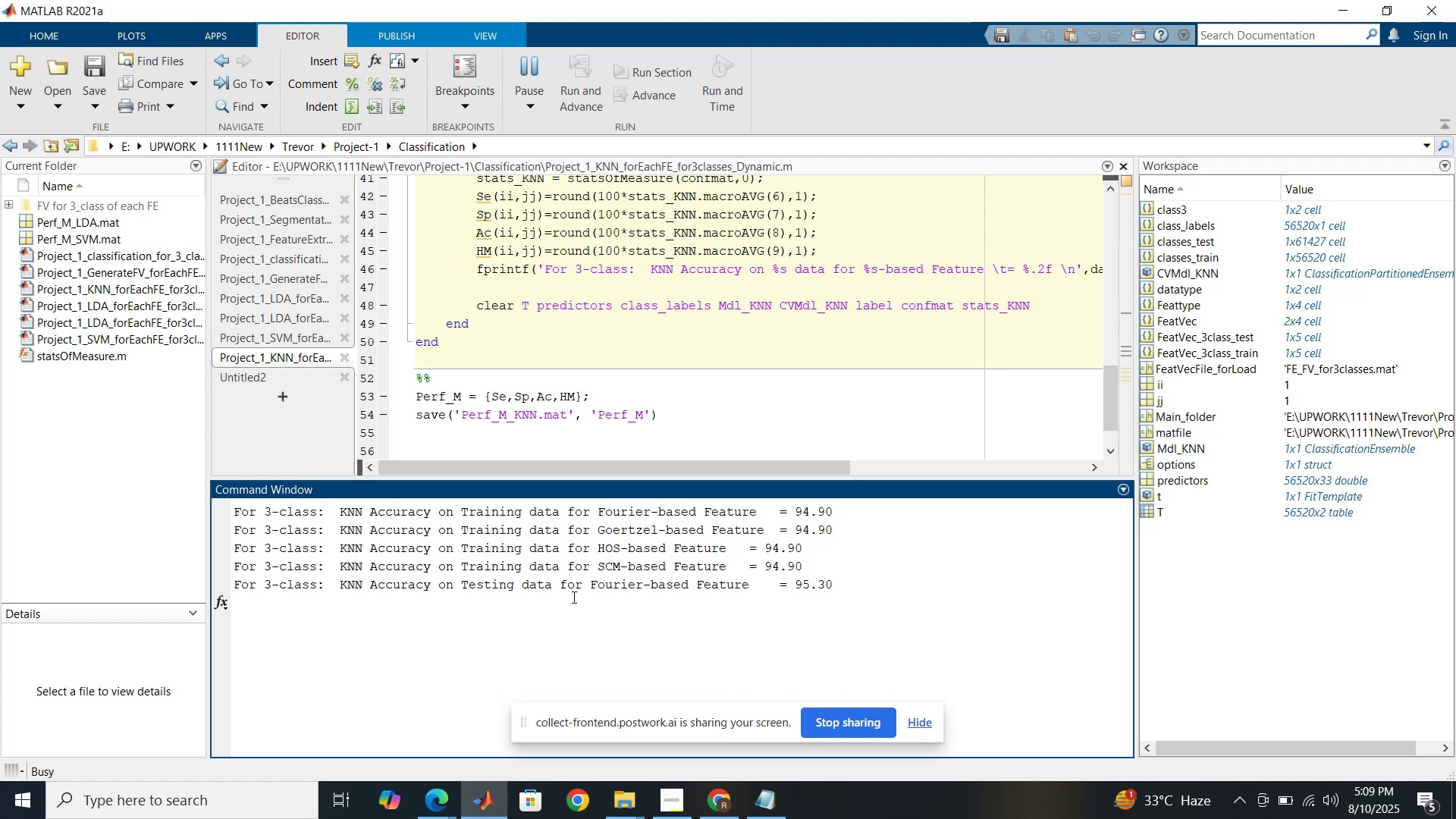 
wait(13.35)
 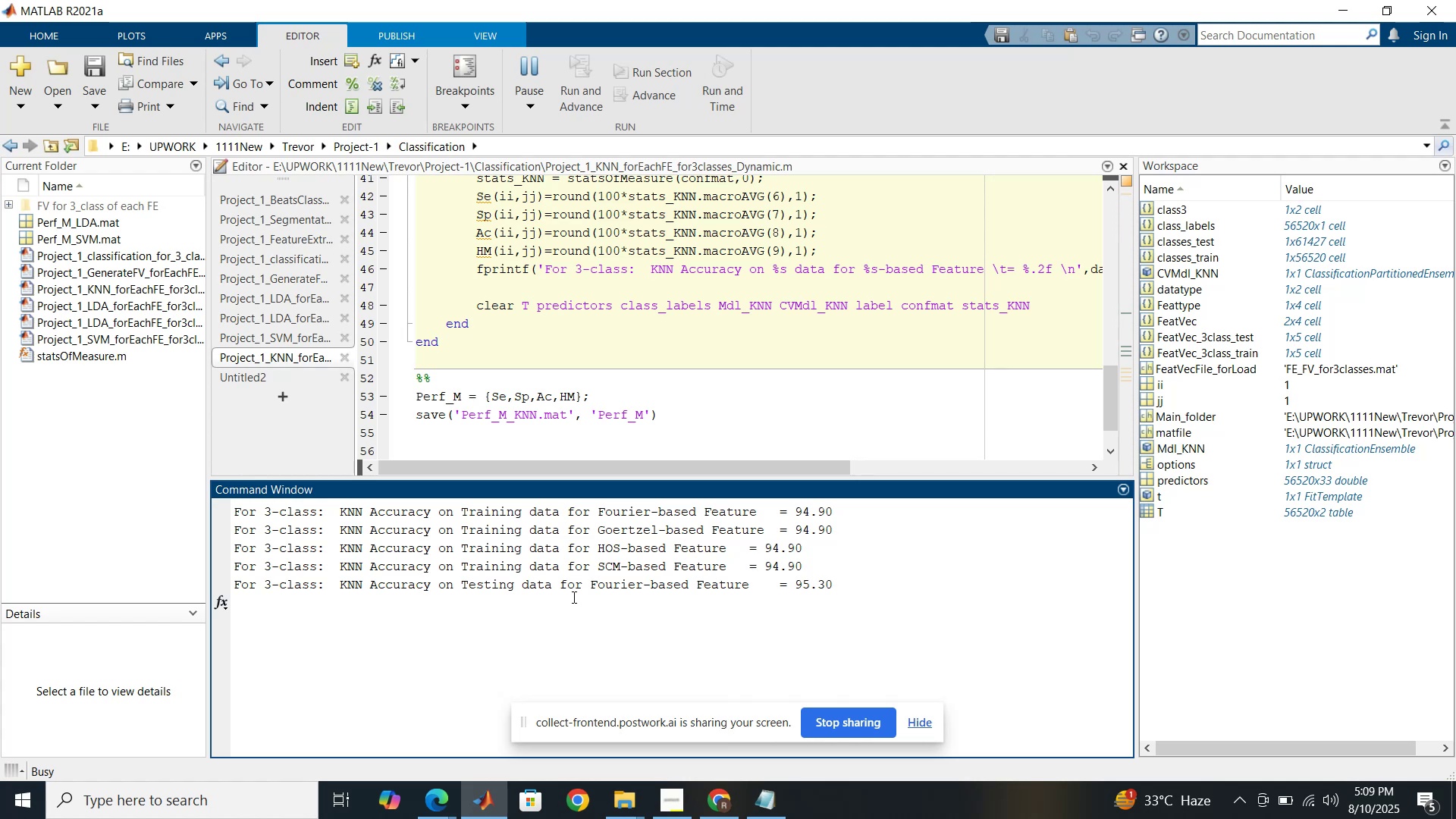 
left_click([407, 730])
 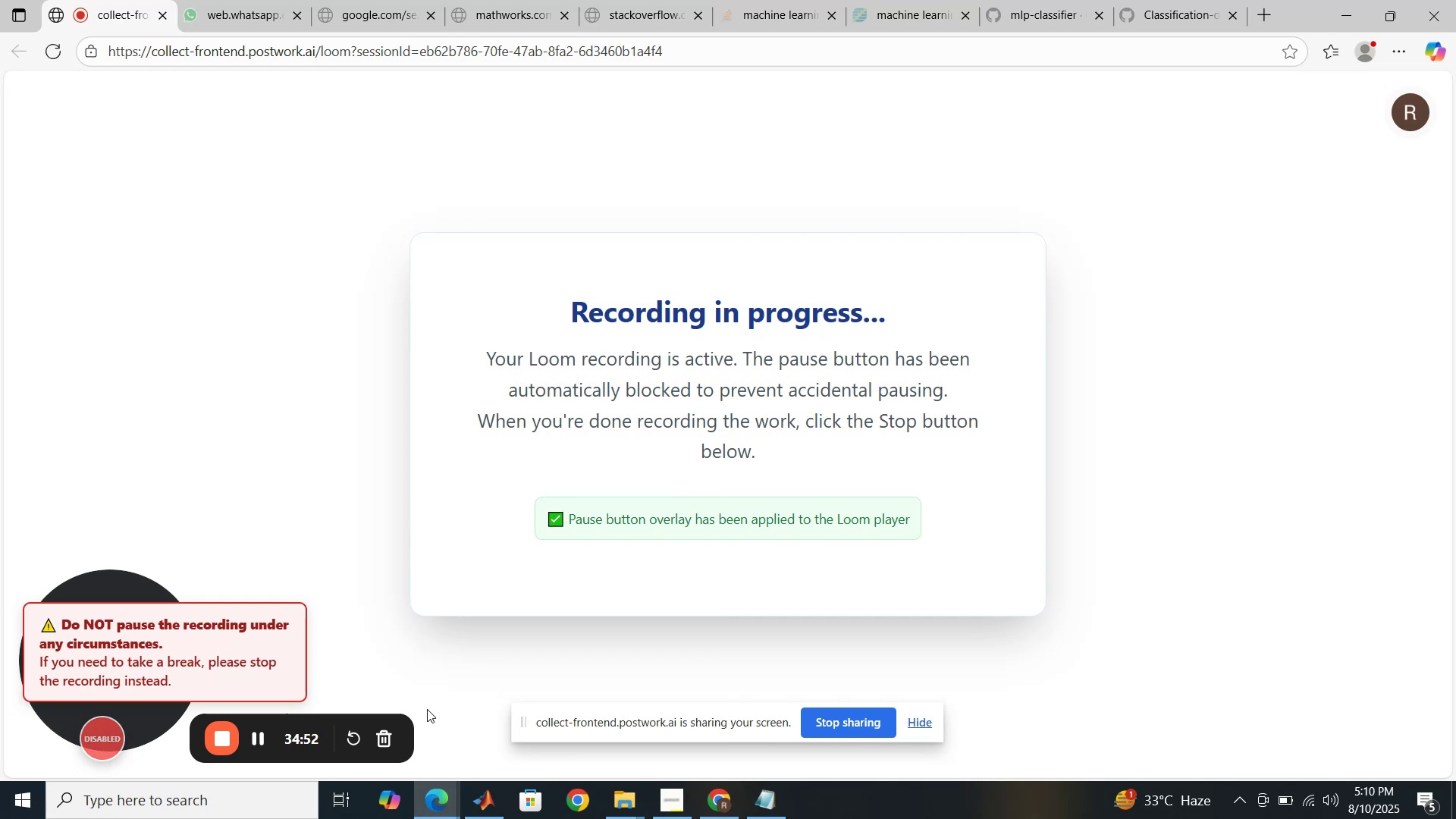 
wait(19.59)
 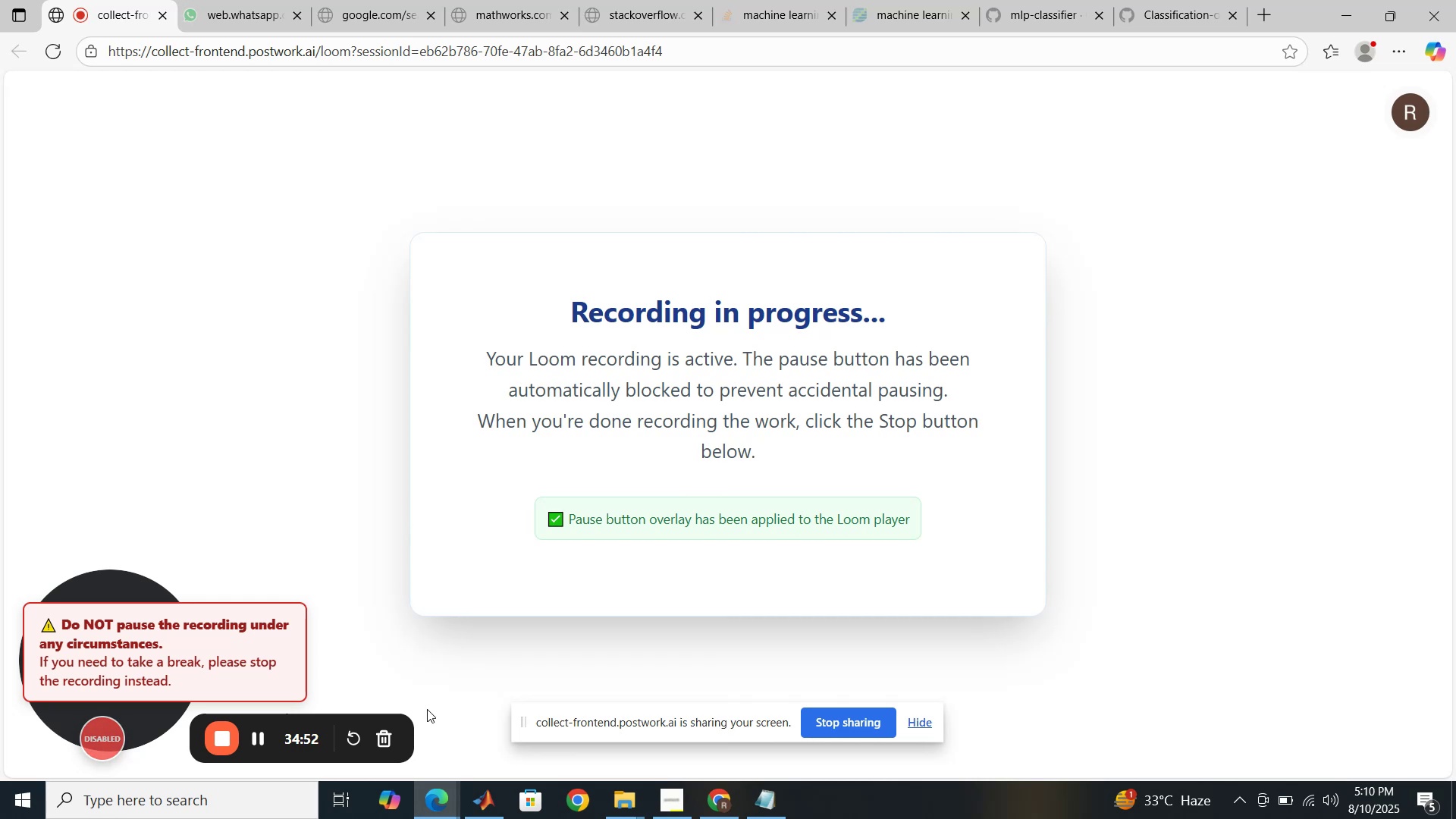 
left_click([487, 794])
 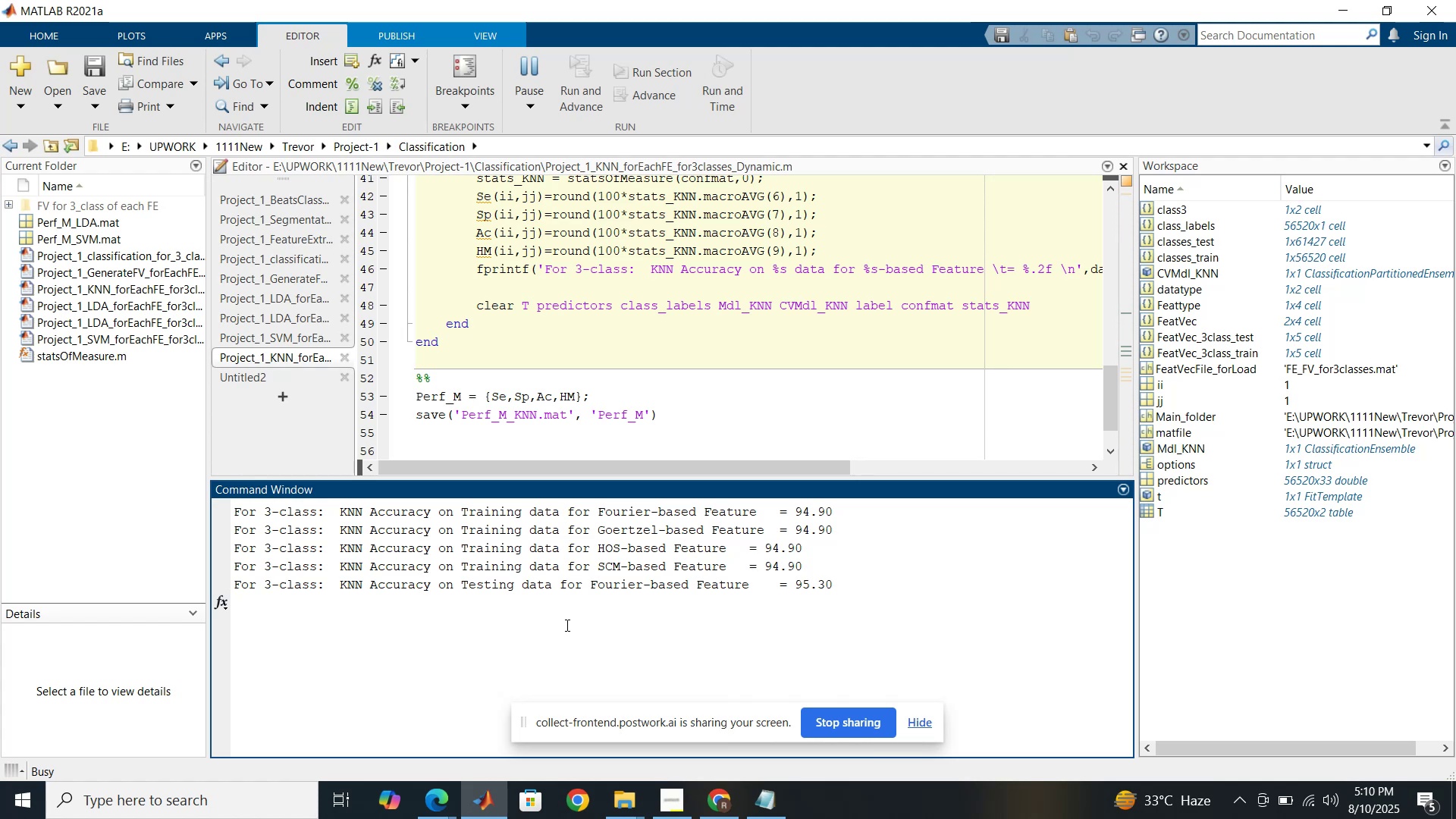 
wait(35.79)
 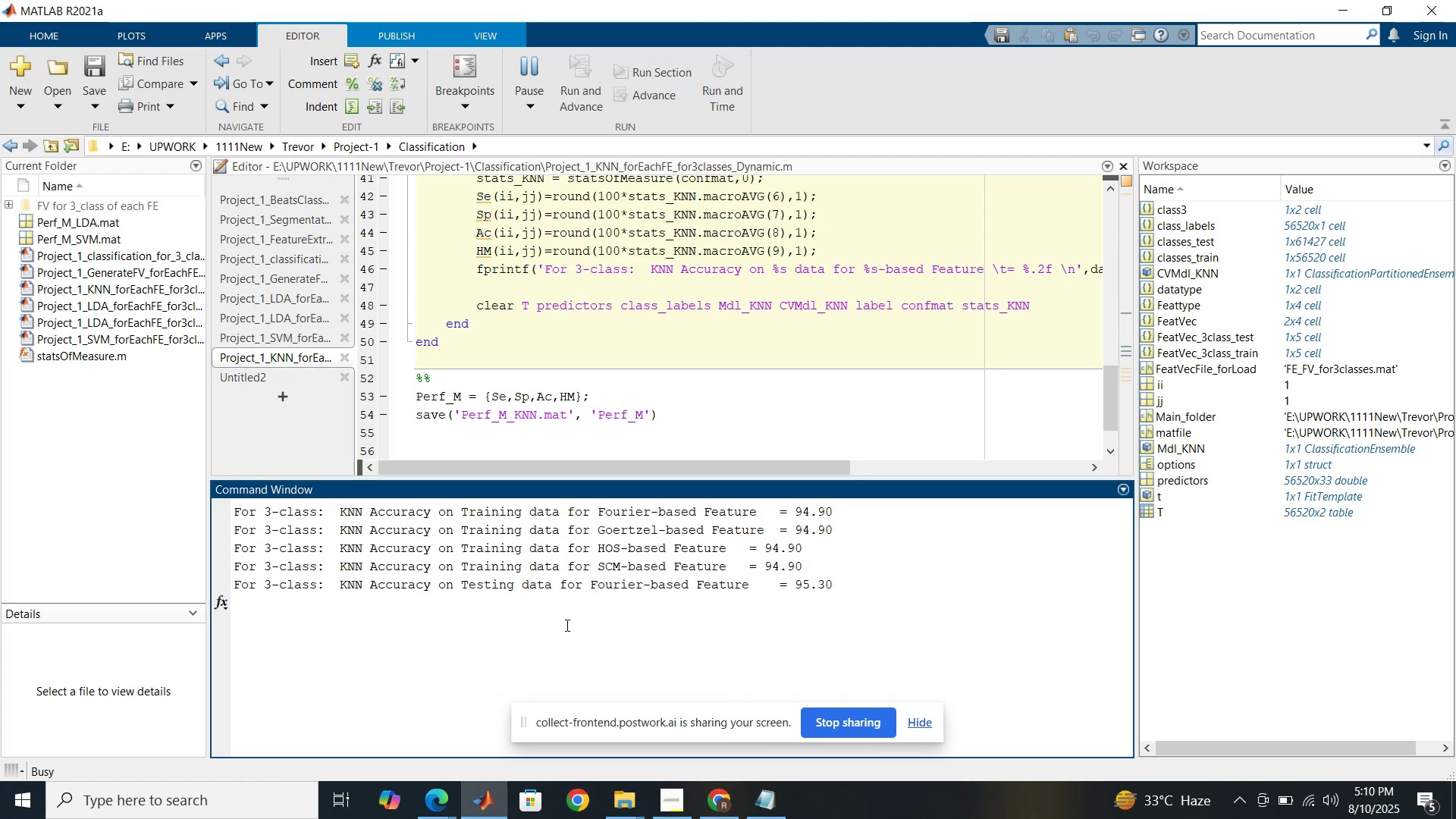 
left_click([722, 799])
 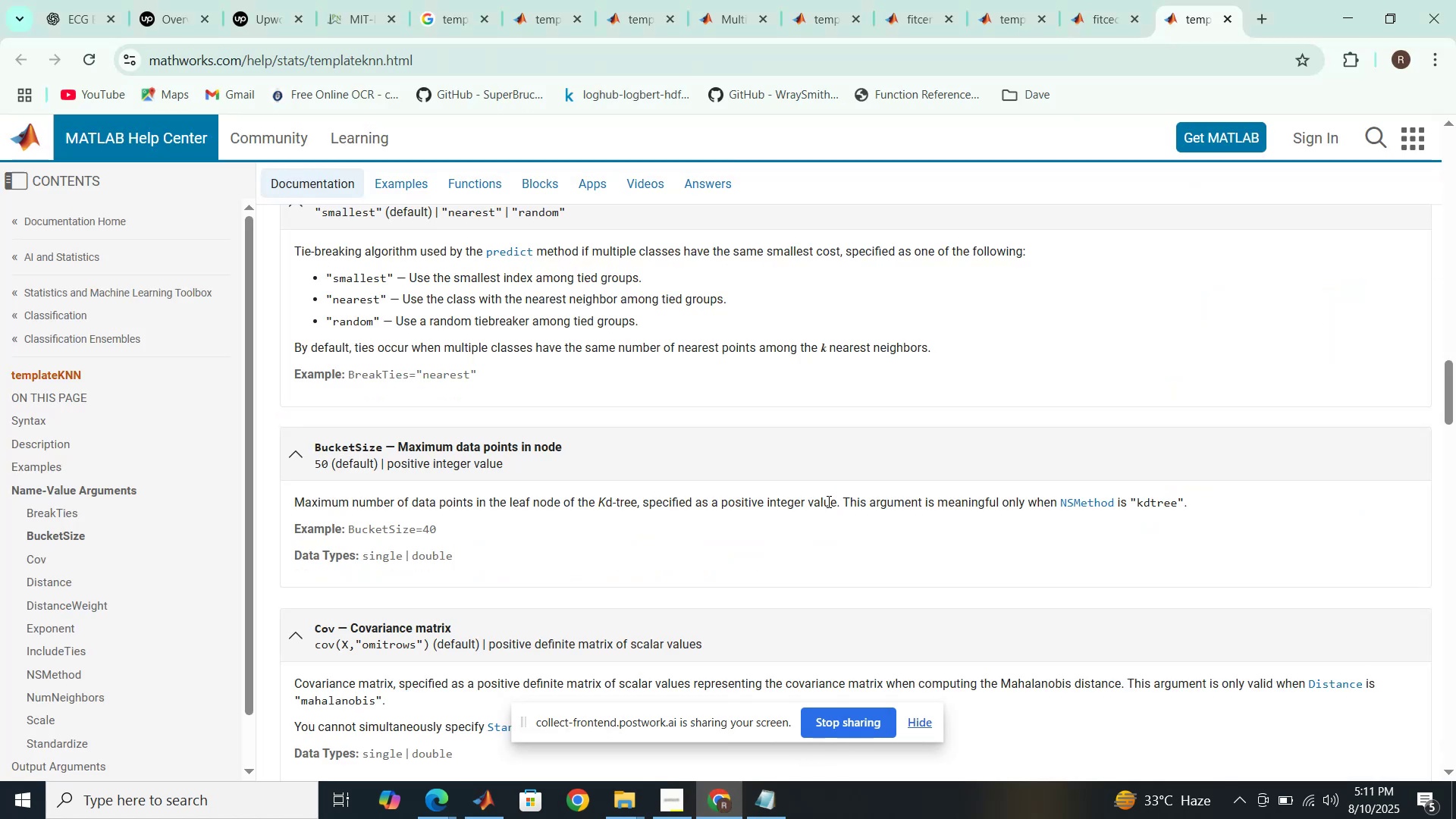 
scroll: coordinate [732, 363], scroll_direction: down, amount: 10.0
 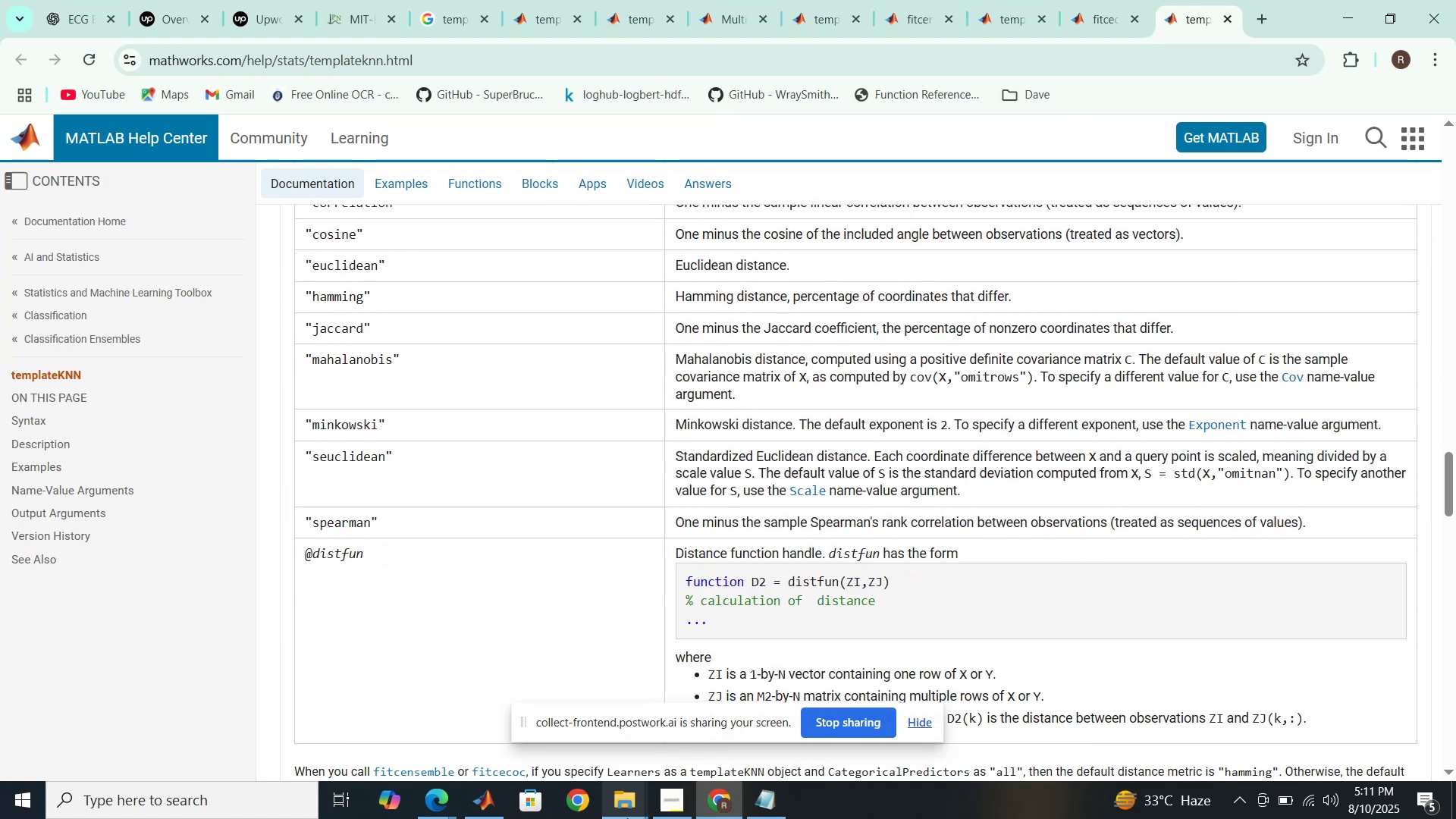 
left_click([627, 816])
 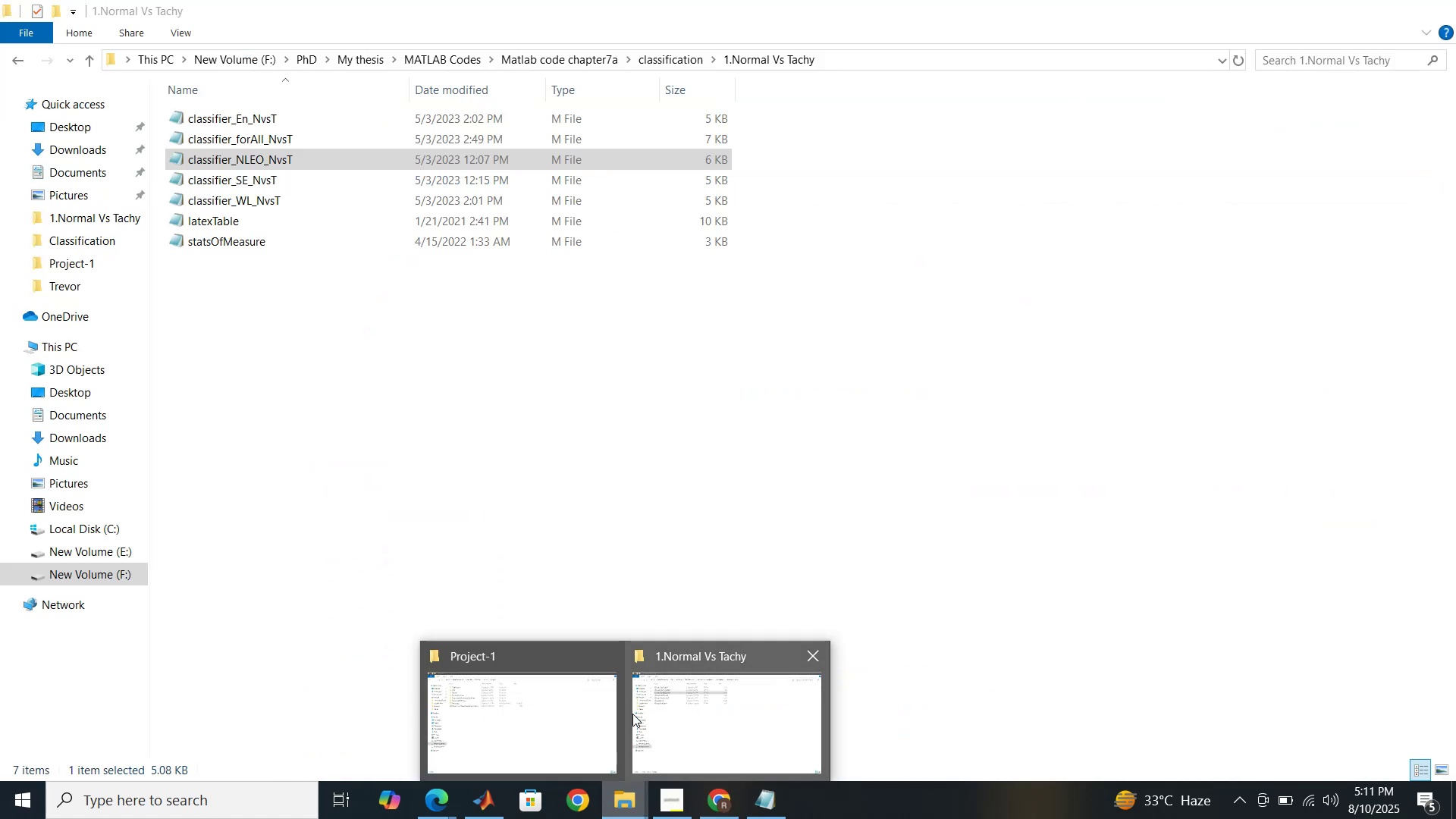 
left_click([523, 704])
 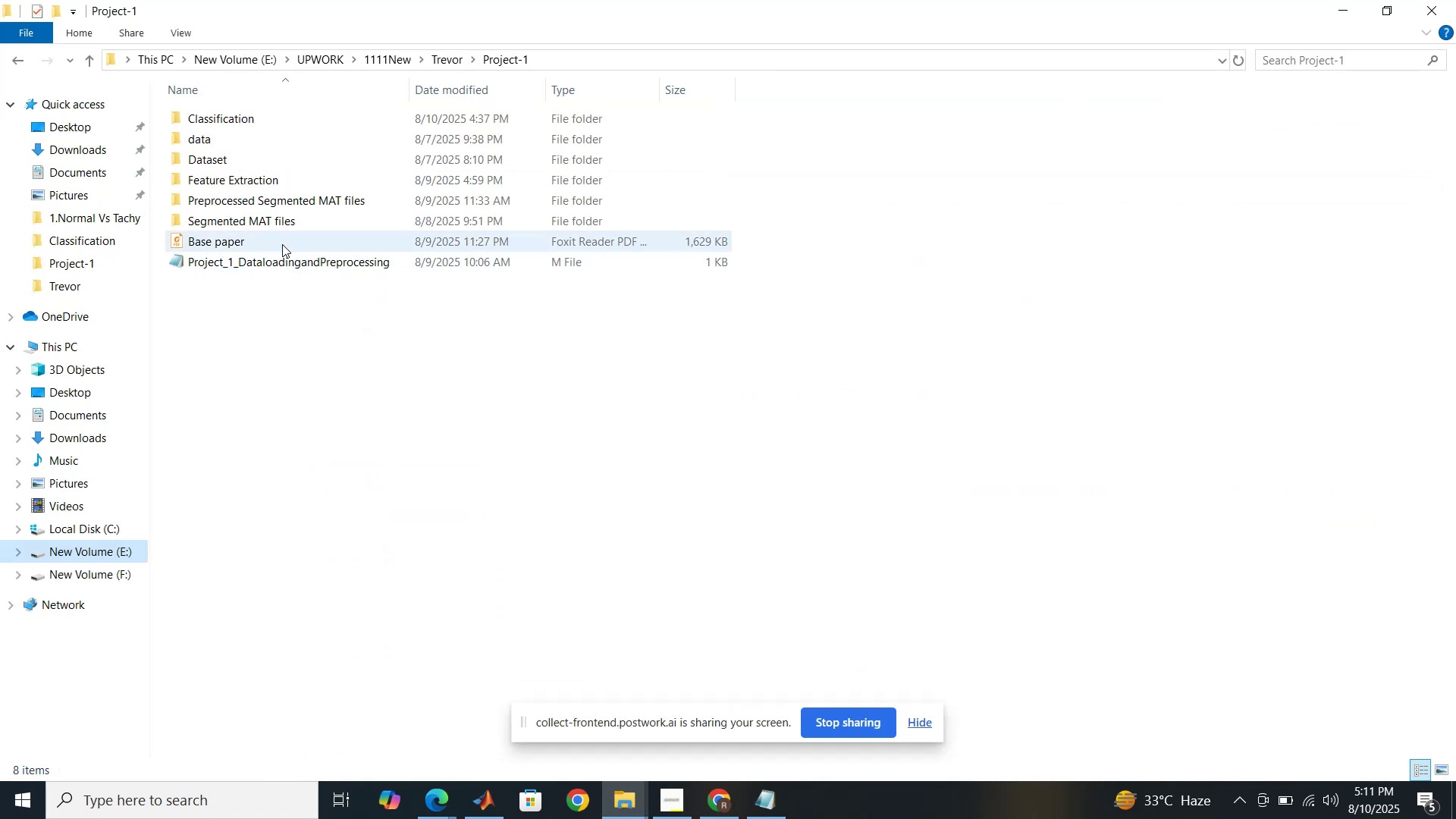 
double_click([282, 244])
 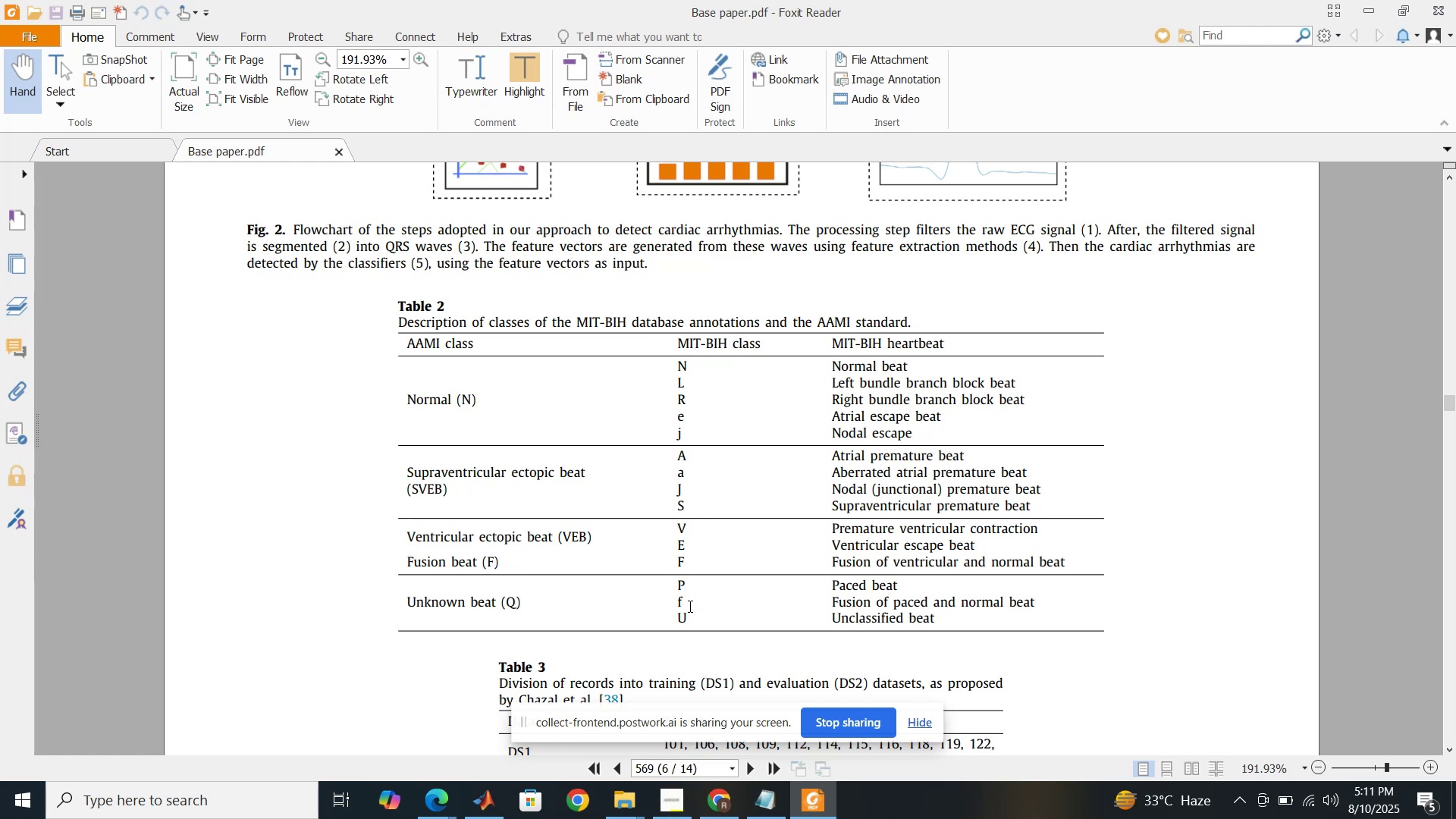 
wait(13.59)
 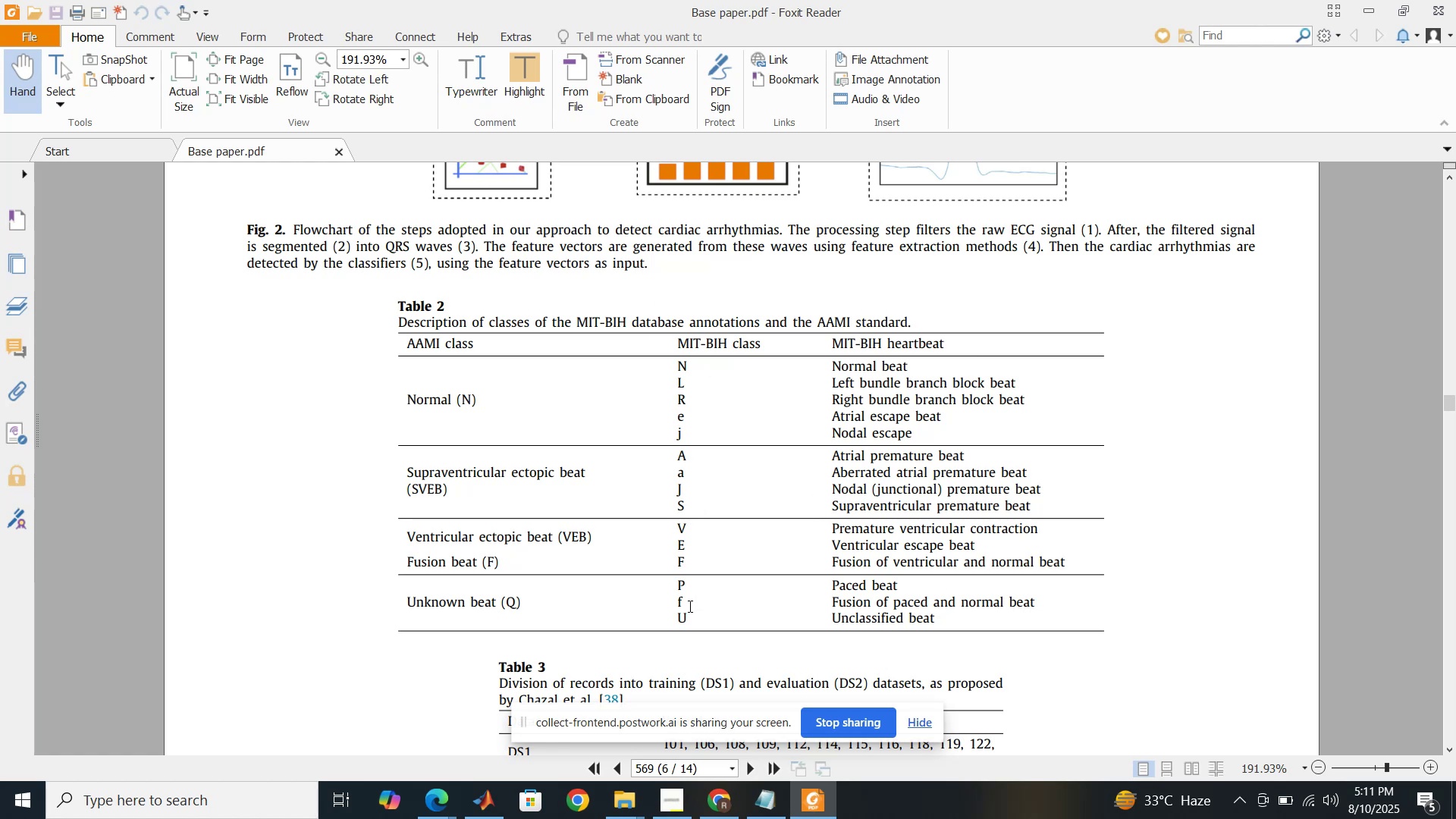 
left_click([725, 810])
 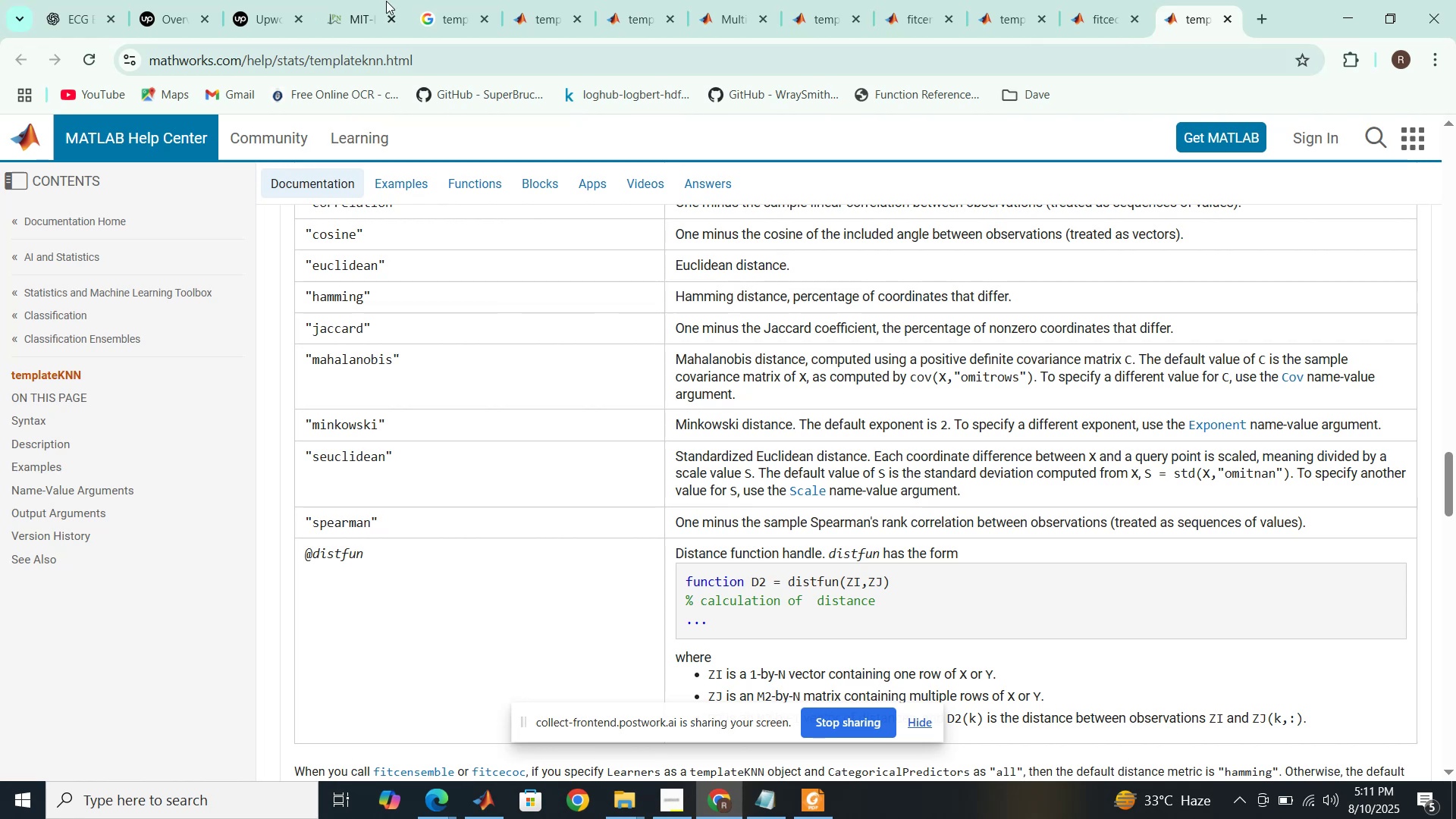 
left_click([375, 0])
 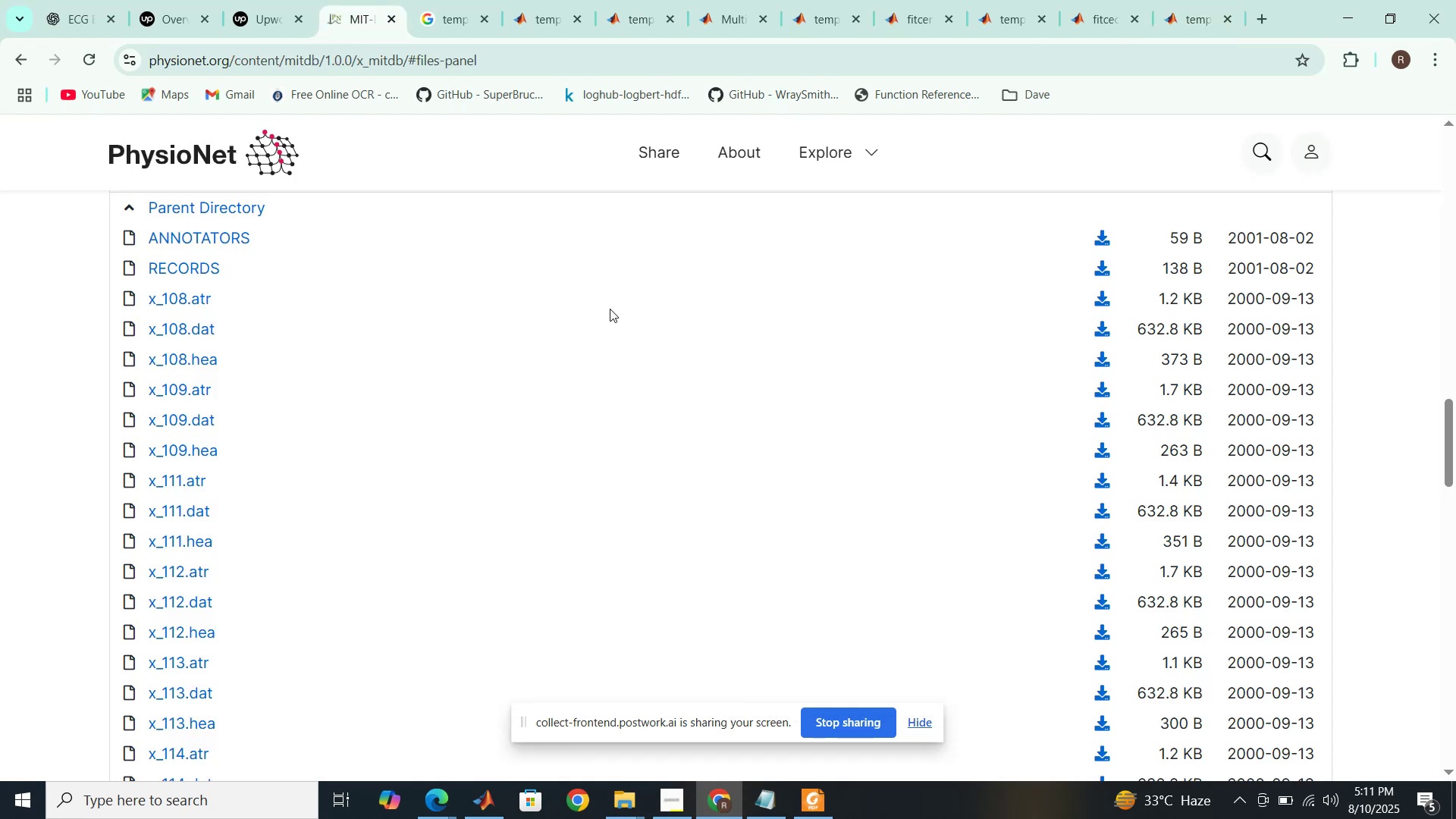 
scroll: coordinate [612, 311], scroll_direction: up, amount: 5.0
 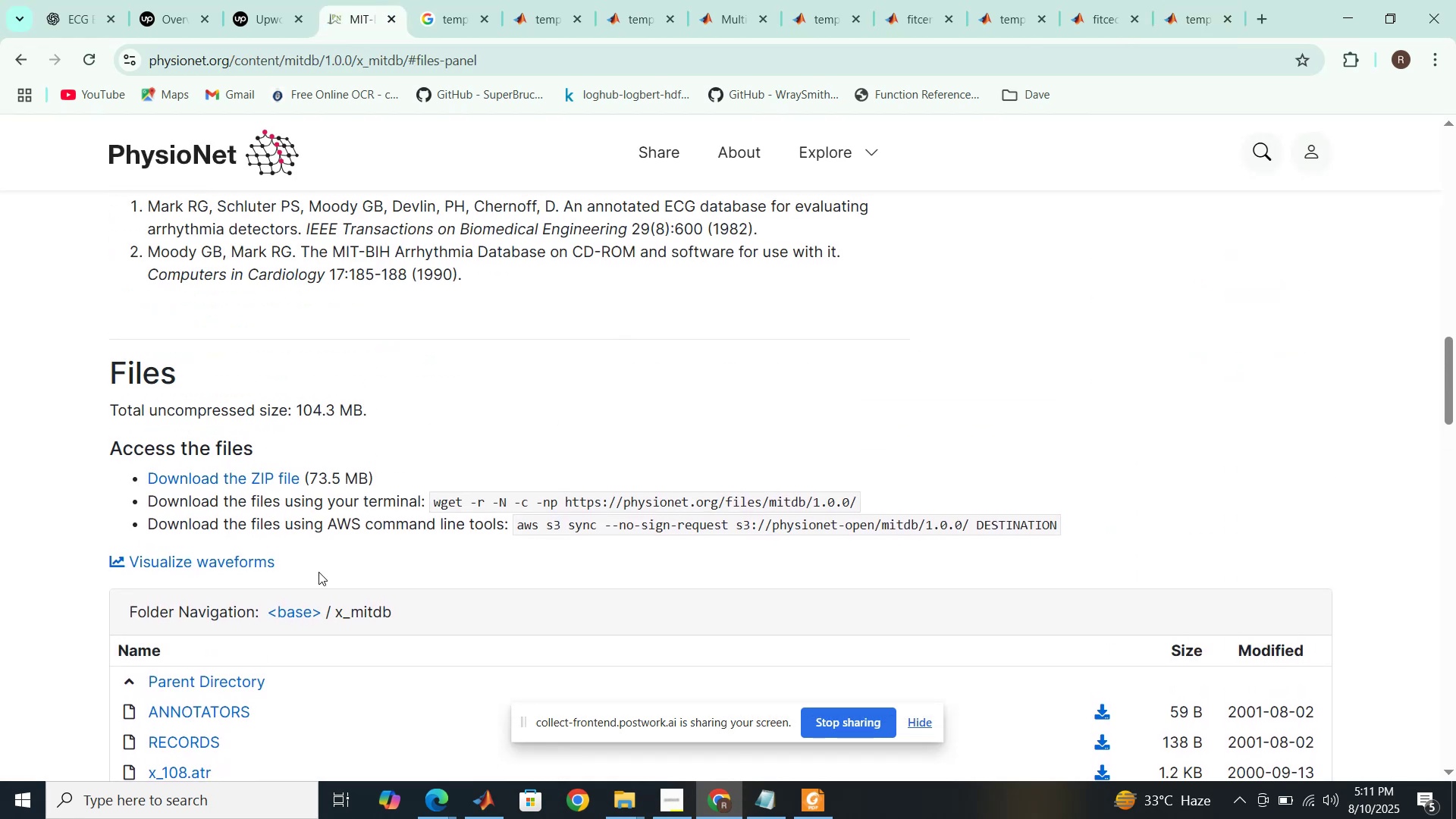 
scroll: coordinate [375, 520], scroll_direction: down, amount: 3.0
 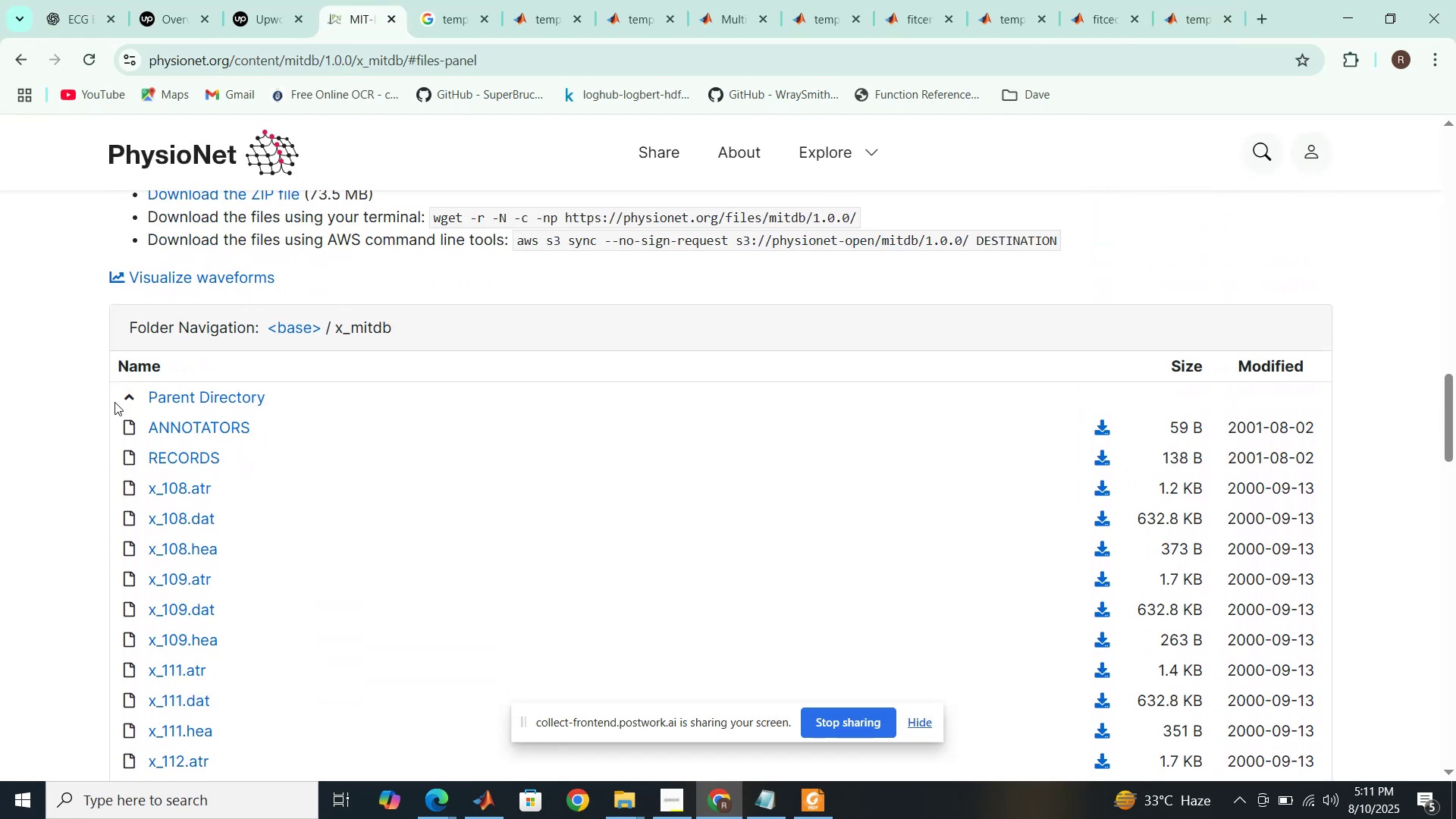 
left_click([132, 394])
 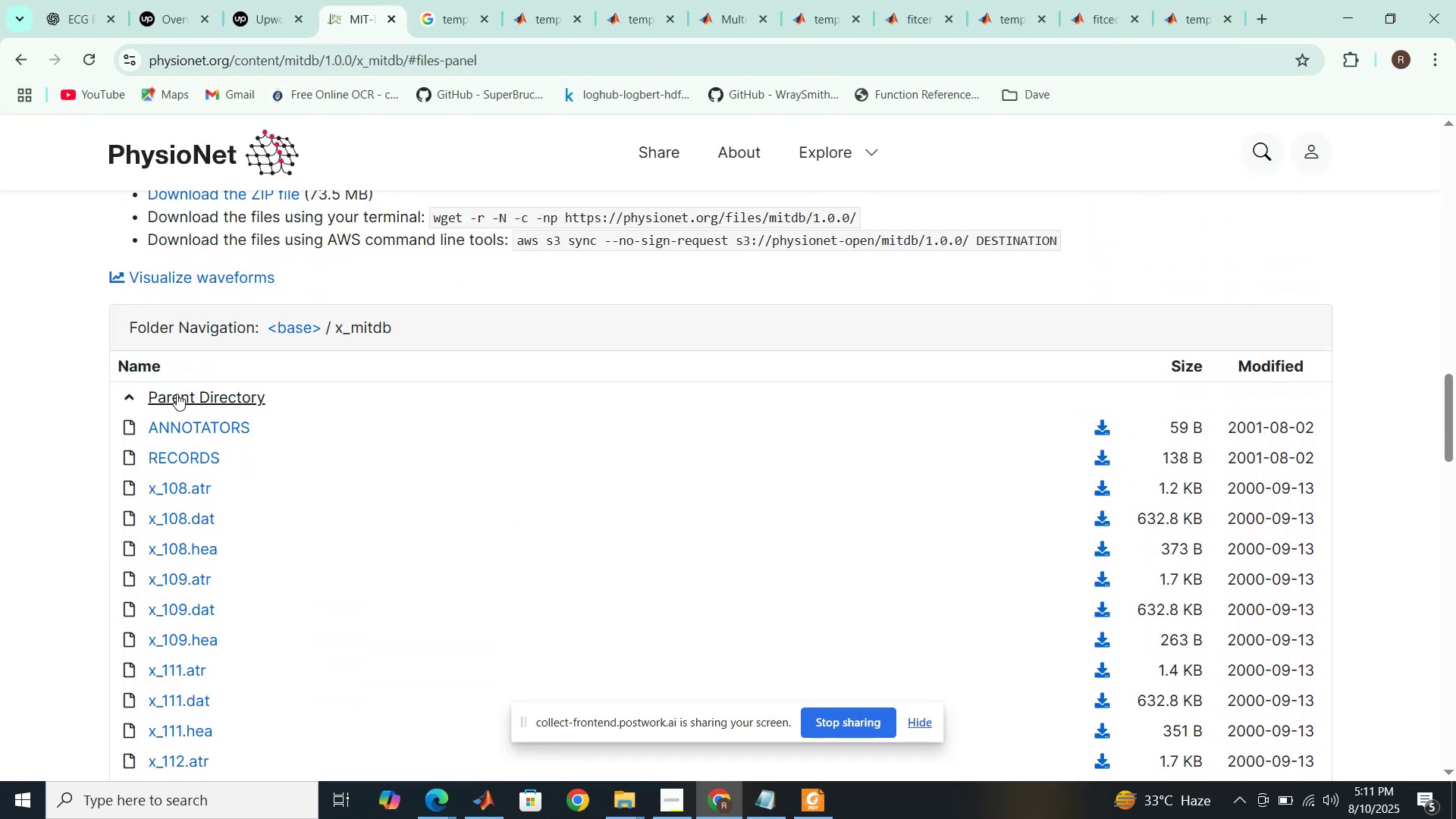 
left_click([178, 392])
 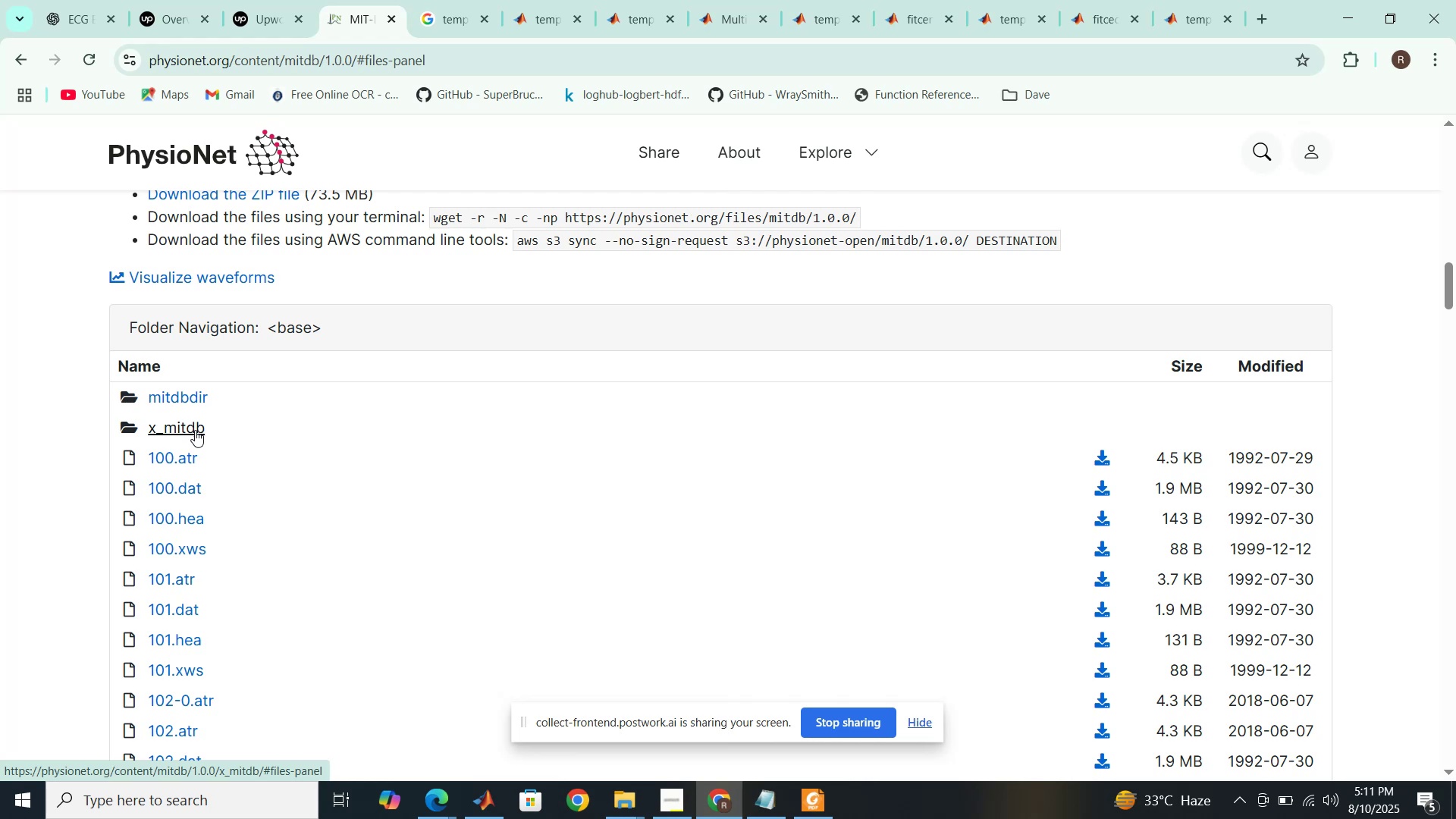 
scroll: coordinate [278, 444], scroll_direction: down, amount: 65.0
 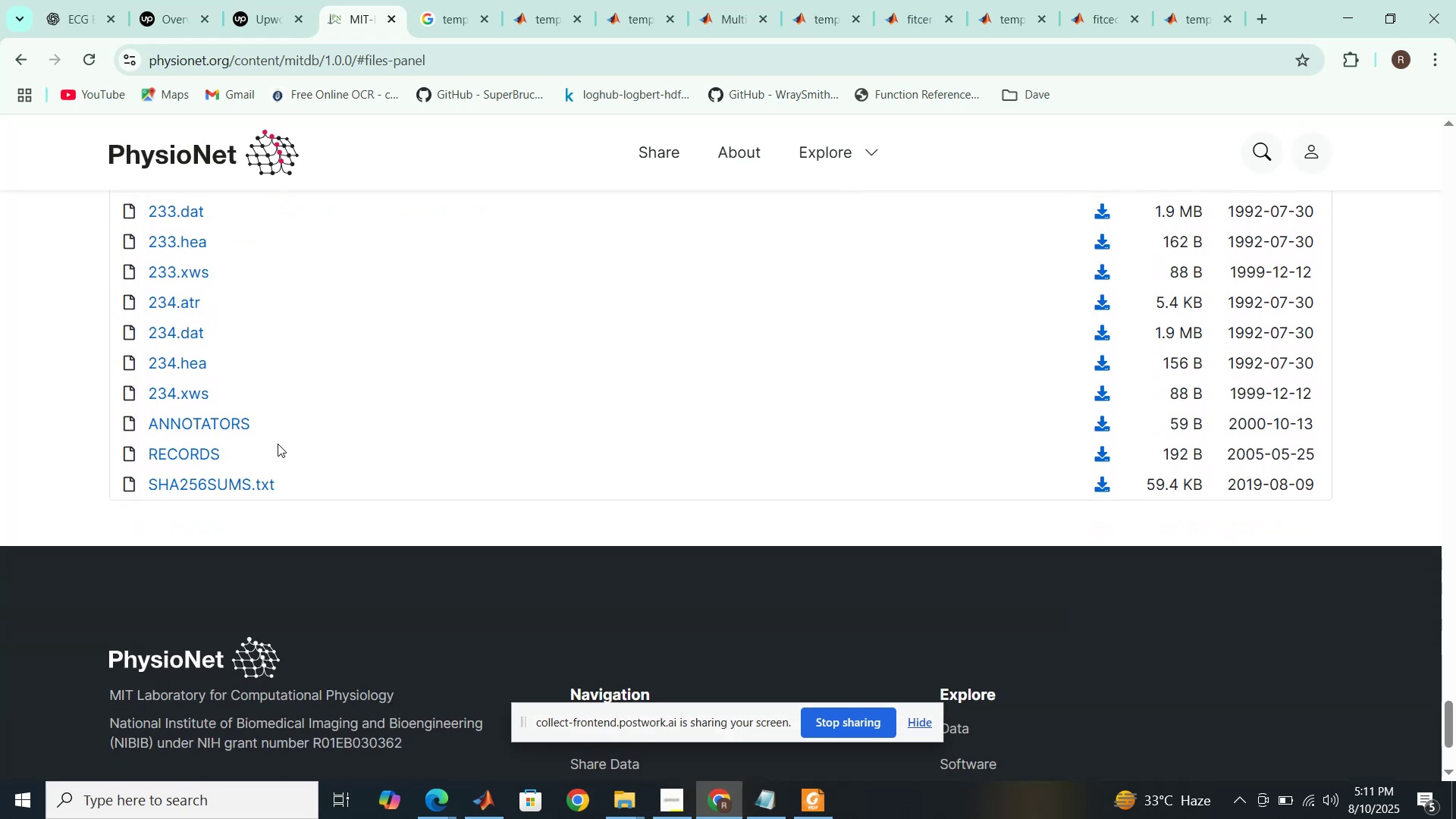 
scroll: coordinate [278, 444], scroll_direction: up, amount: 1.0
 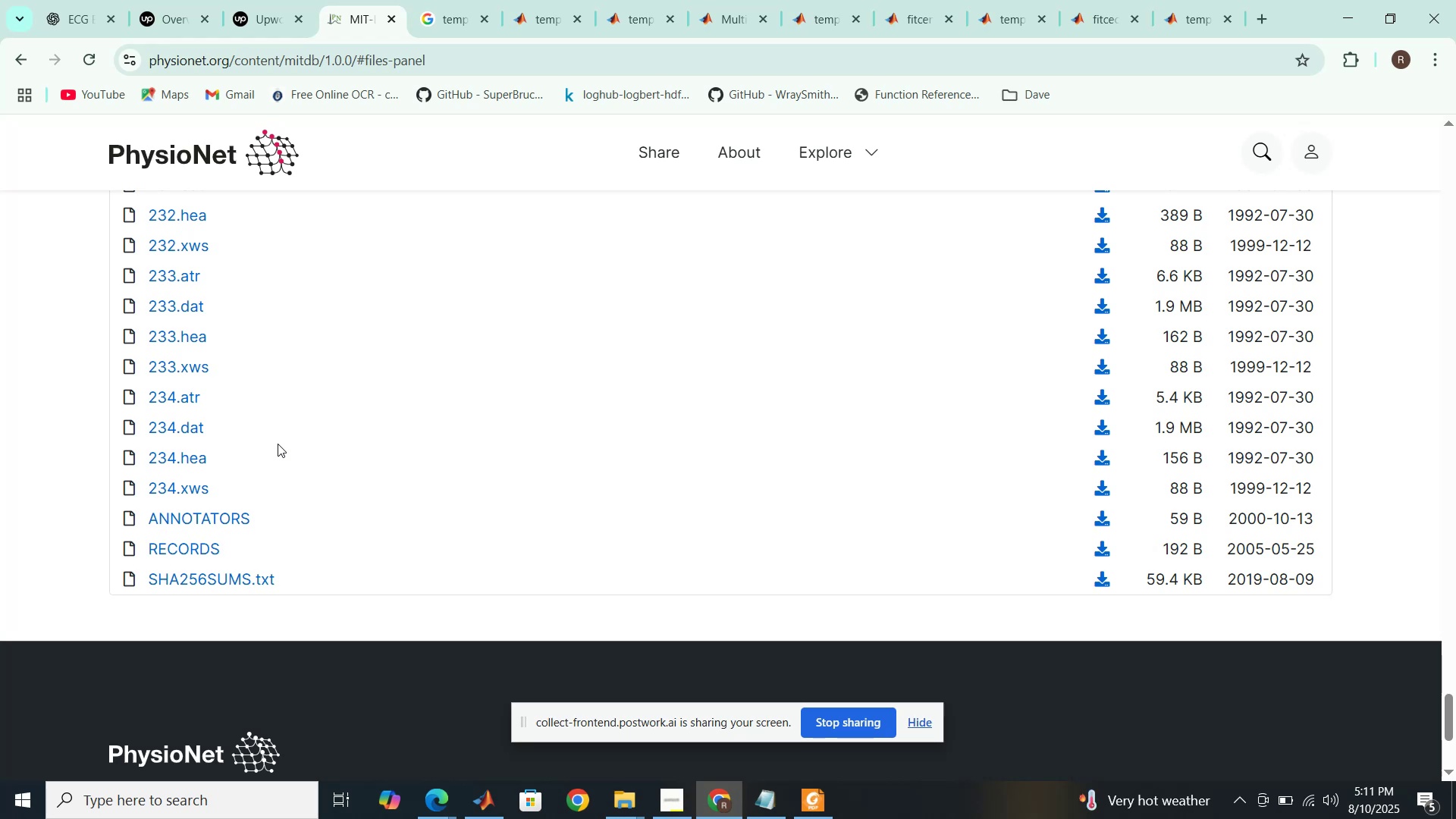 
wait(7.97)
 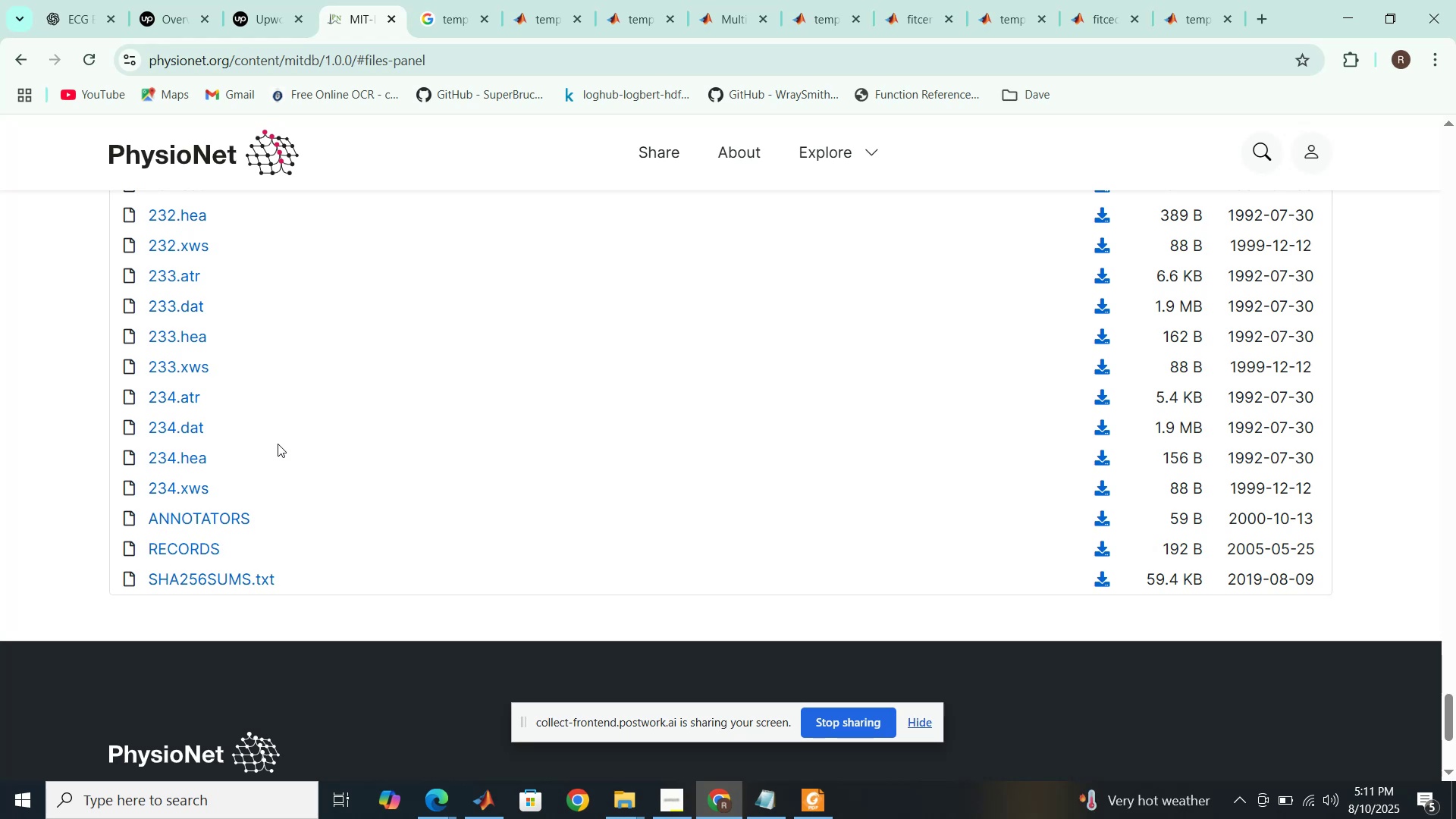 
mouse_move([309, 5])
 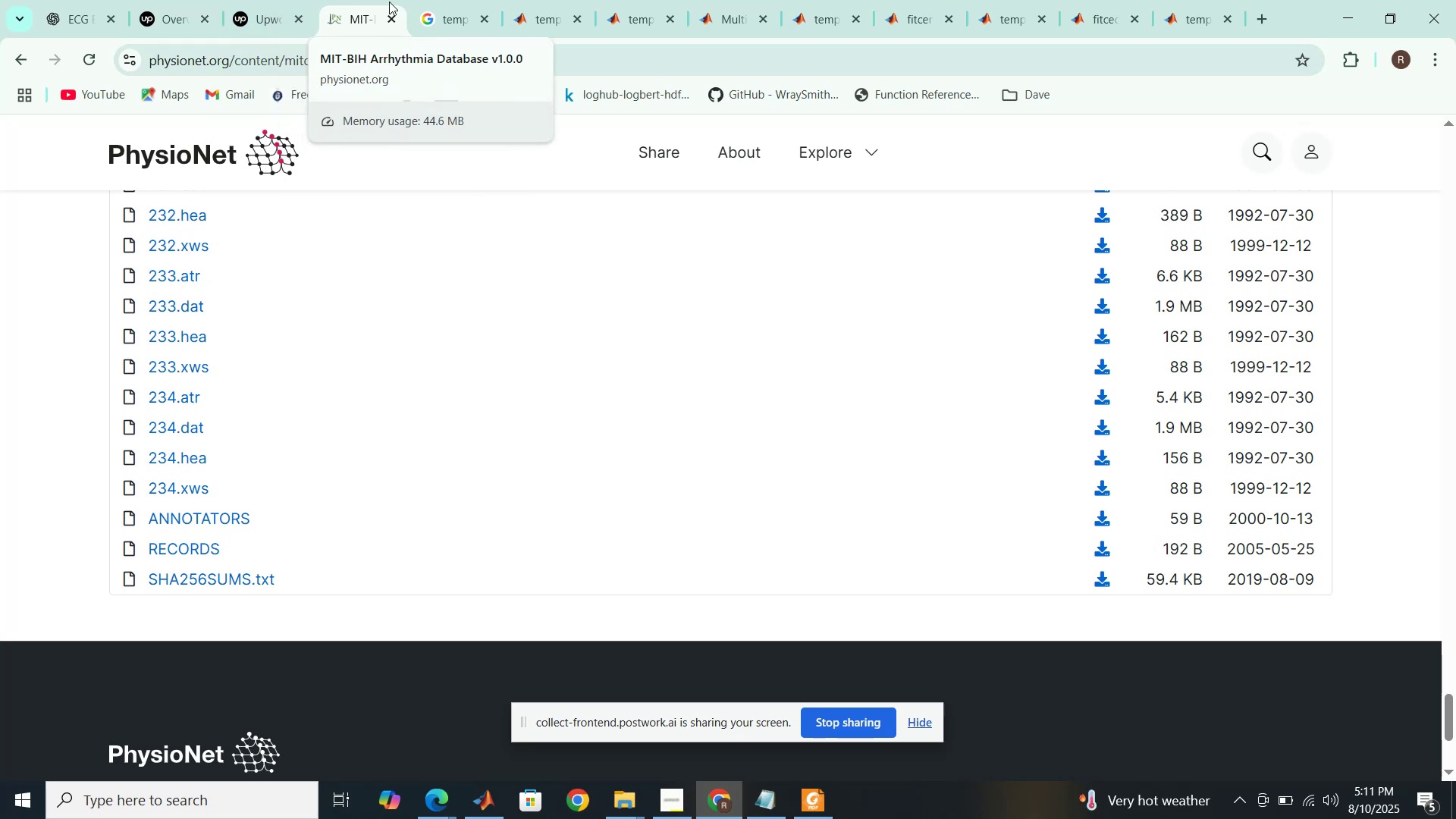 
mouse_move([535, 17])
 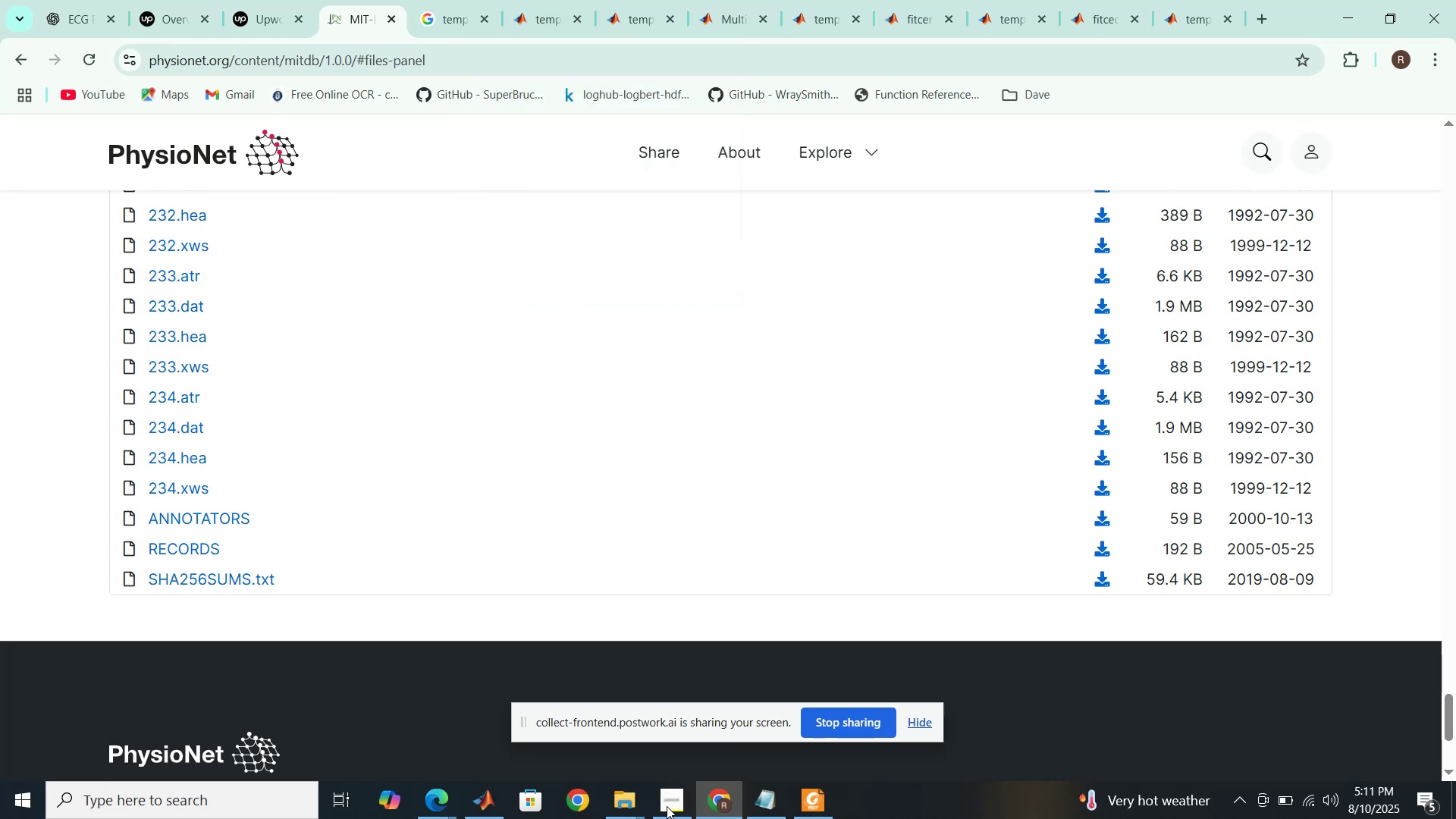 
mouse_move([805, 770])
 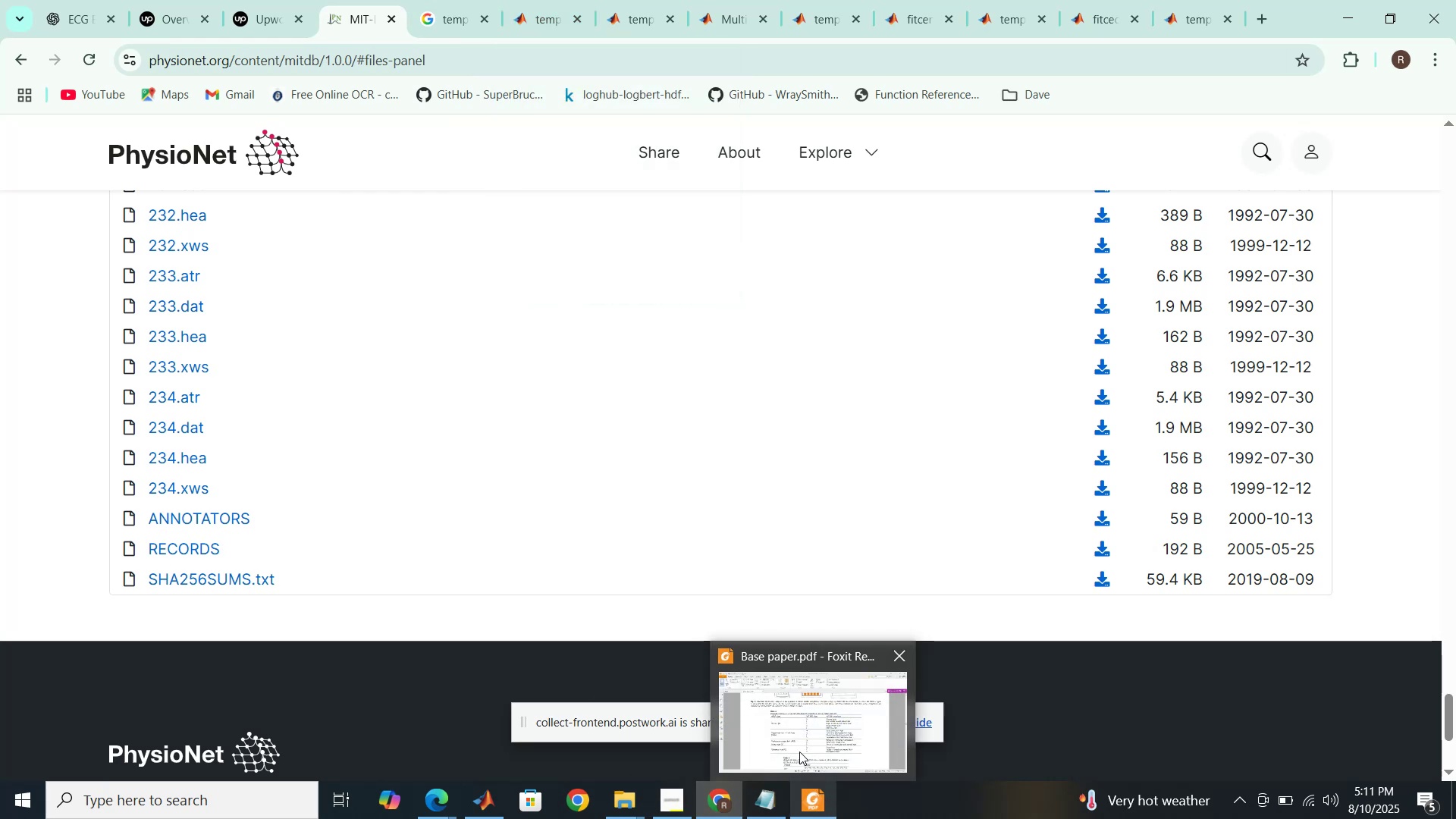 
left_click([799, 752])
 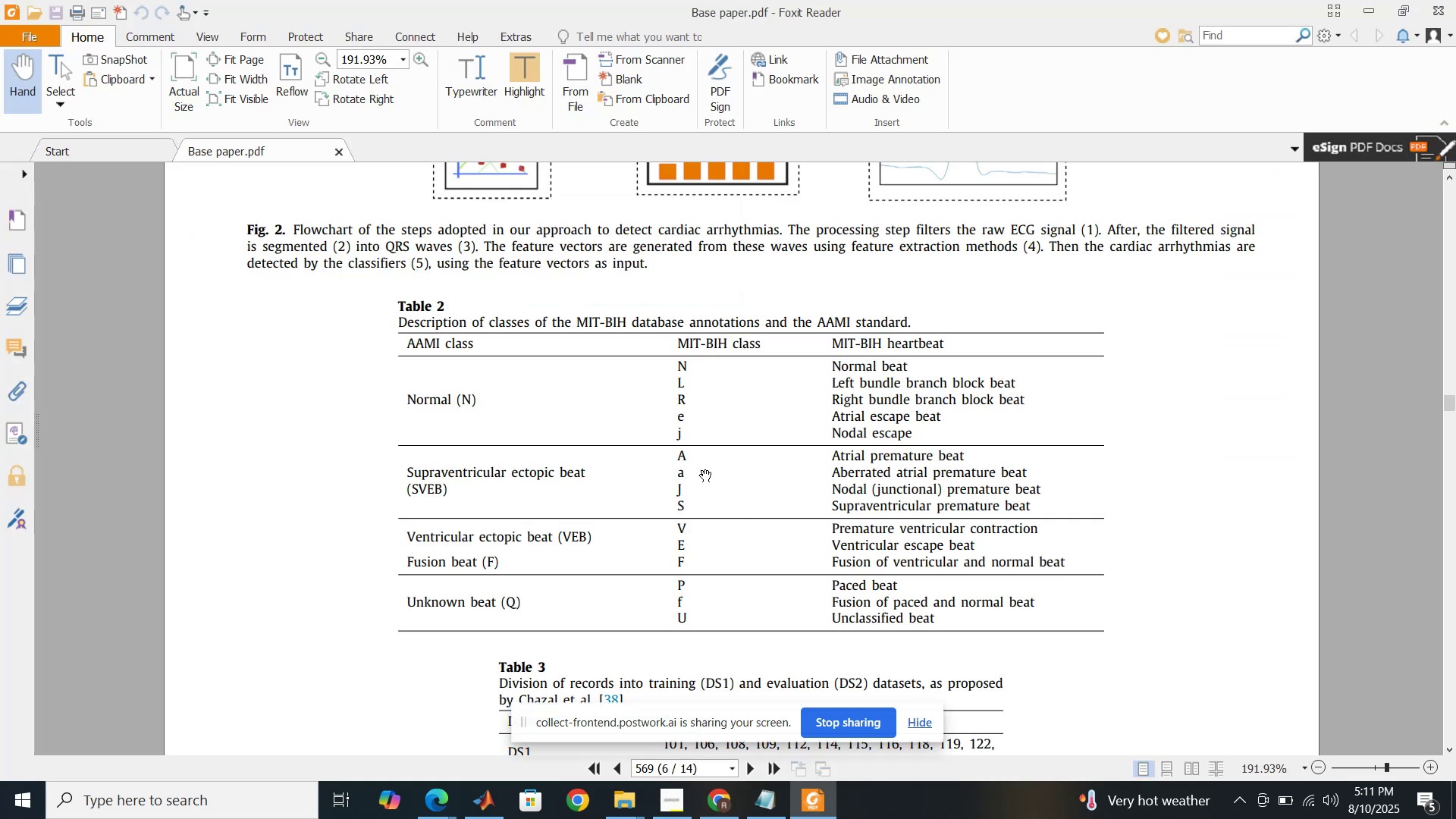 
scroll: coordinate [705, 469], scroll_direction: down, amount: 1.0
 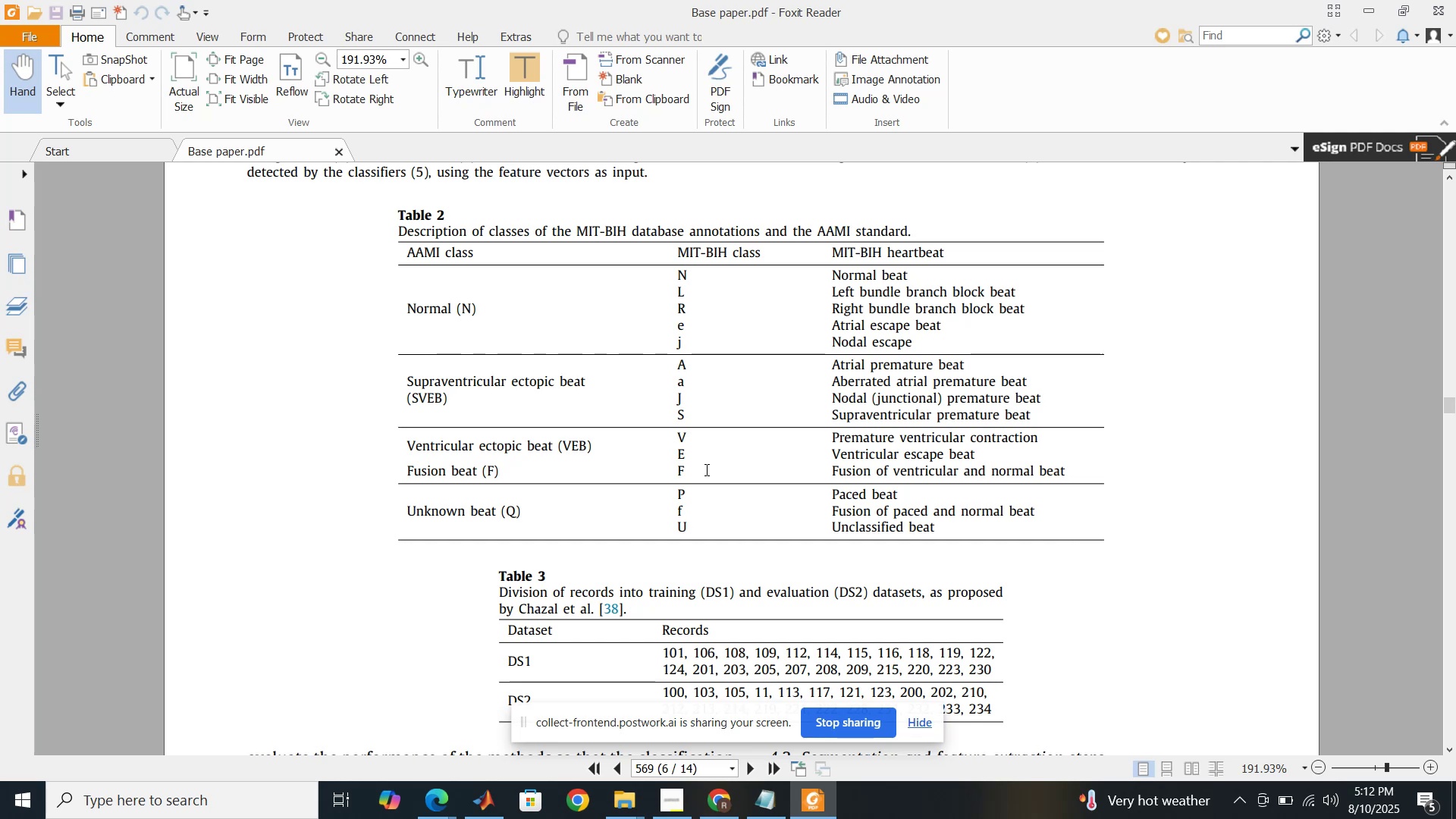 
wait(11.68)
 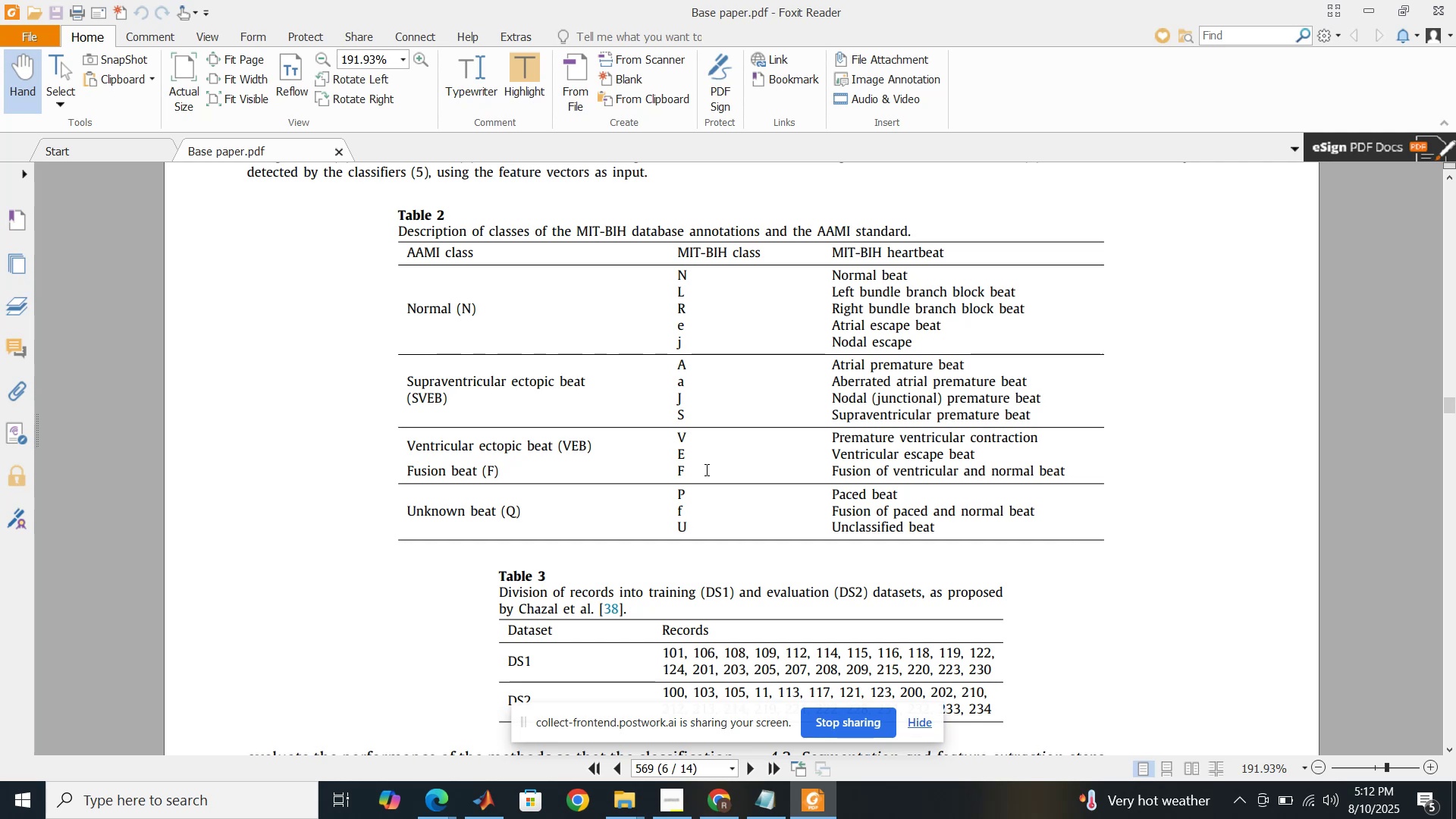 
scroll: coordinate [705, 469], scroll_direction: up, amount: 1.0
 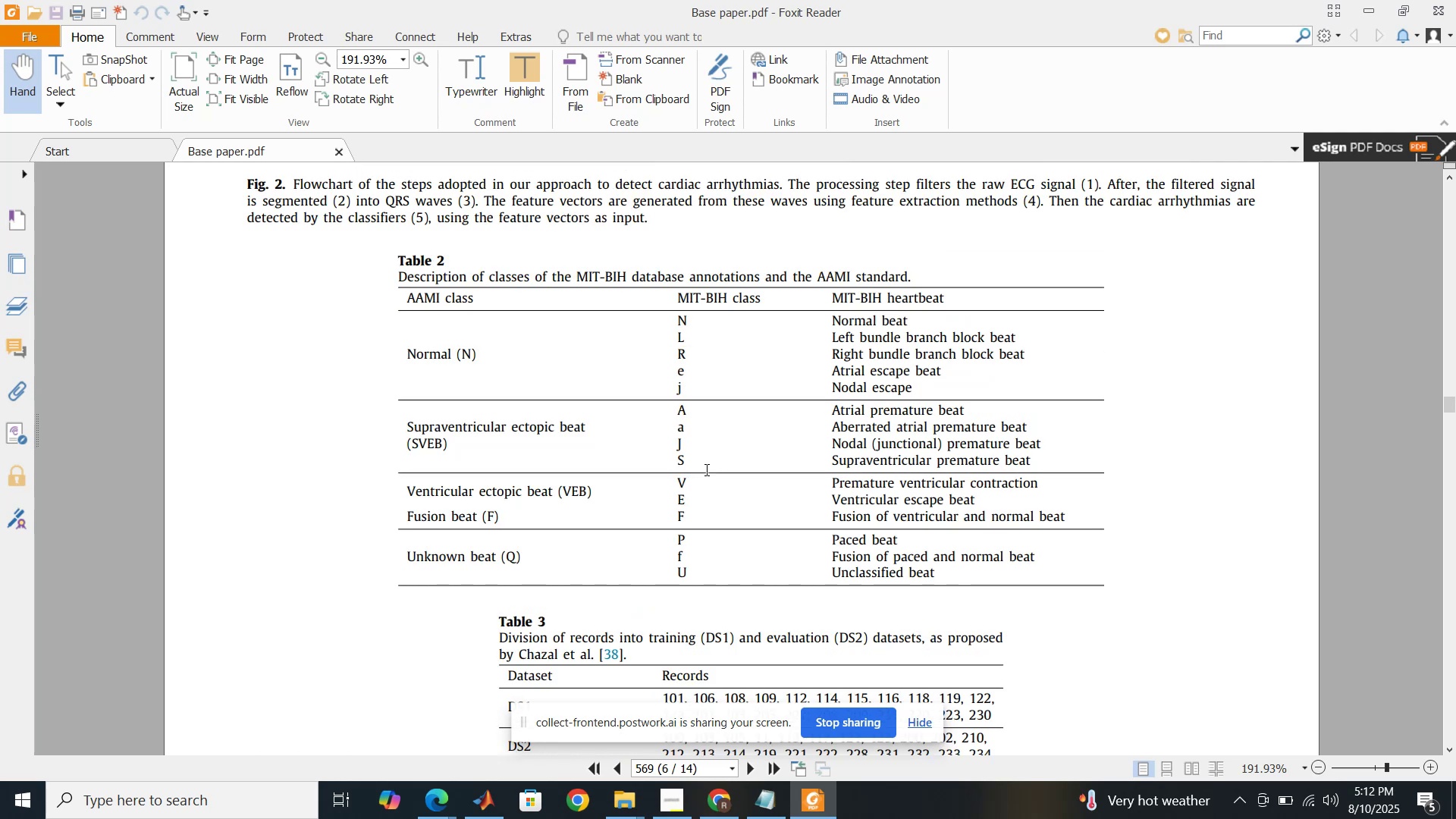 
scroll: coordinate [705, 469], scroll_direction: down, amount: 8.0
 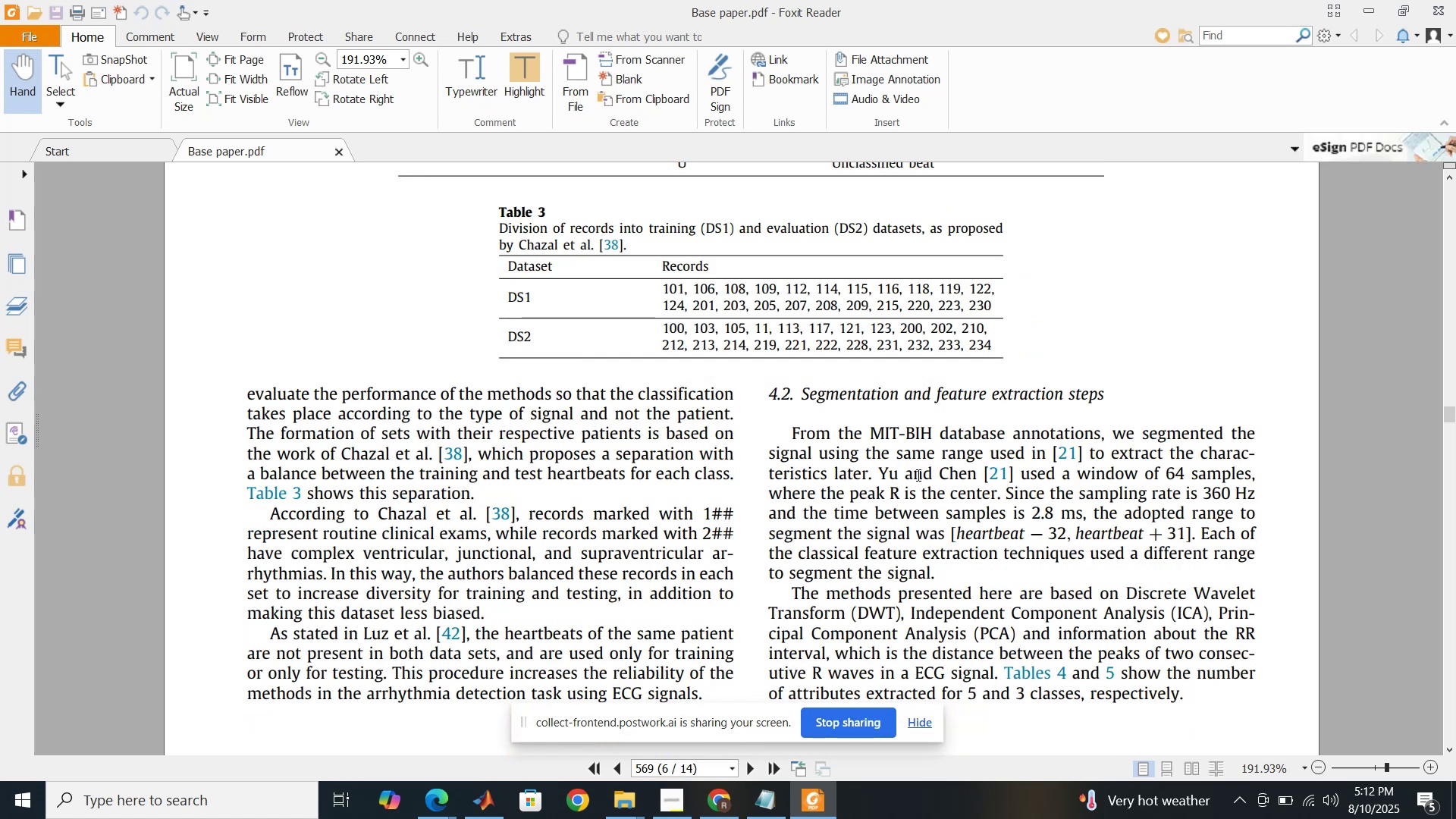 
wait(5.78)
 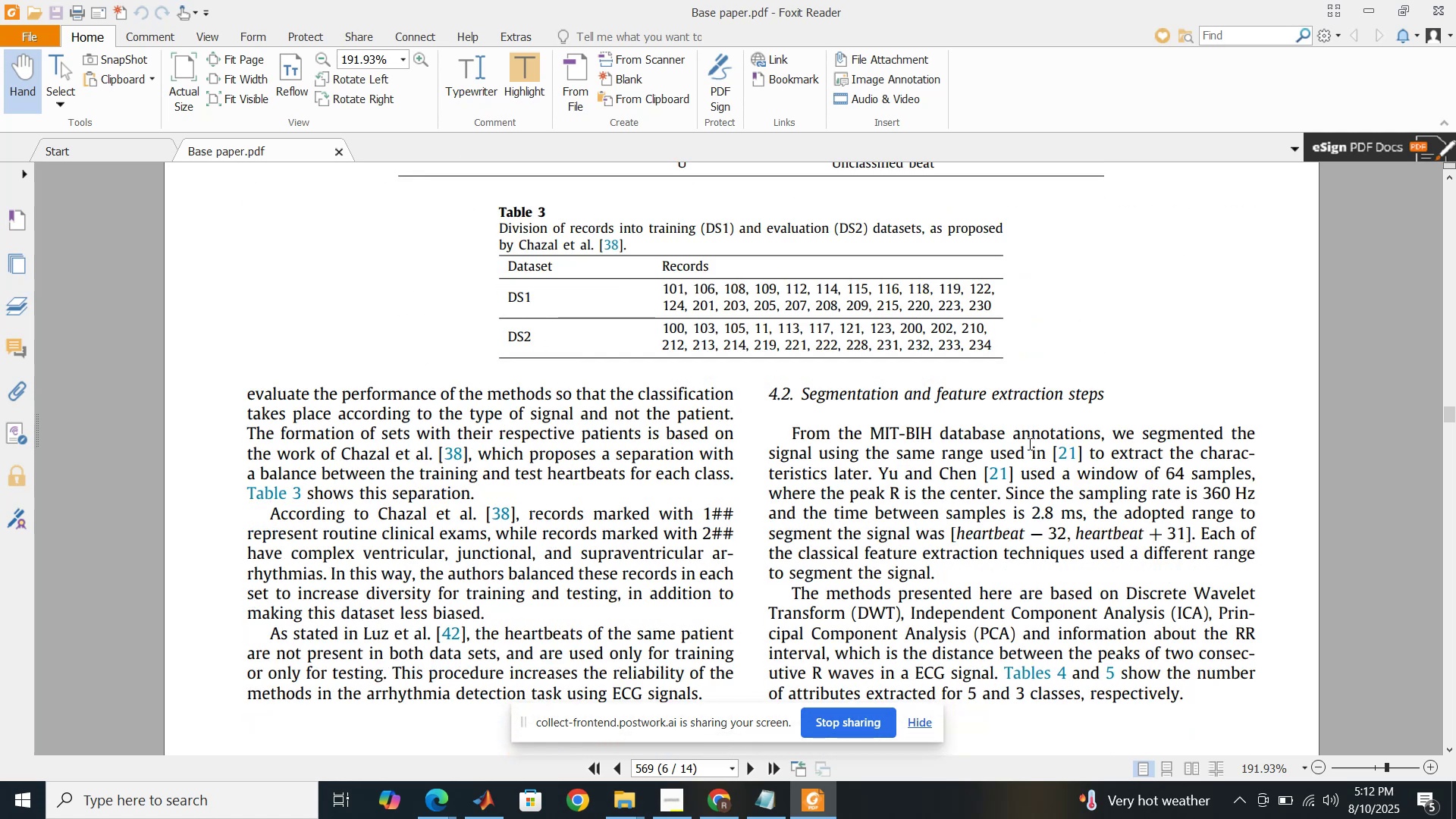 
scroll: coordinate [882, 463], scroll_direction: up, amount: 24.0
 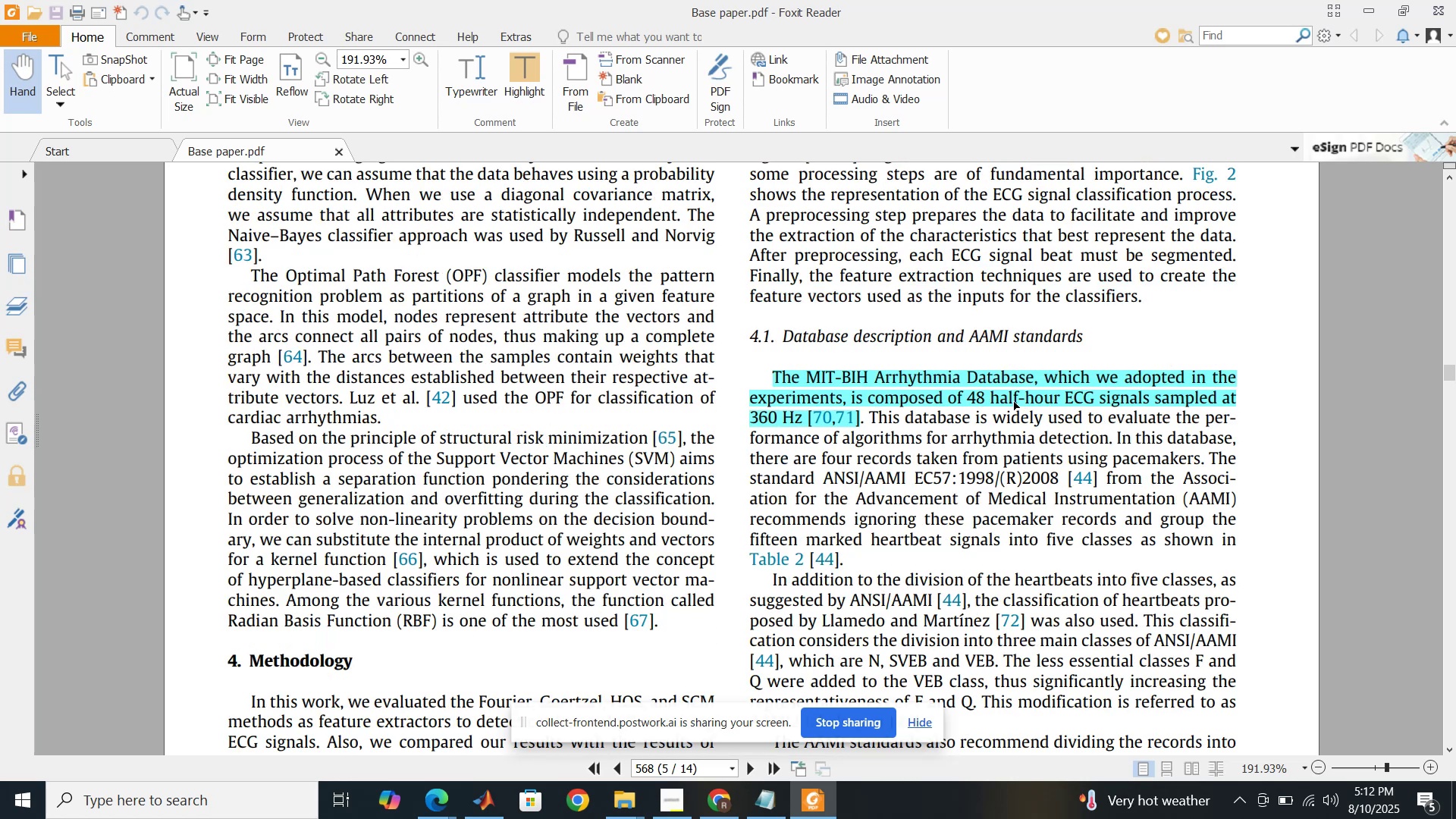 
wait(12.83)
 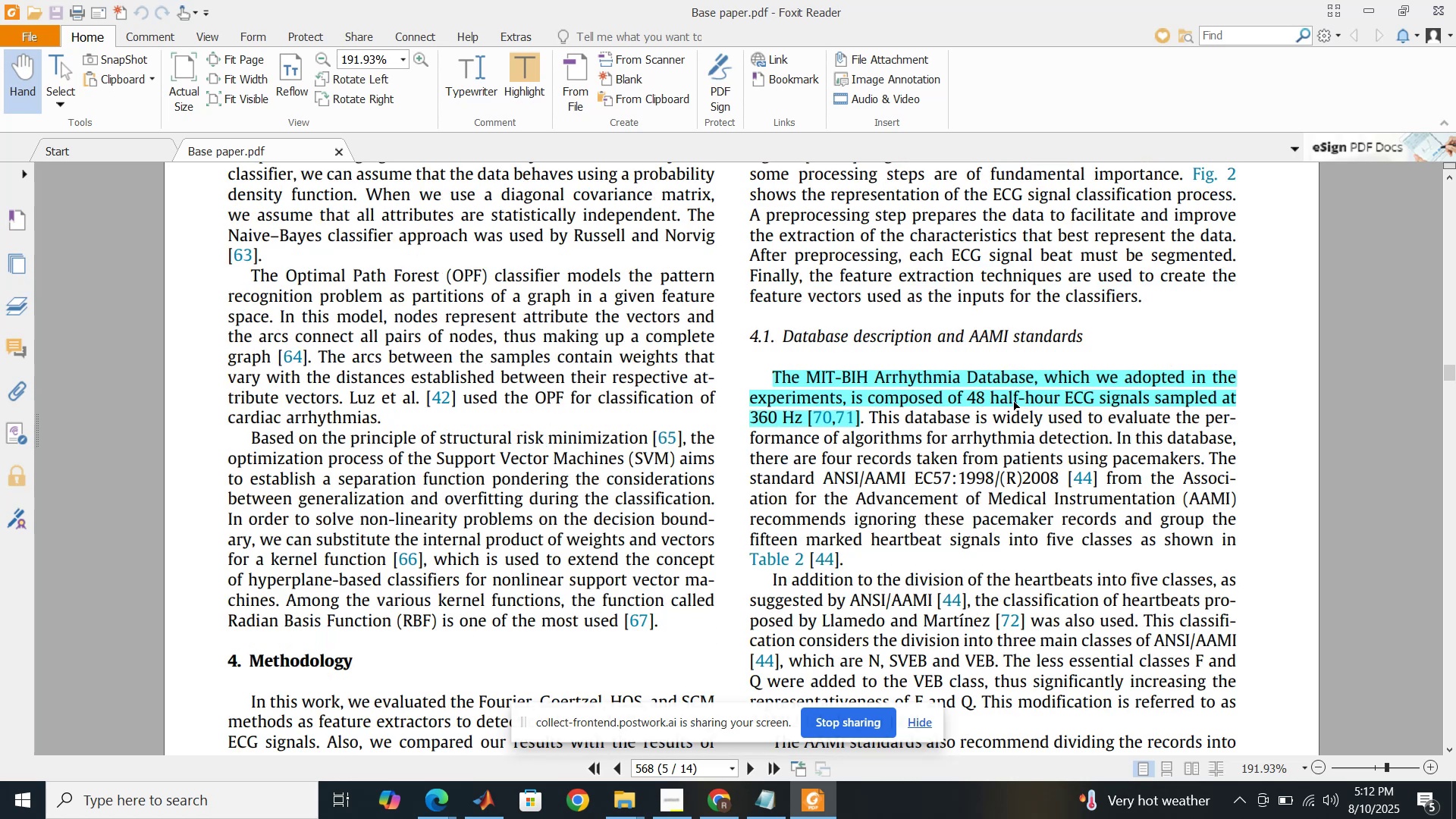 
left_click([474, 721])
 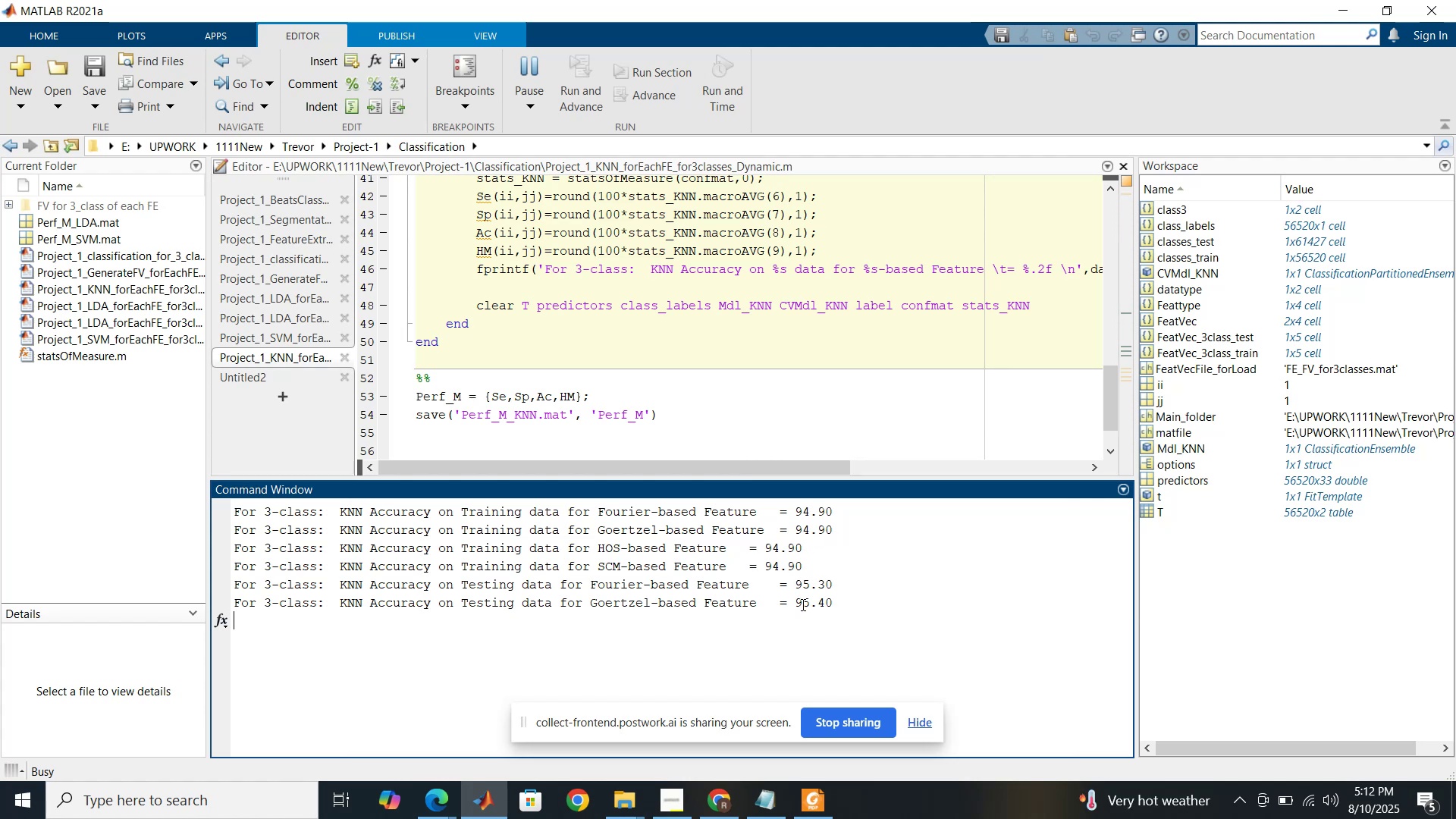 
wait(21.75)
 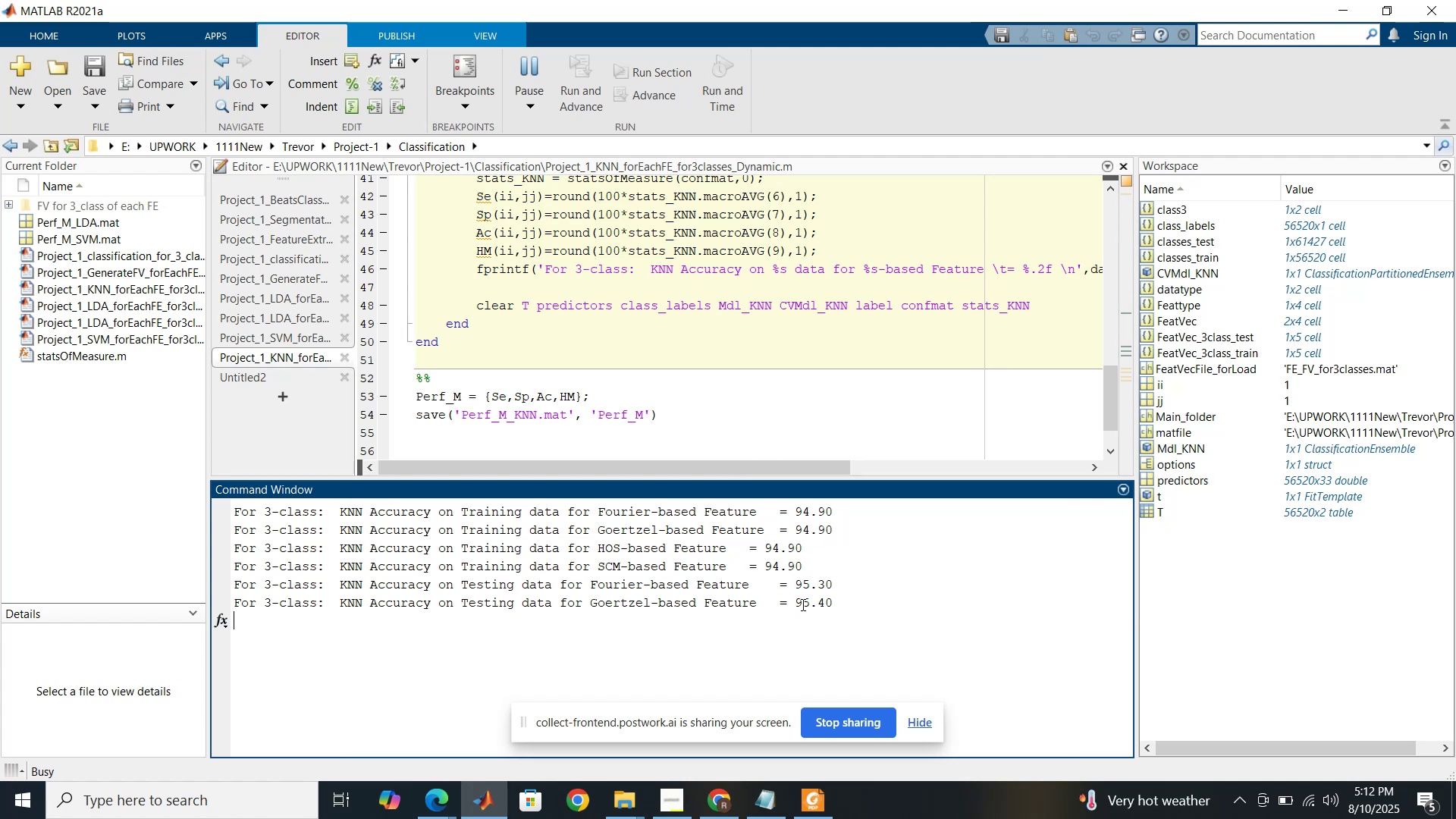 
left_click([823, 799])
 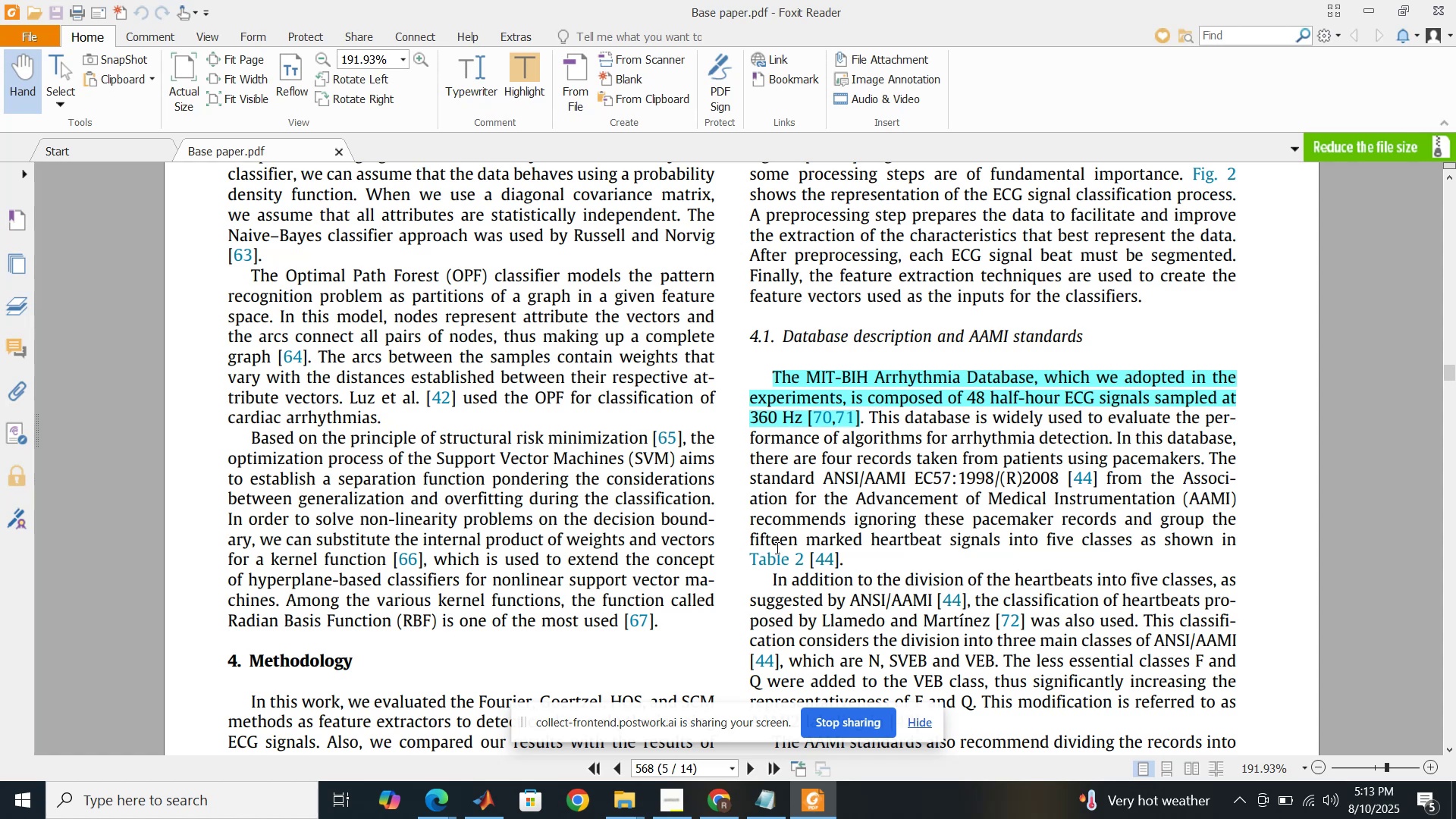 
wait(44.55)
 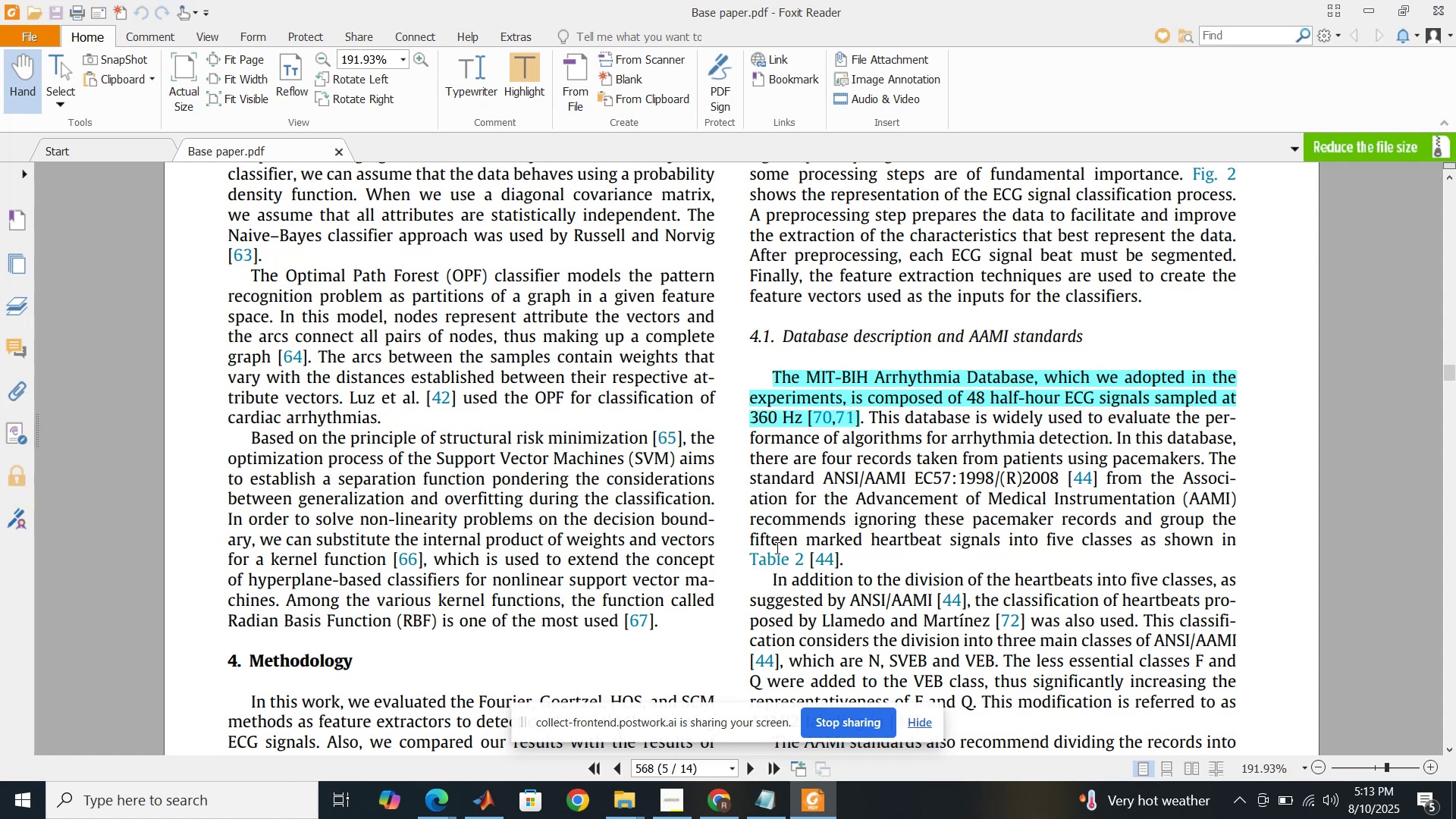 
scroll: coordinate [772, 547], scroll_direction: down, amount: 10.0
 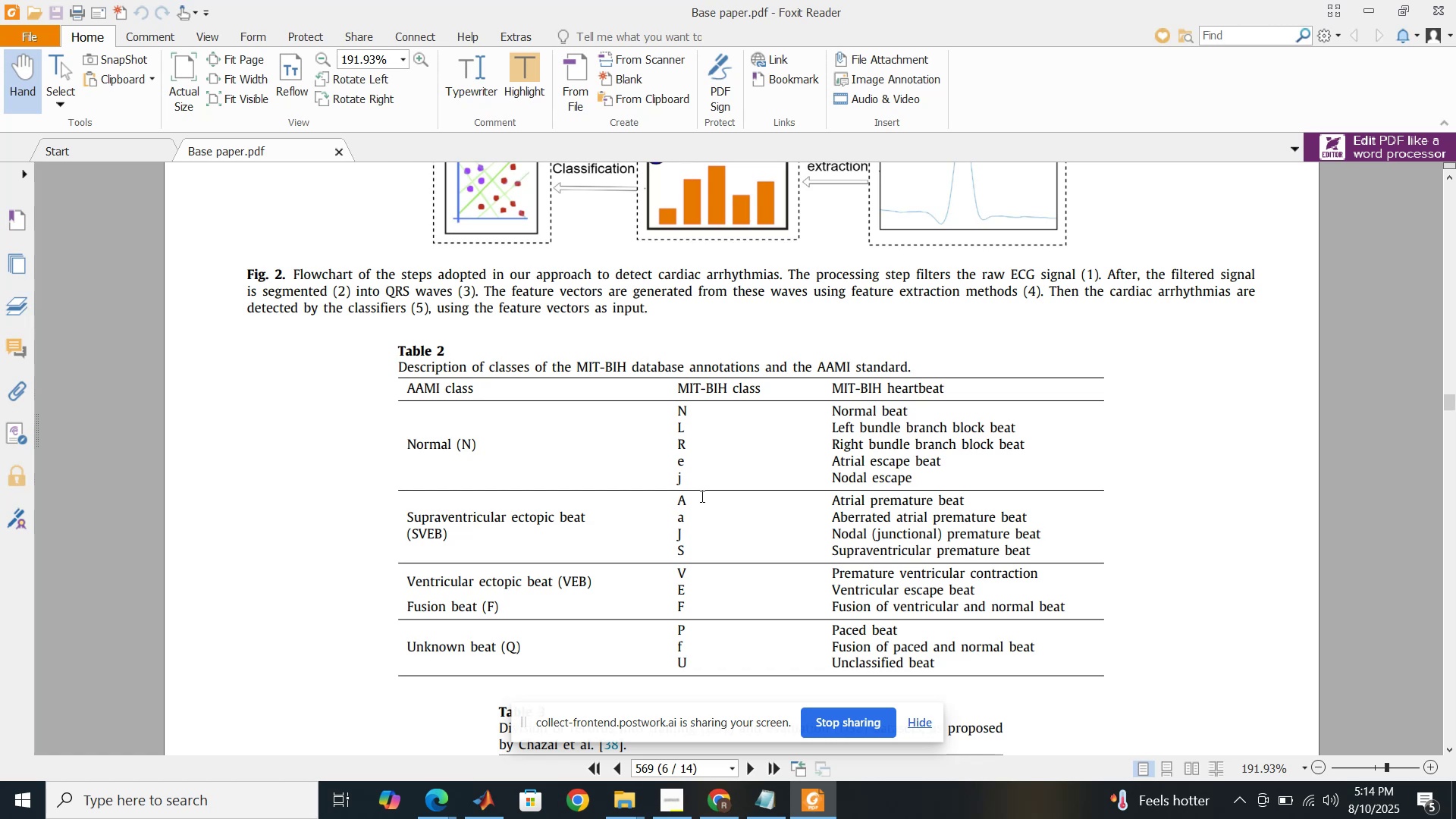 
wait(29.67)
 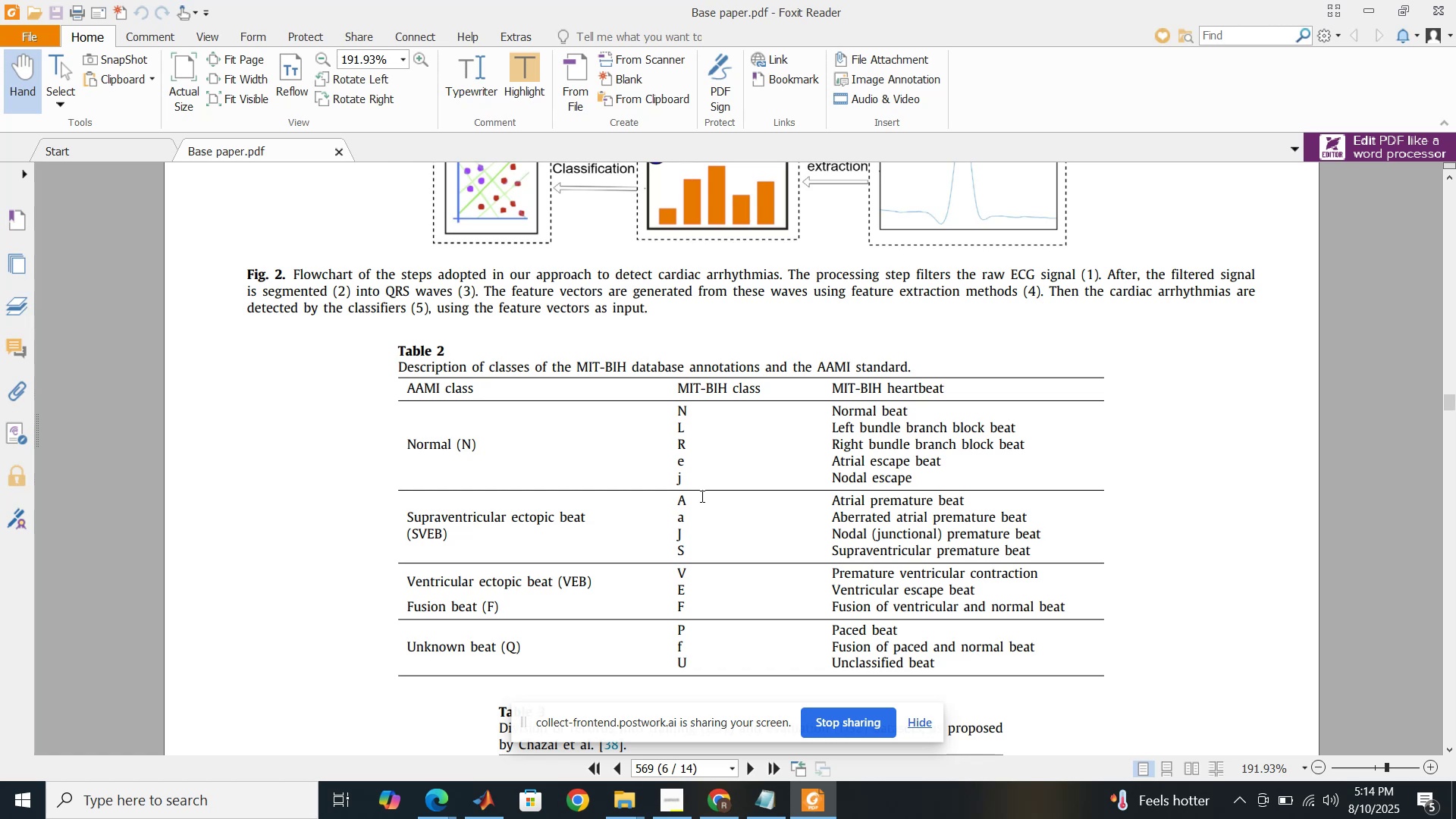 
left_click([487, 755])
 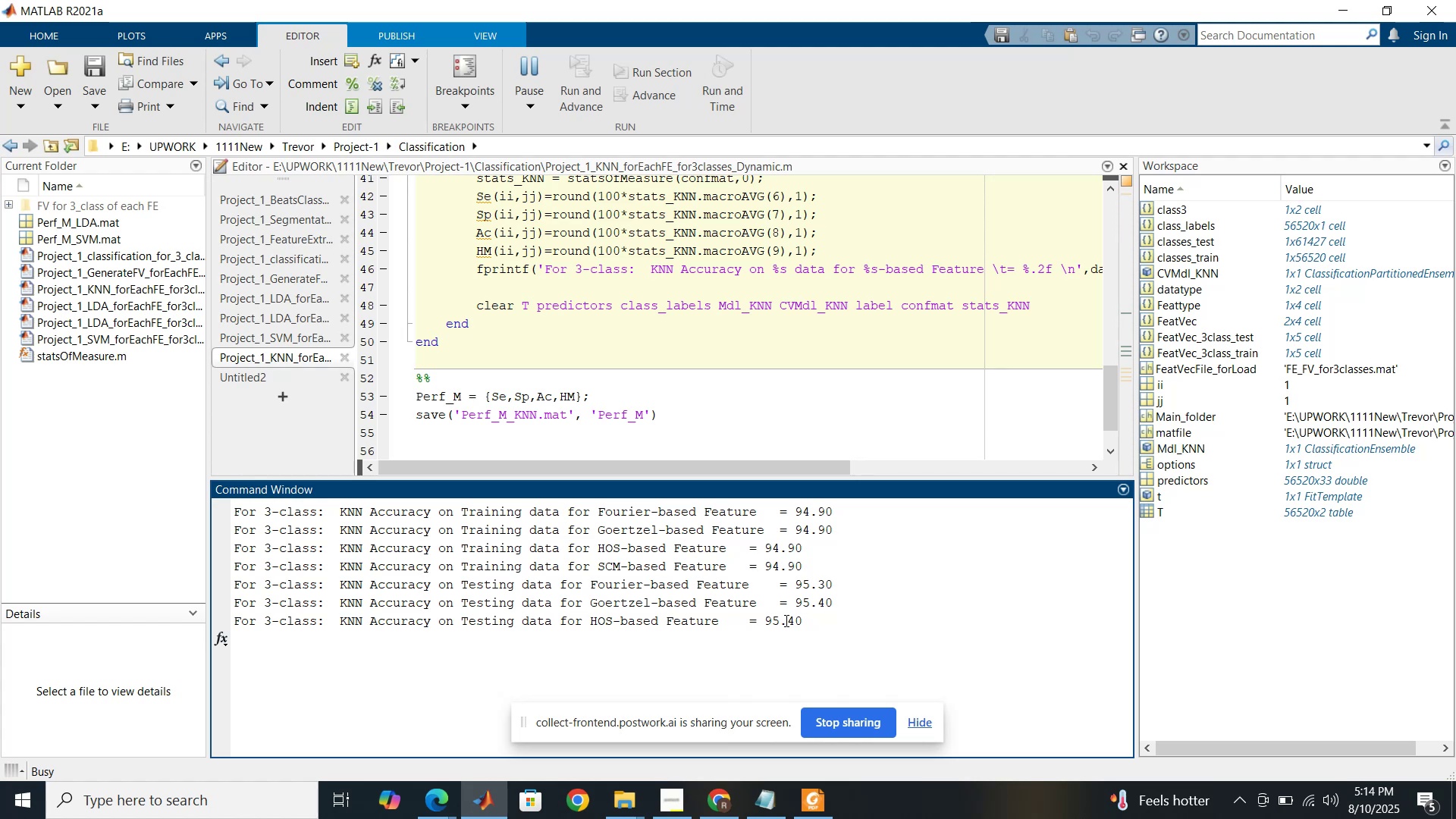 
wait(34.06)
 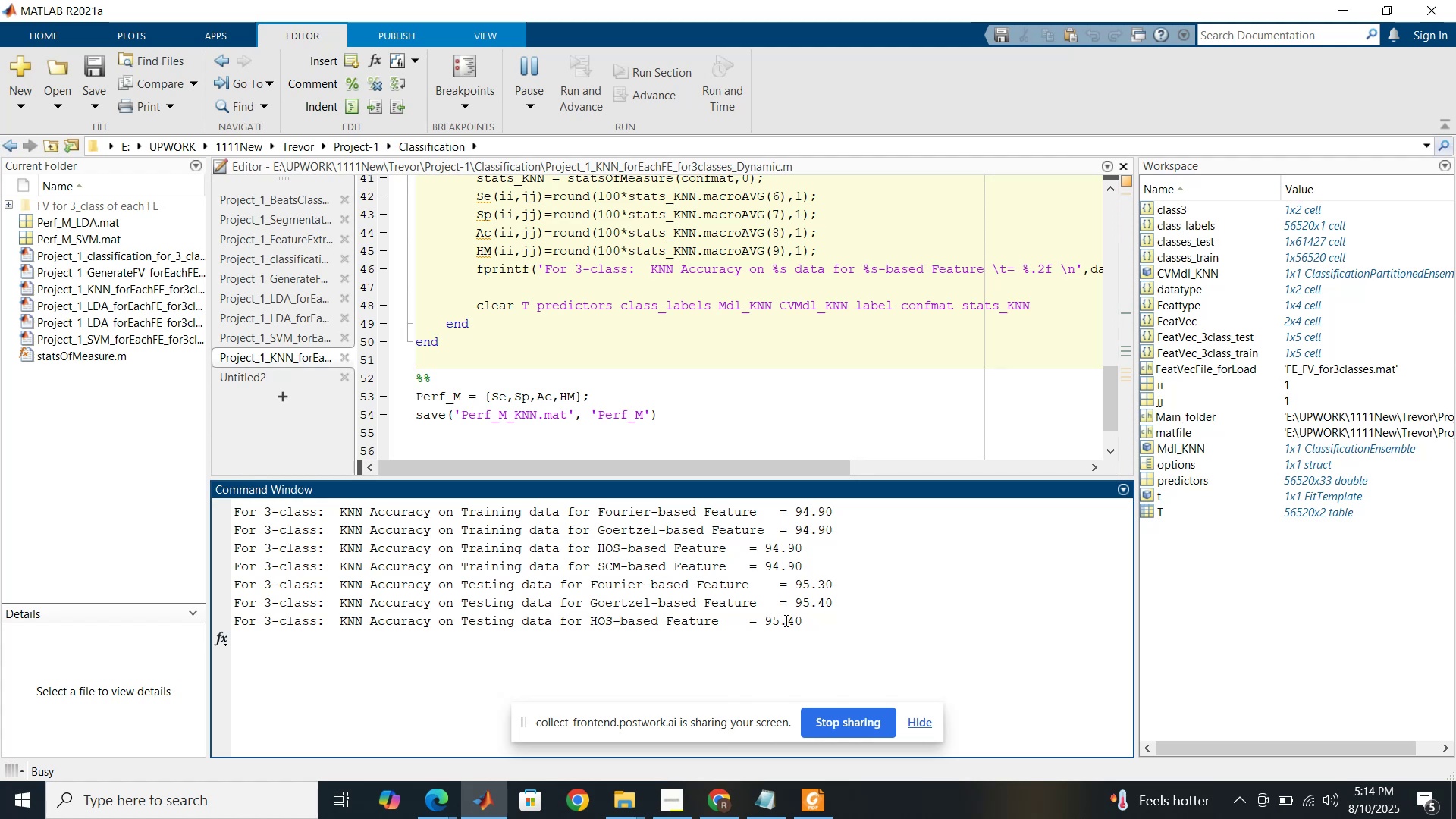 
left_click([833, 810])
 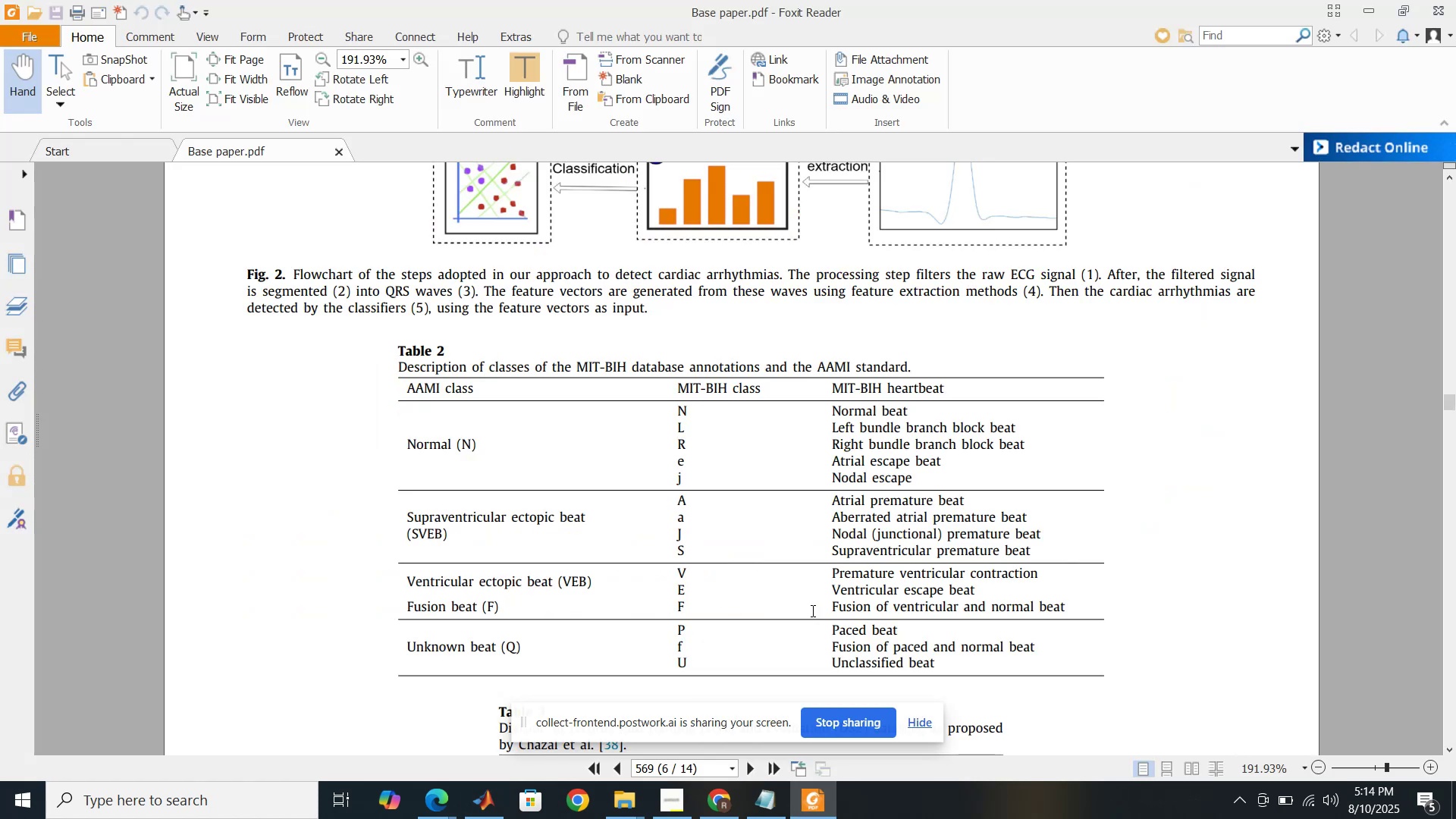 
scroll: coordinate [805, 591], scroll_direction: down, amount: 19.0
 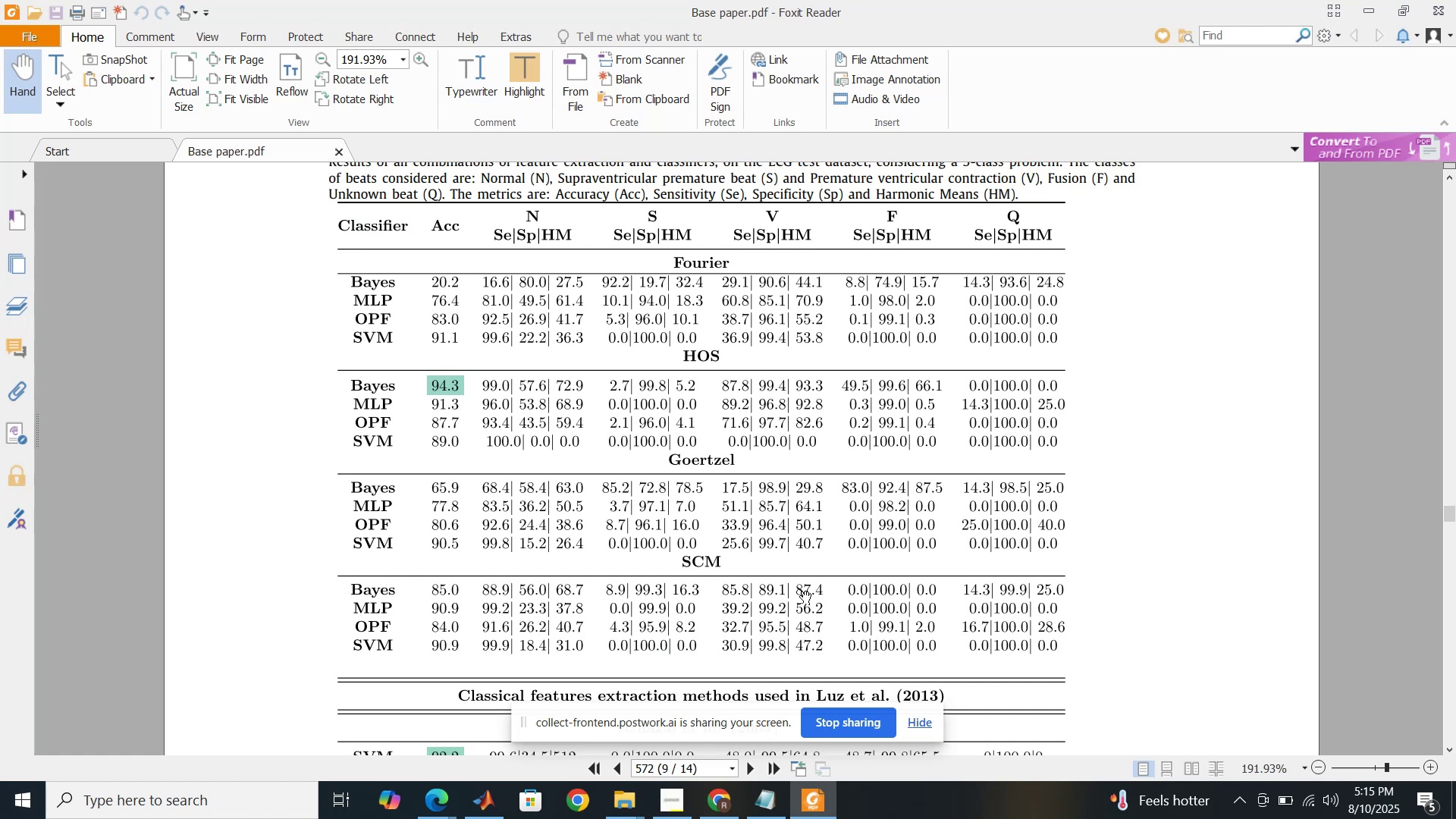 
wait(8.37)
 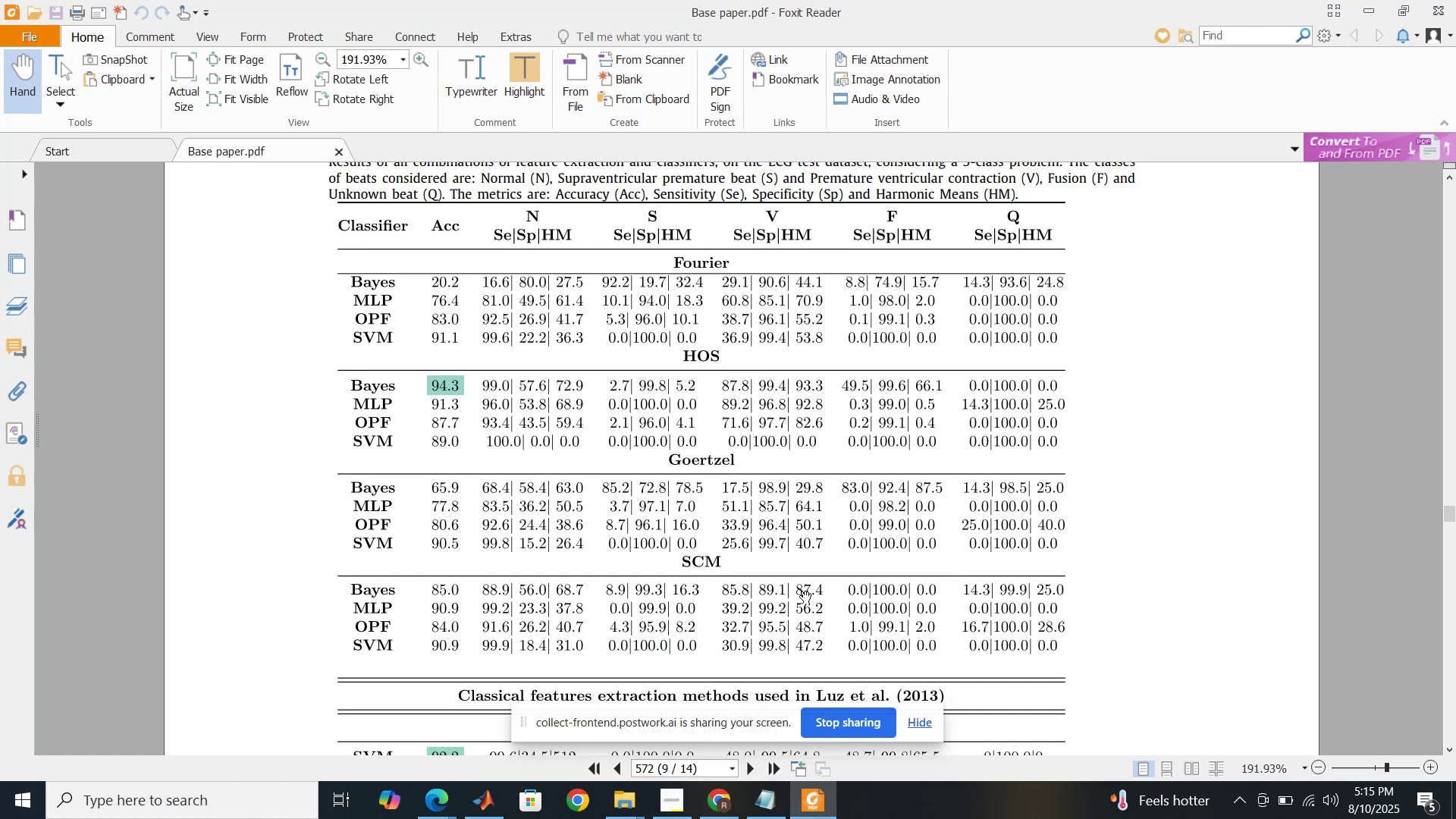 
left_click([768, 804])
 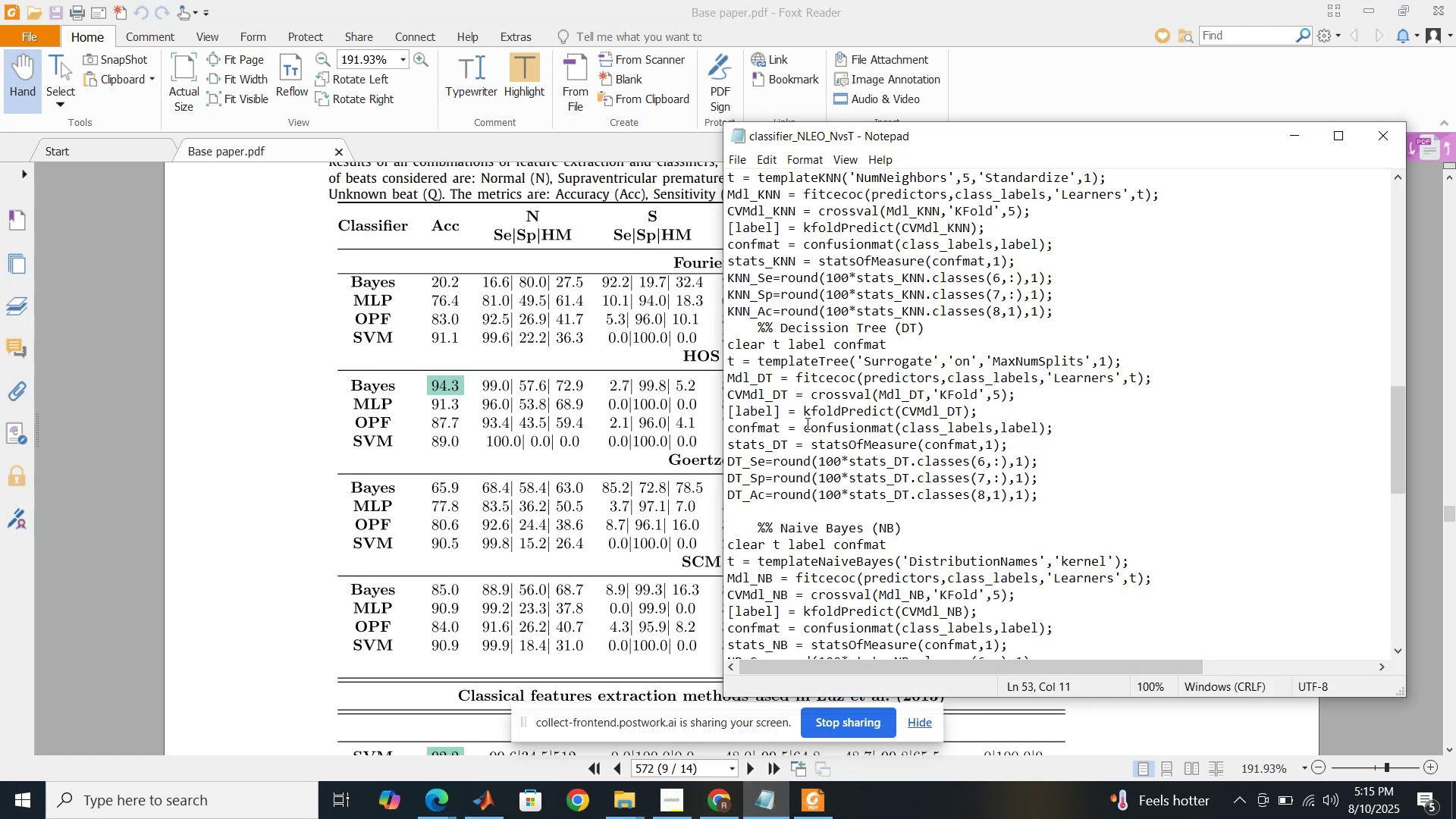 
scroll: coordinate [803, 532], scroll_direction: down, amount: 1.0
 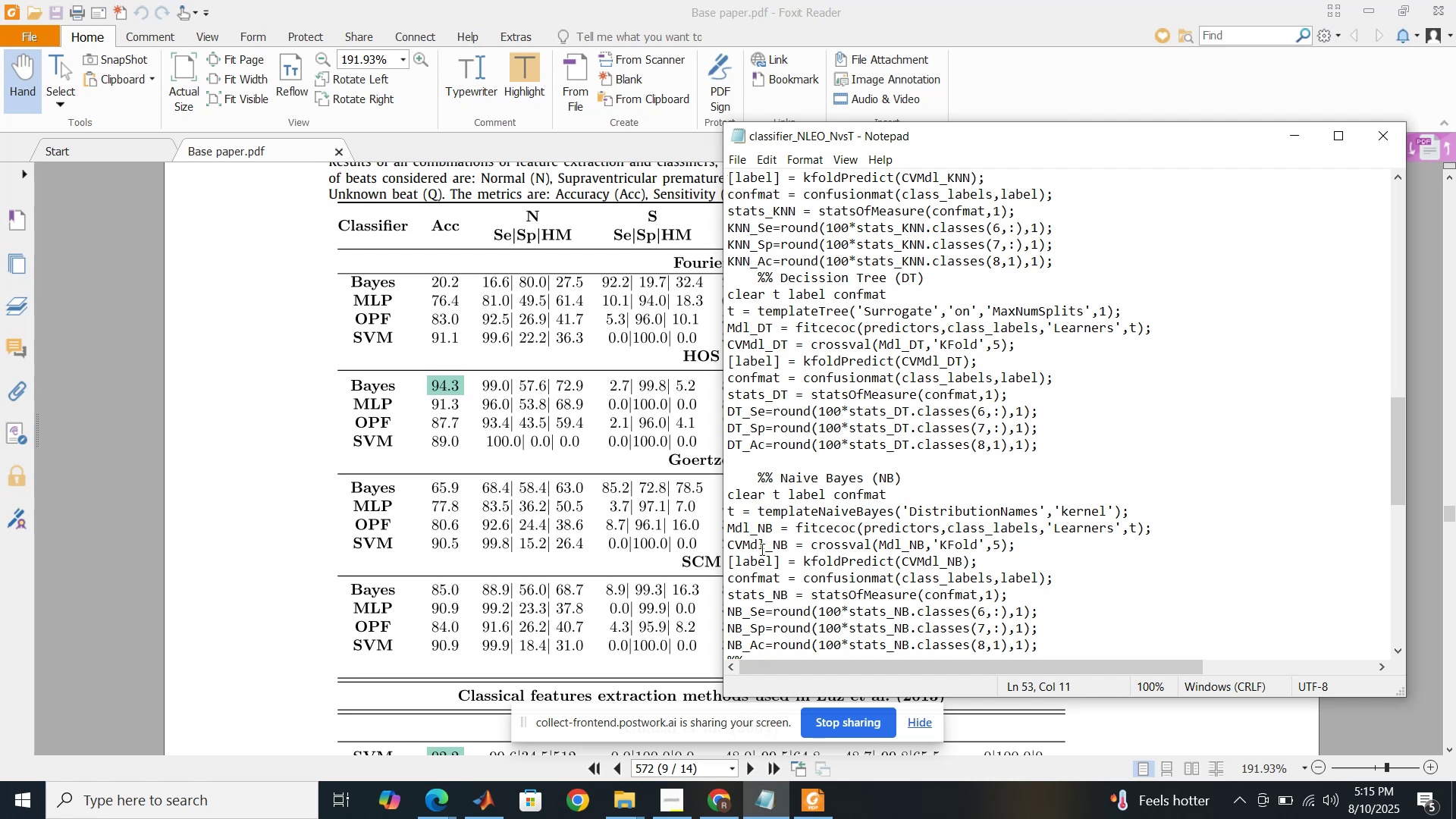 
wait(6.94)
 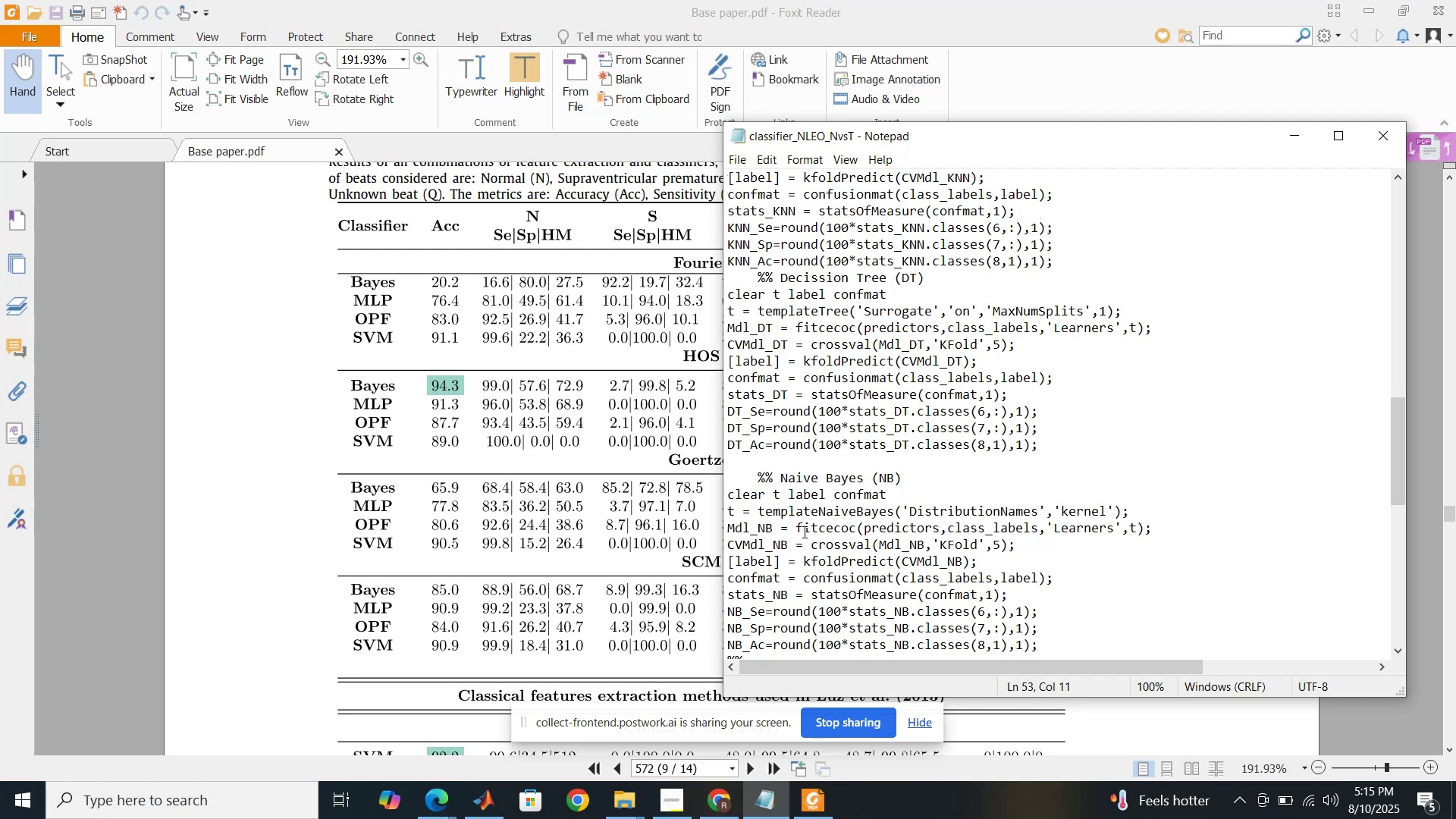 
left_click_drag(start_coordinate=[761, 309], to_coordinate=[841, 318])
 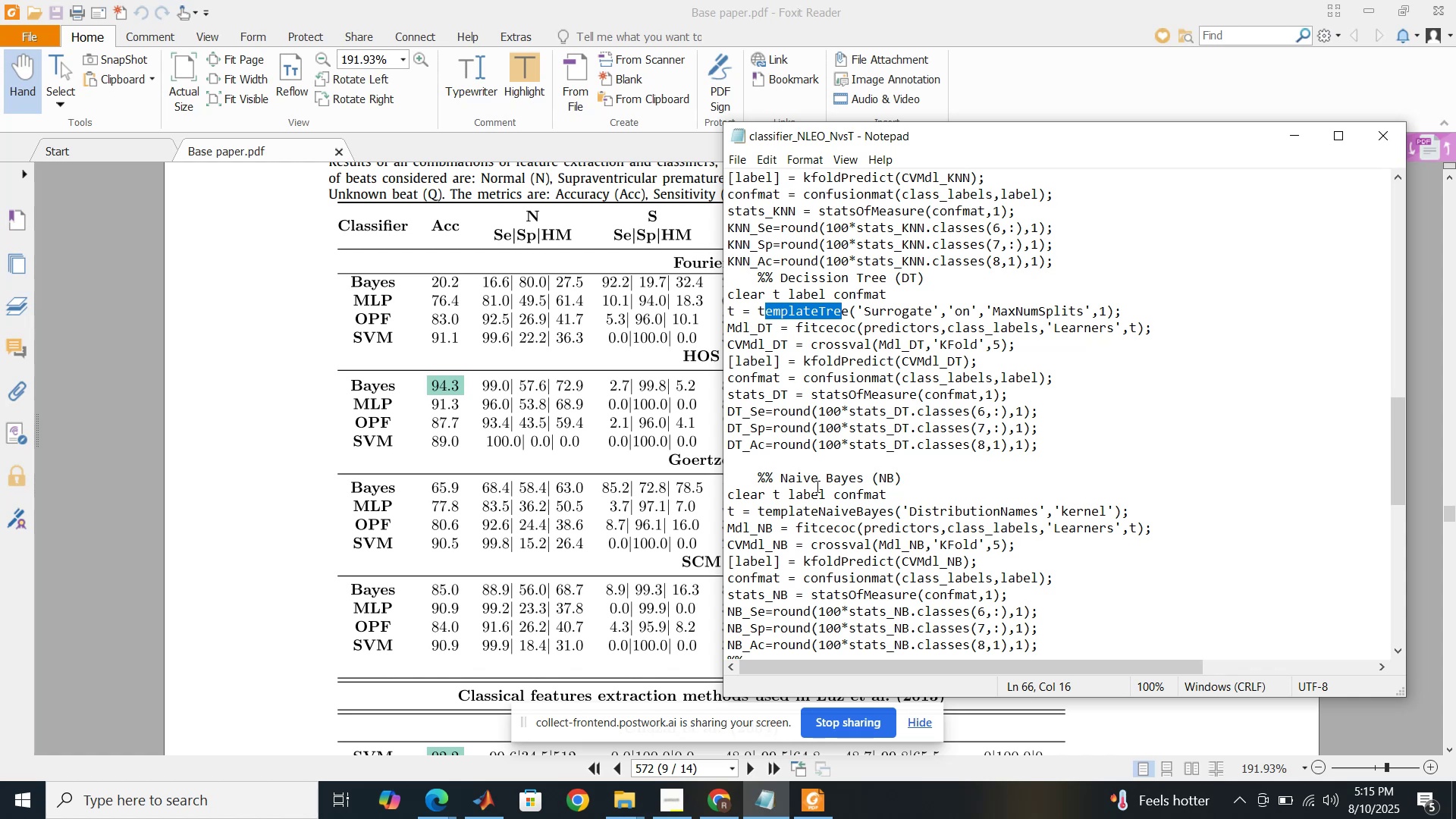 
wait(5.3)
 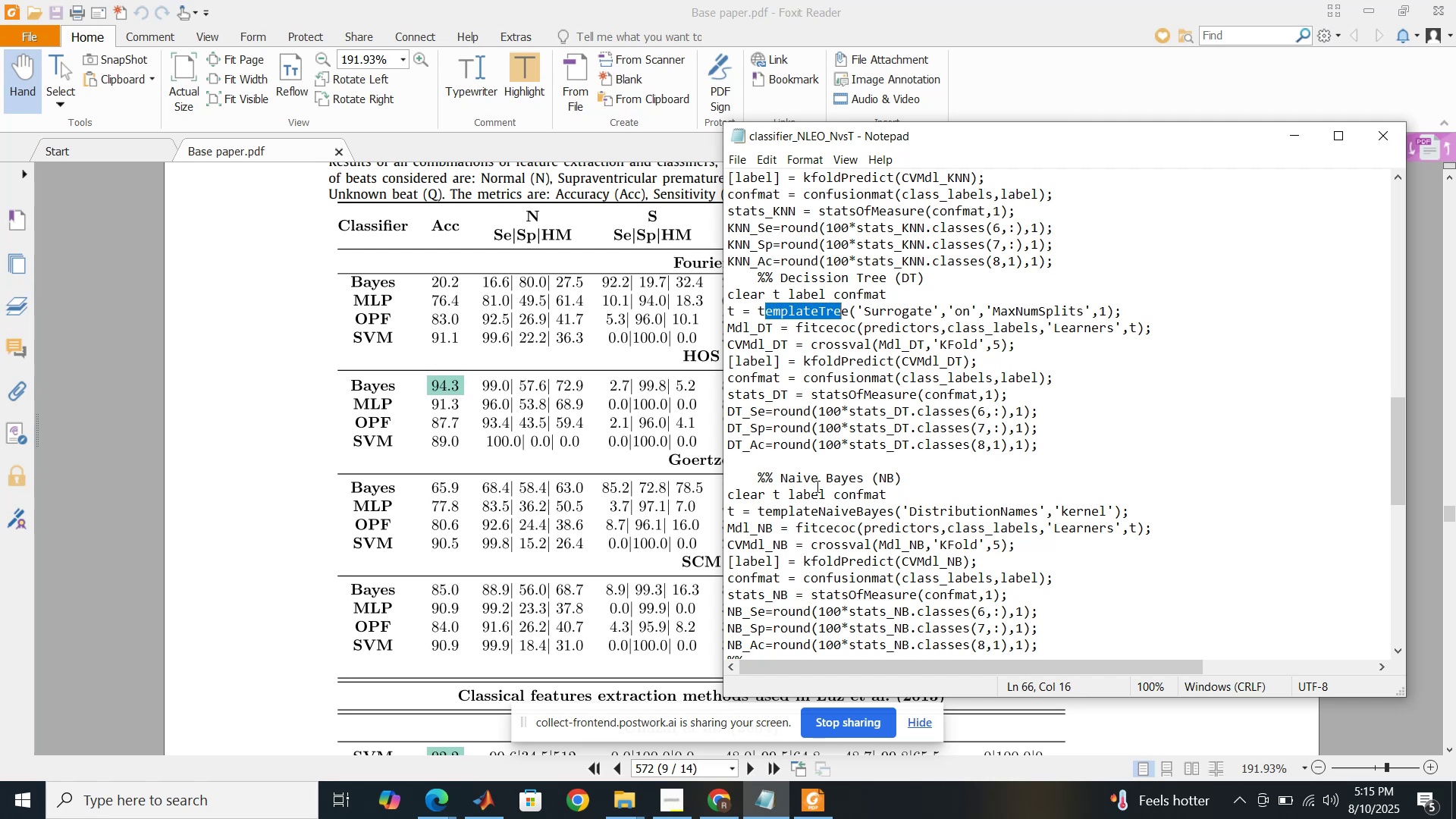 
left_click_drag(start_coordinate=[774, 515], to_coordinate=[885, 516])
 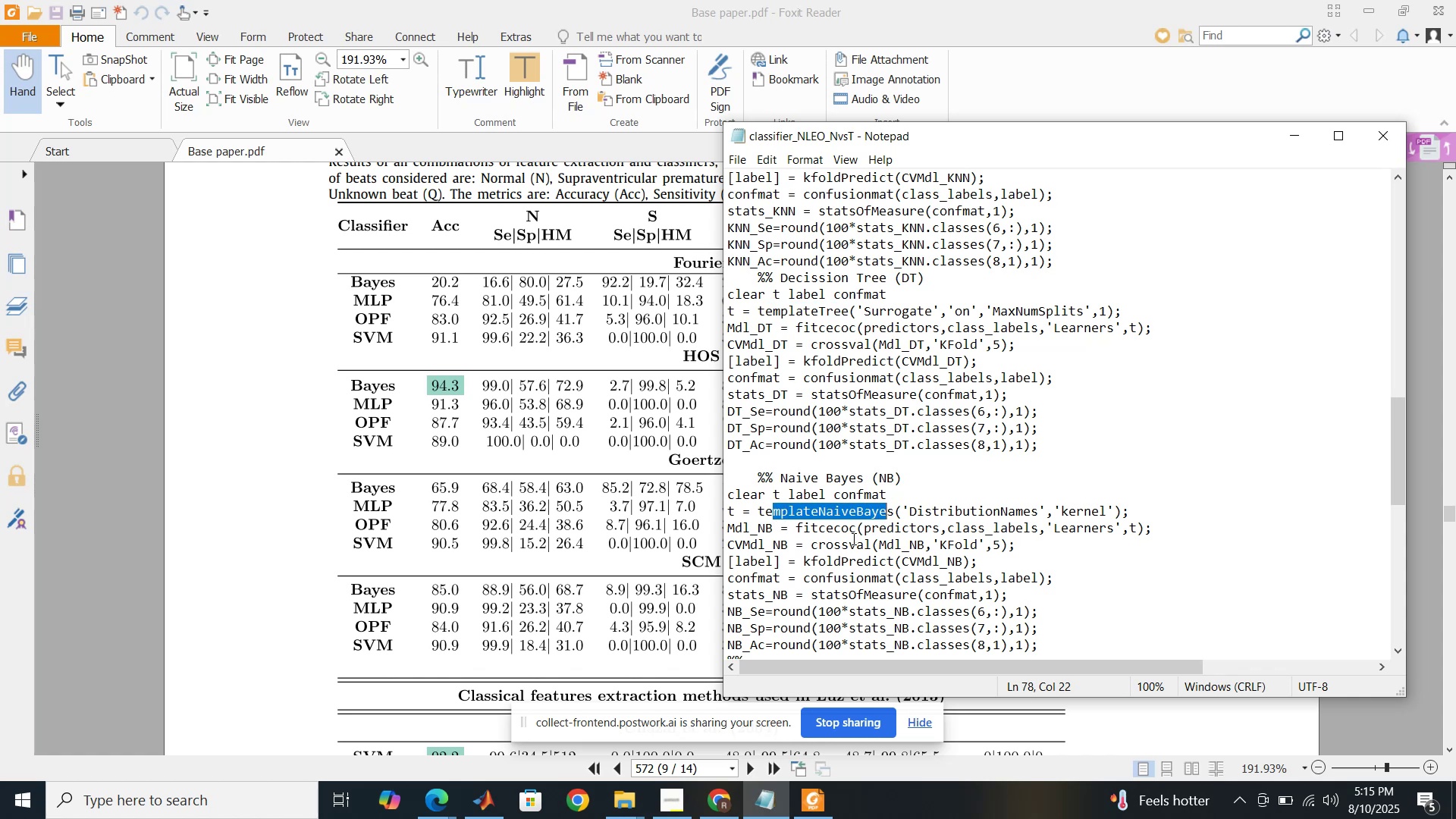 
scroll: coordinate [852, 538], scroll_direction: down, amount: 5.0
 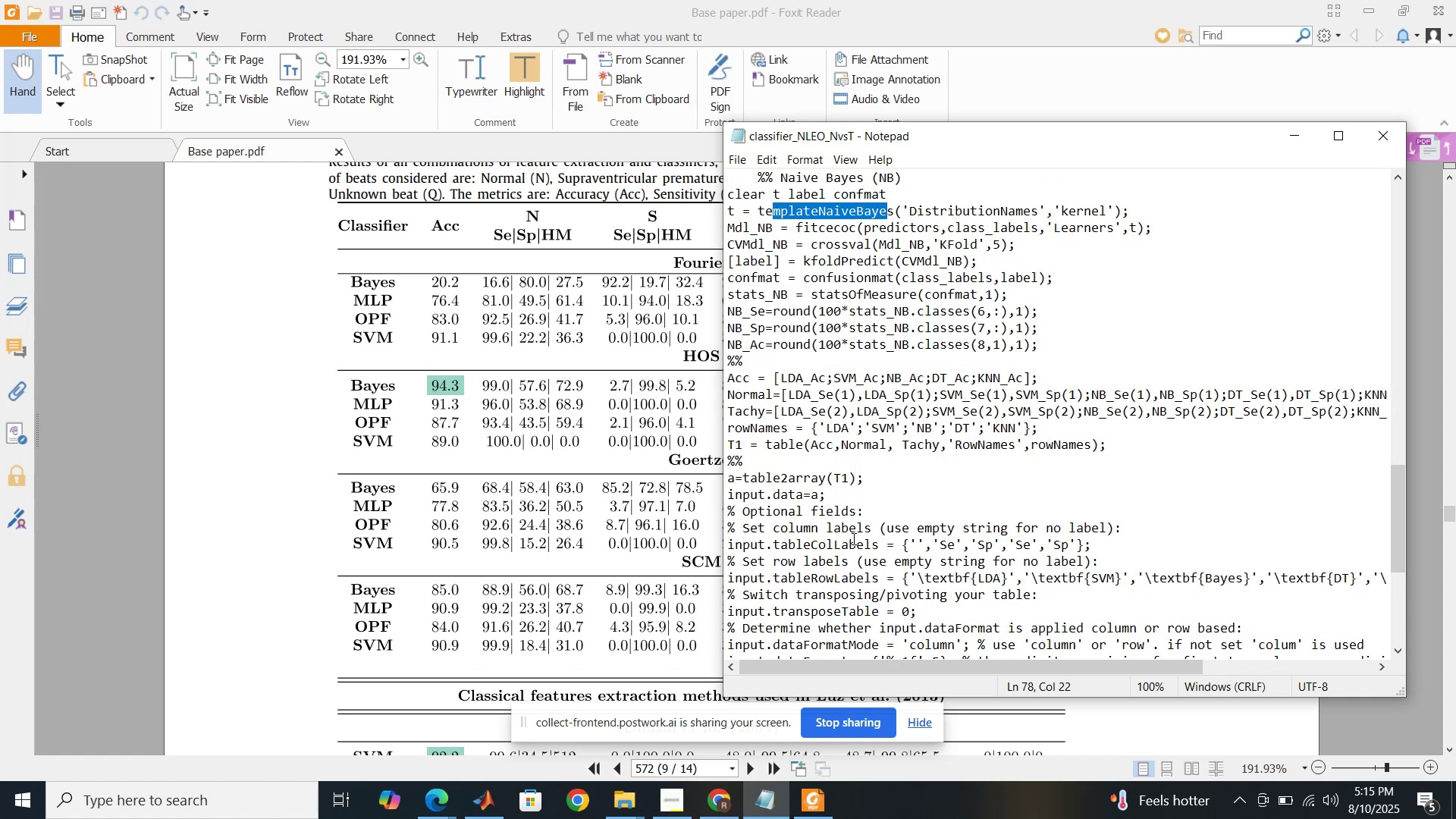 
scroll: coordinate [852, 538], scroll_direction: up, amount: 5.0
 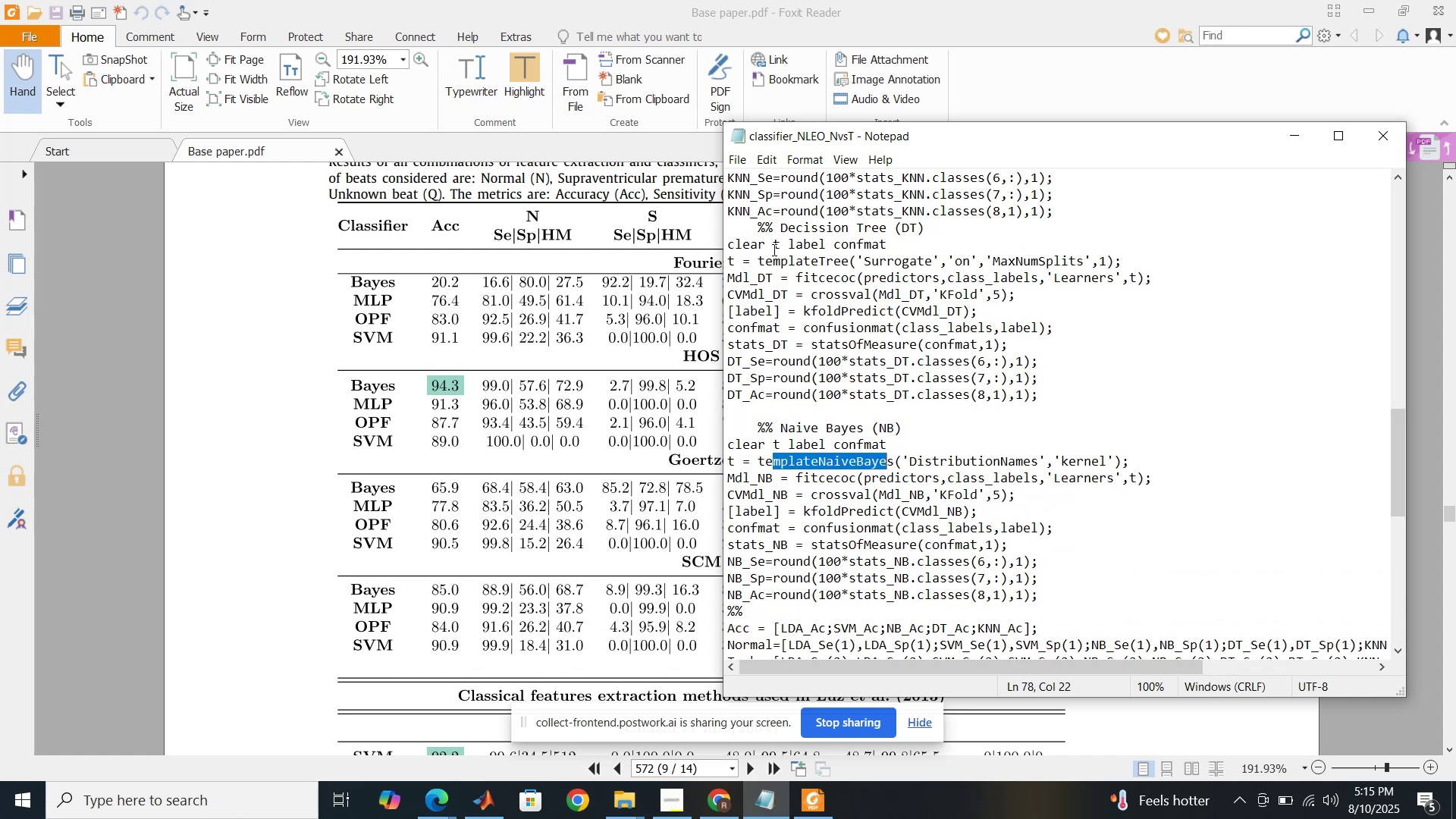 
left_click_drag(start_coordinate=[766, 256], to_coordinate=[852, 264])
 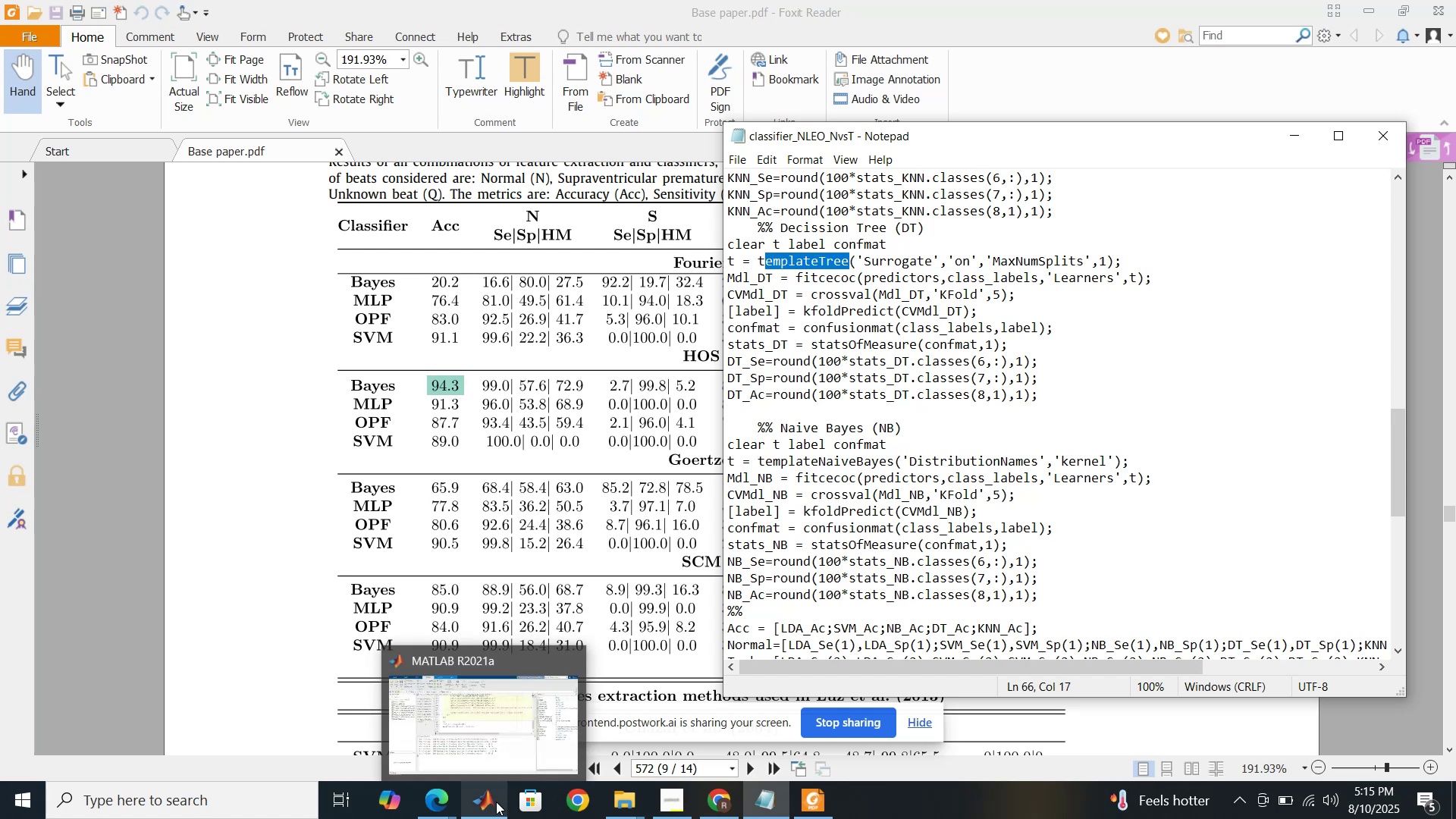 
left_click([515, 739])
 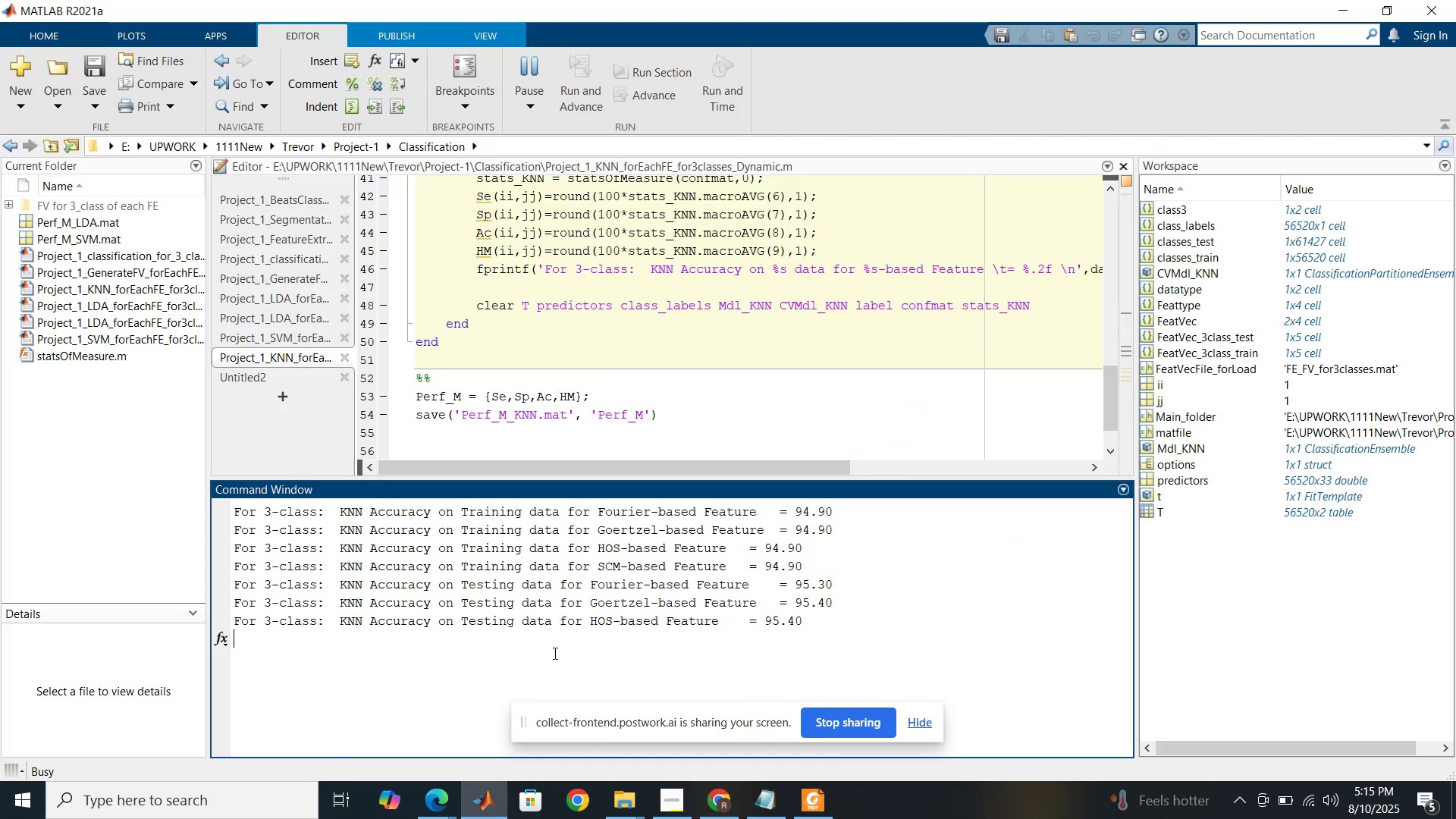 
wait(9.76)
 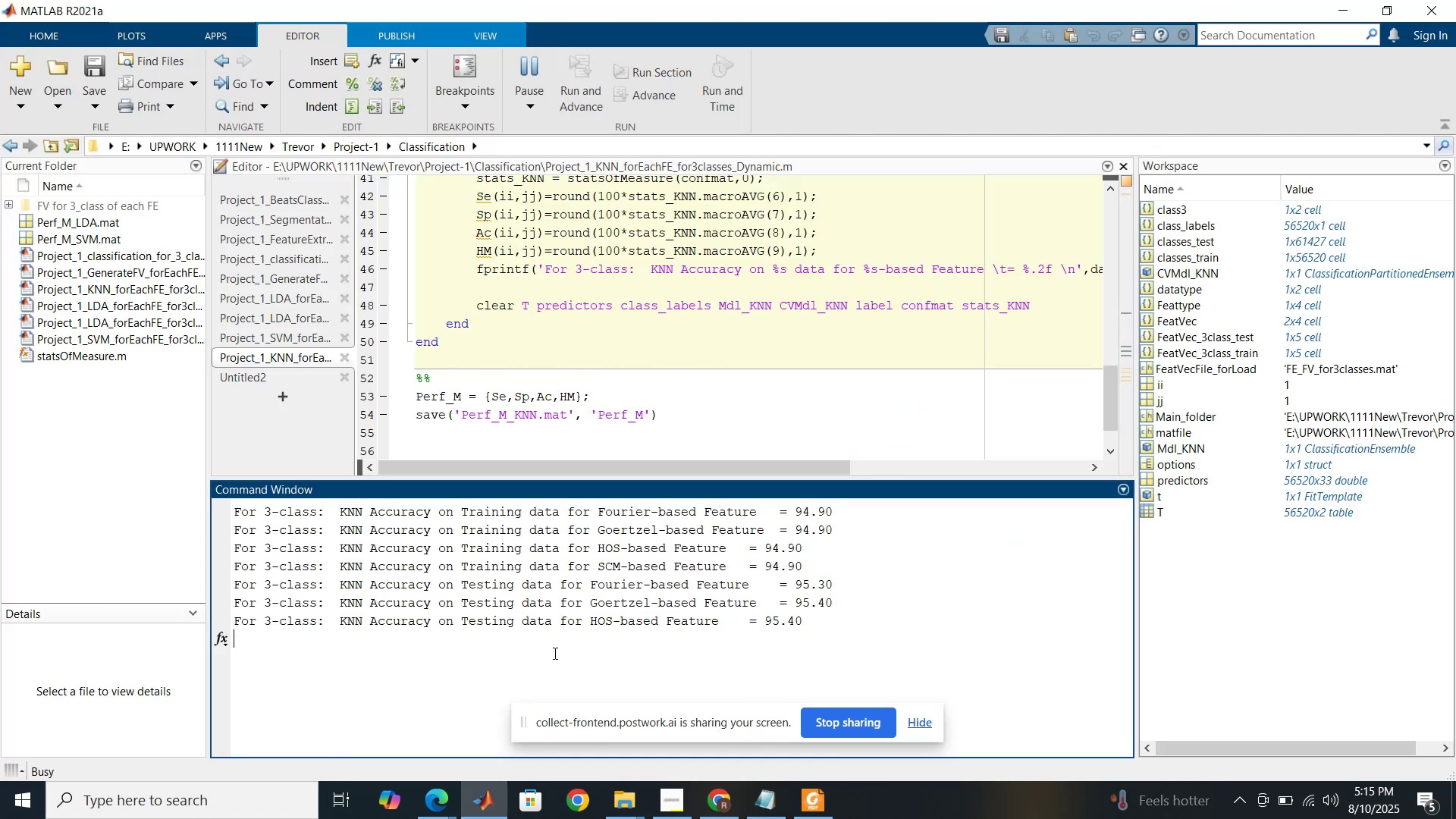 
mouse_move([715, 779])
 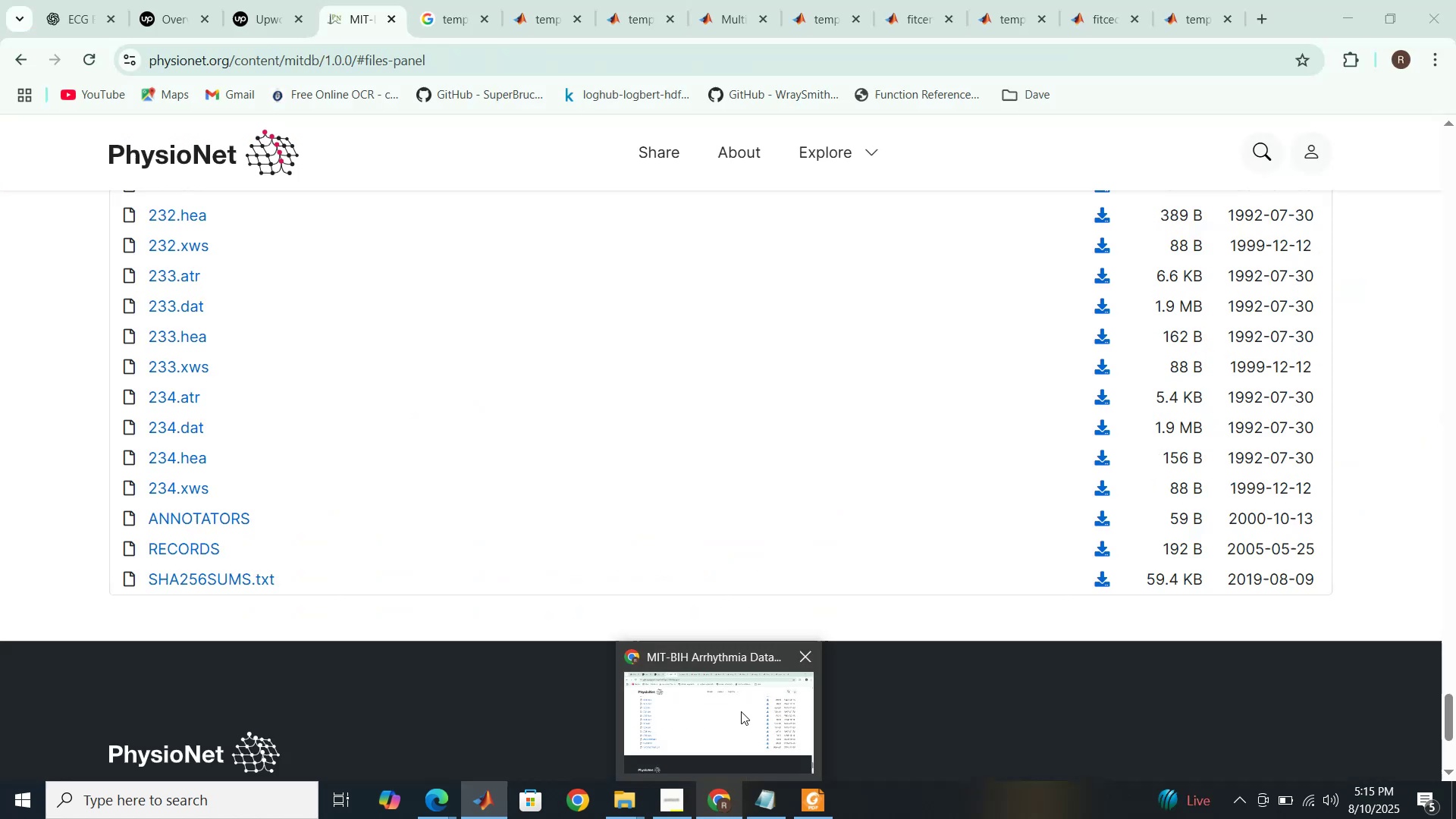 
left_click([741, 711])
 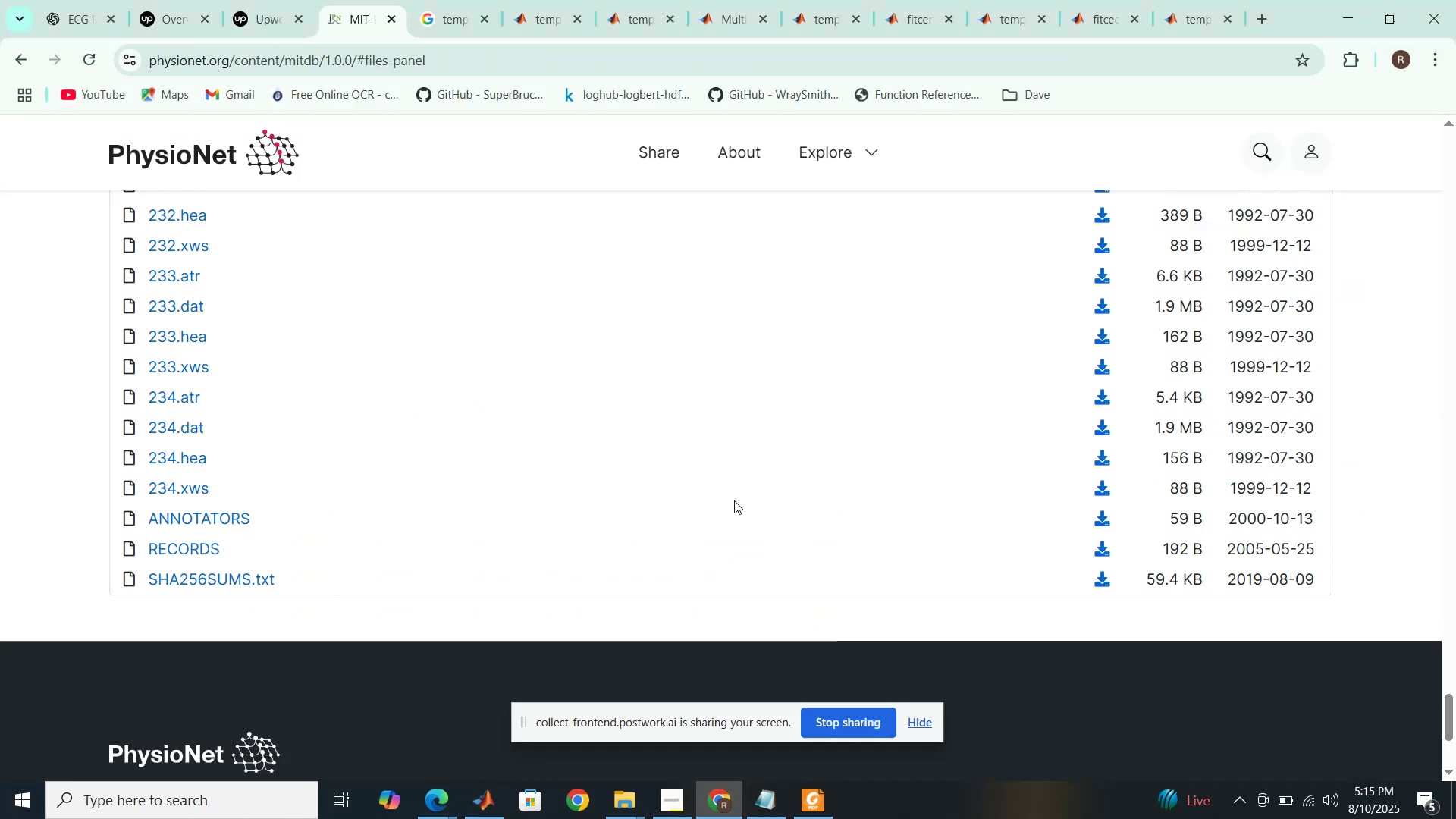 
scroll: coordinate [729, 496], scroll_direction: up, amount: 76.0
 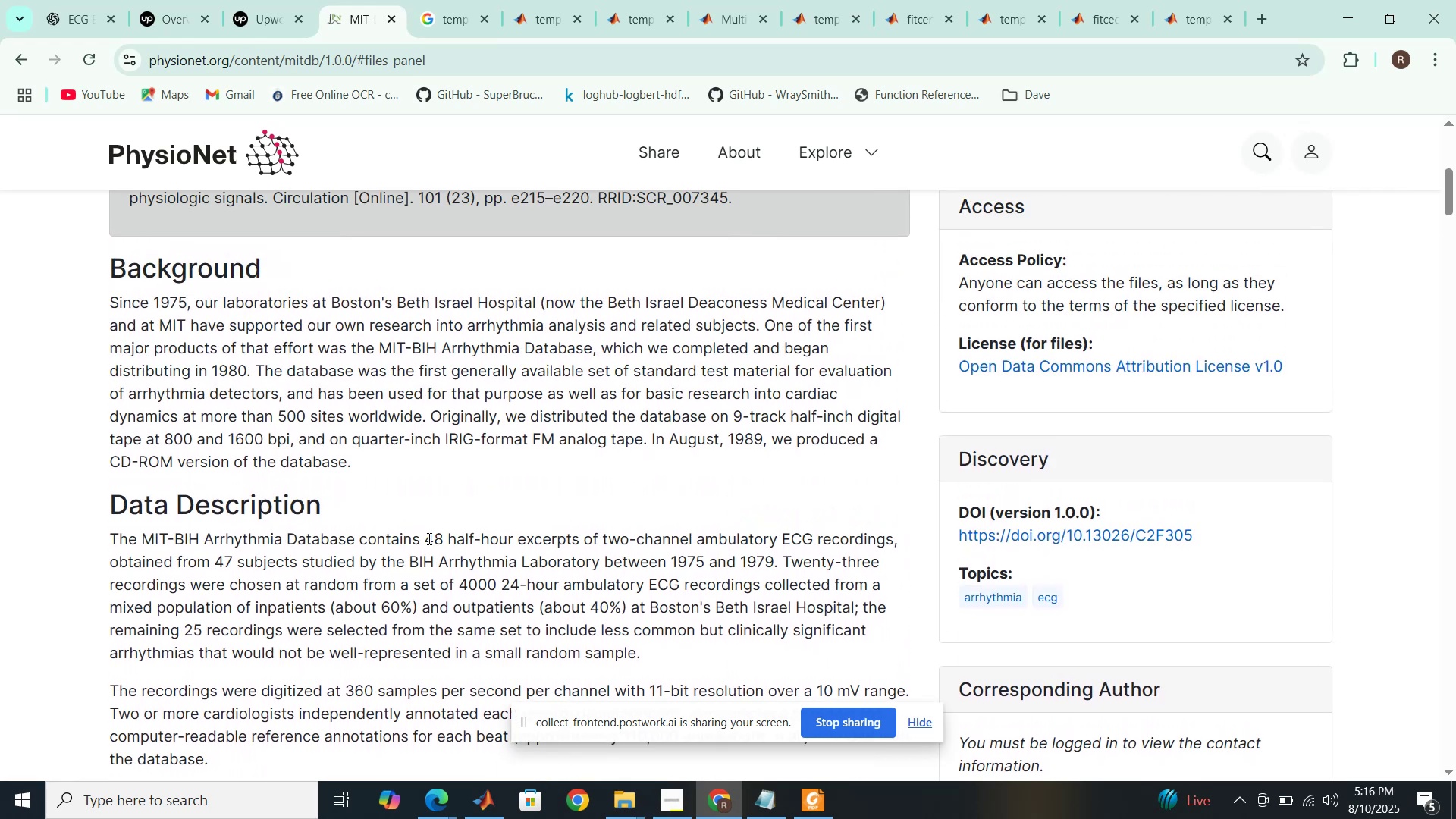 
left_click_drag(start_coordinate=[450, 537], to_coordinate=[759, 563])
 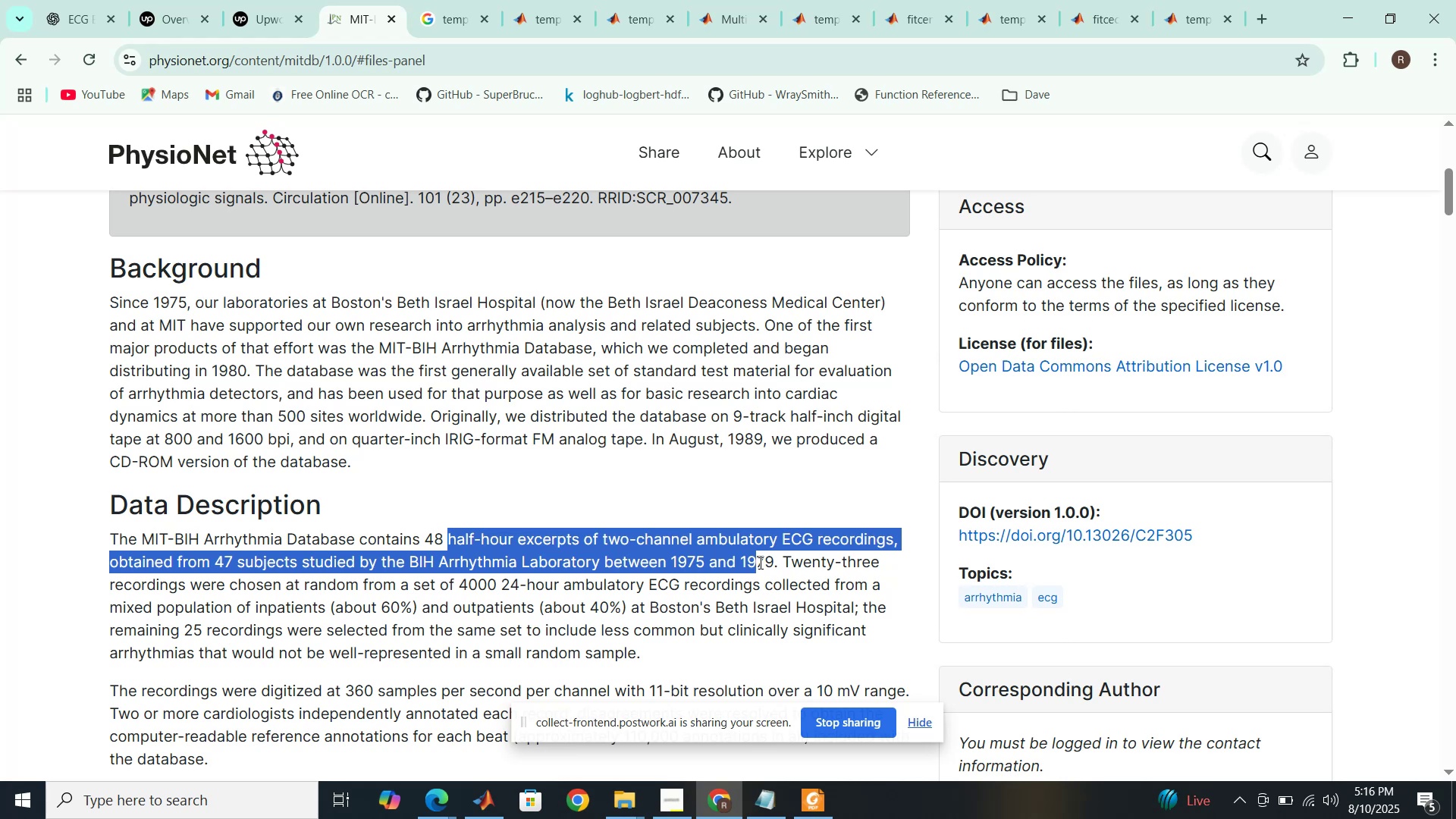 
wait(19.8)
 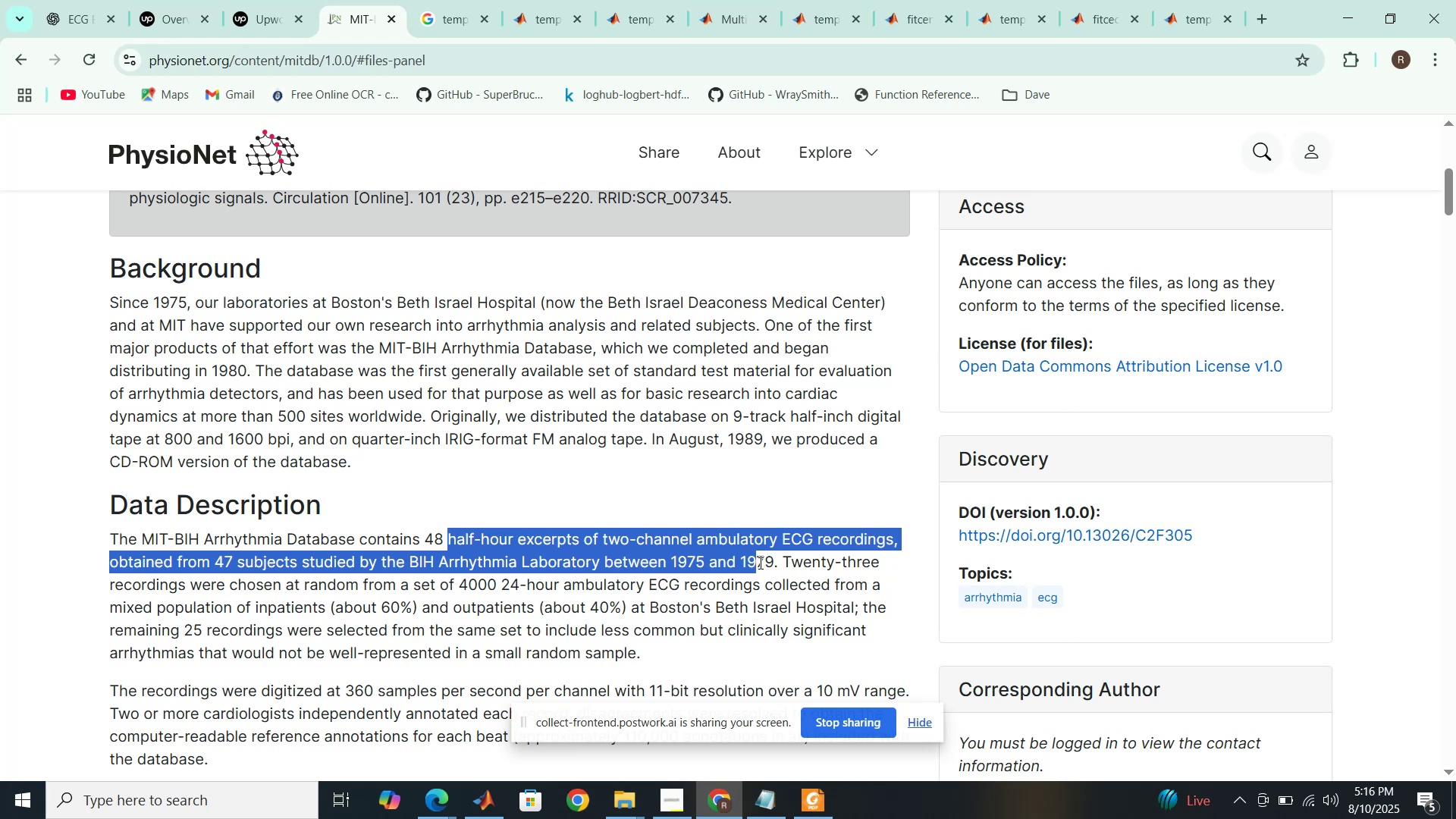 
scroll: coordinate [723, 450], scroll_direction: down, amount: 2.0
 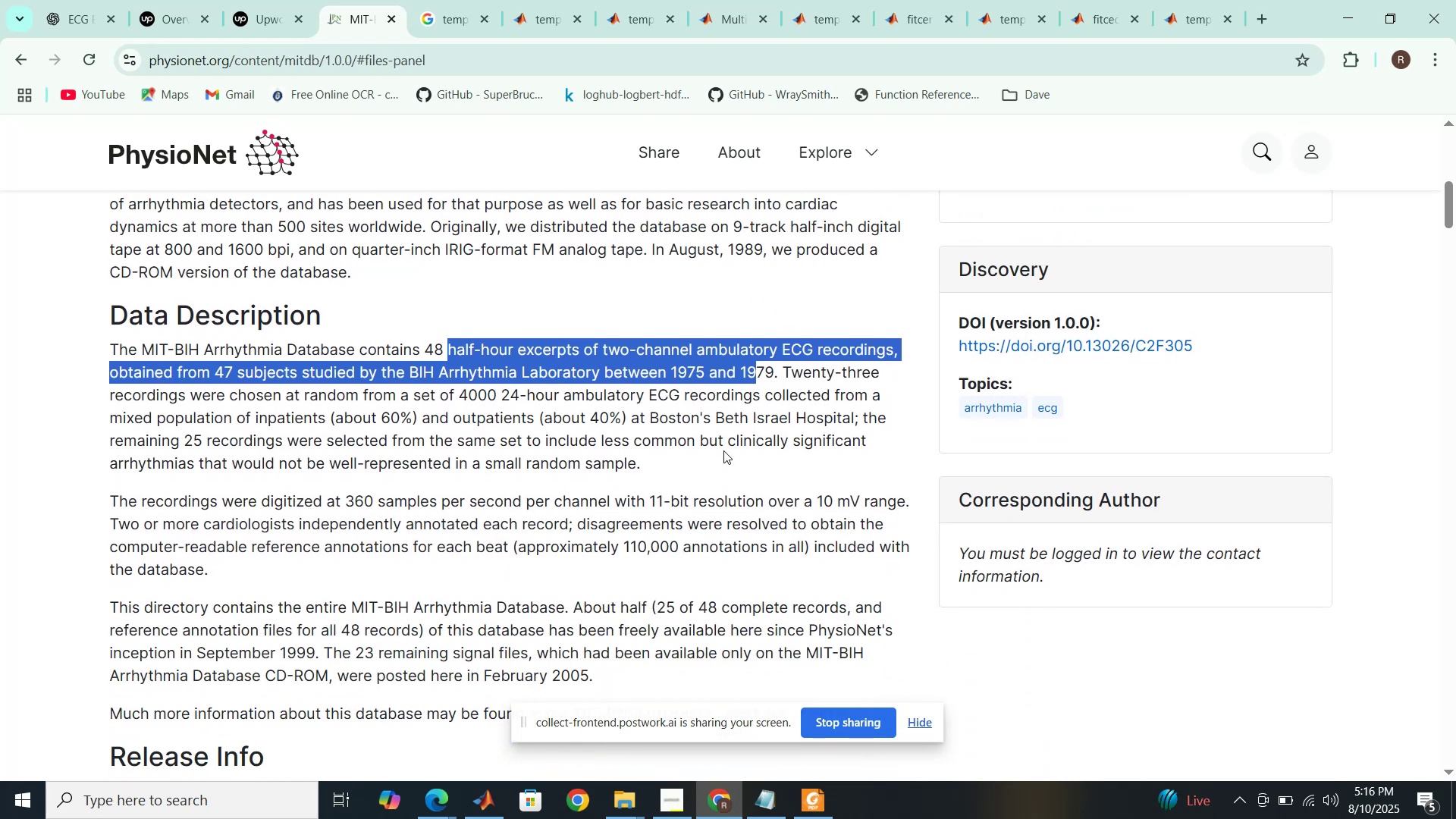 
left_click_drag(start_coordinate=[626, 548], to_coordinate=[806, 554])
 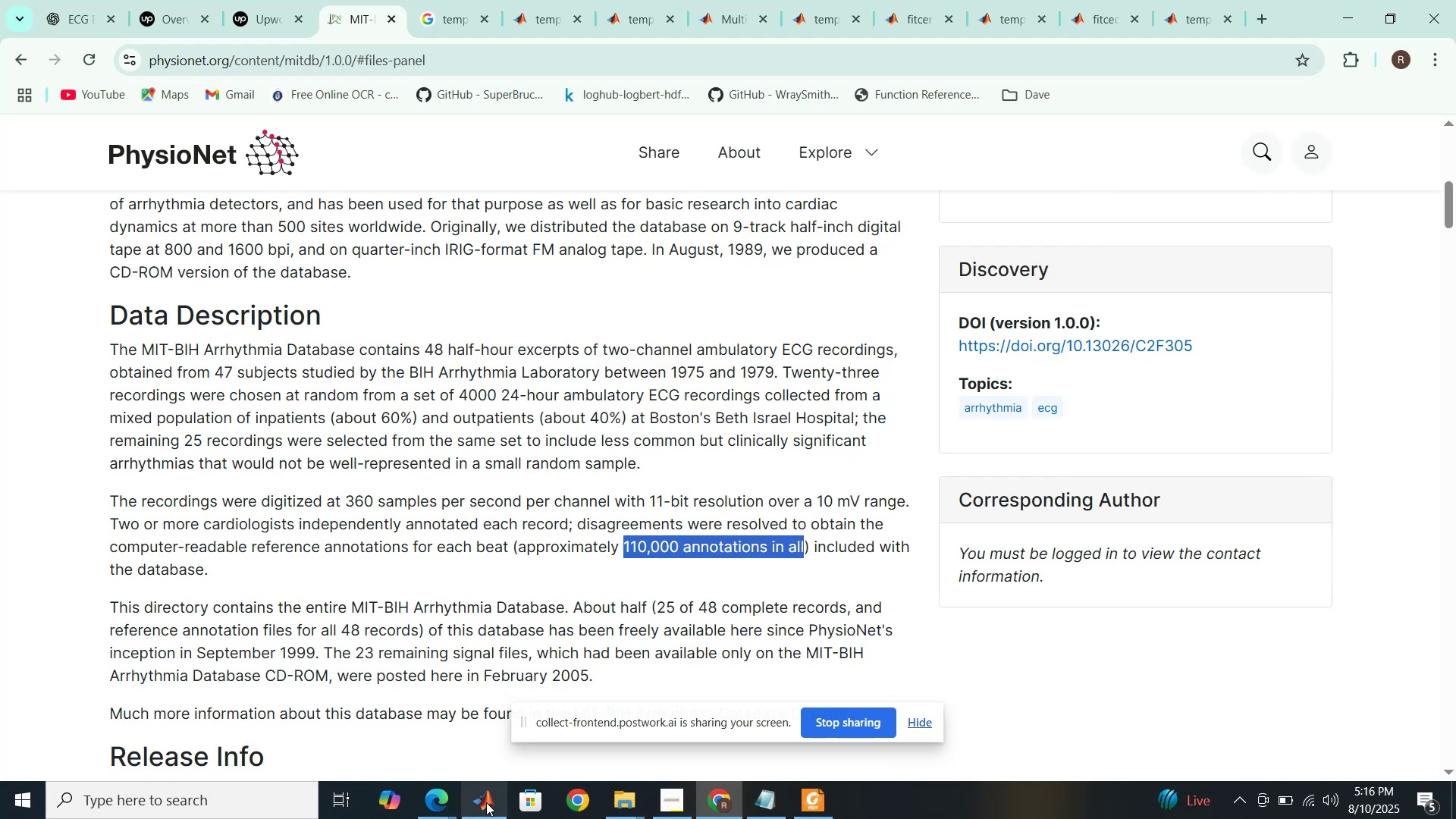 
left_click([474, 760])
 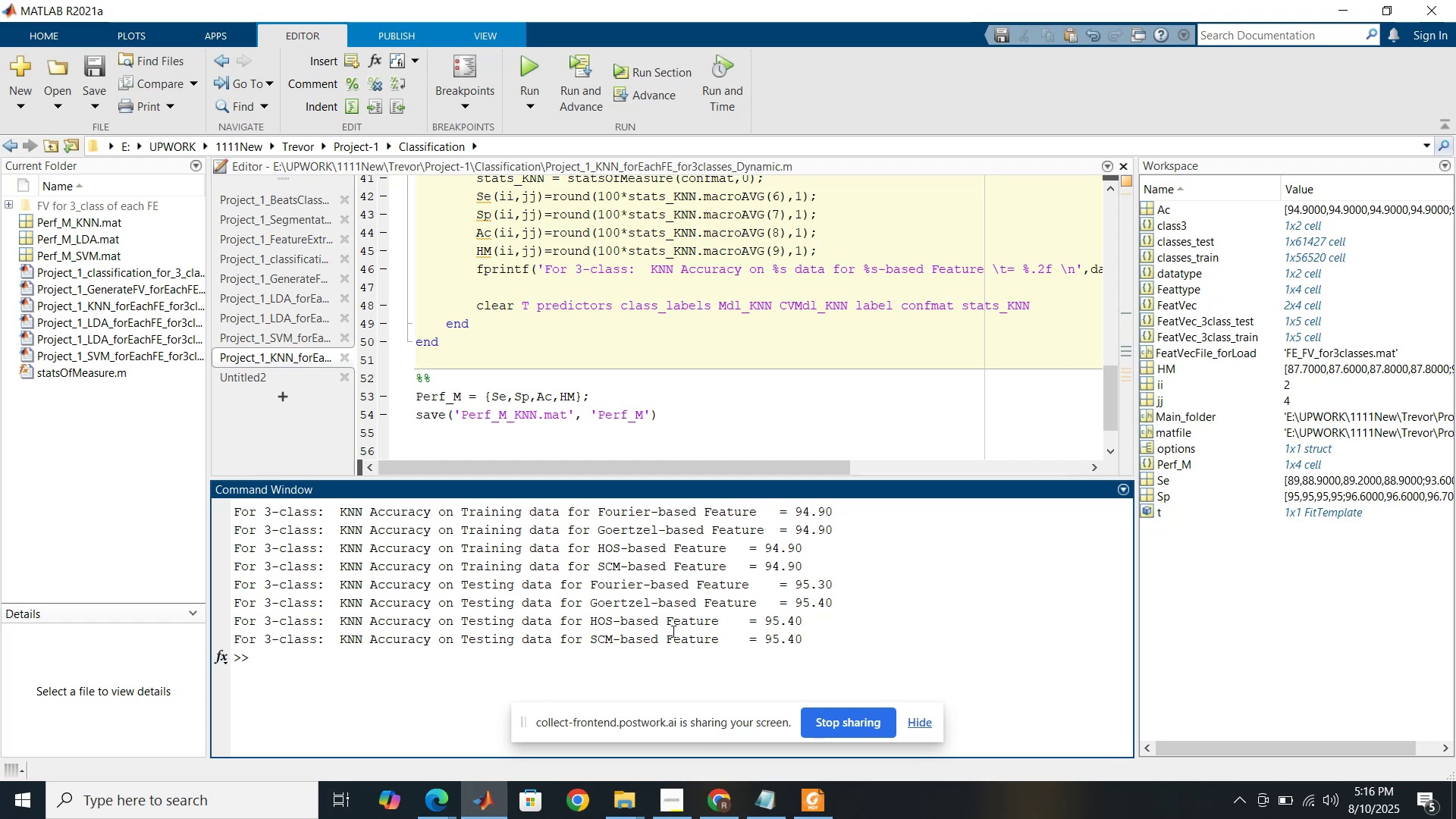 
left_click([83, 218])
 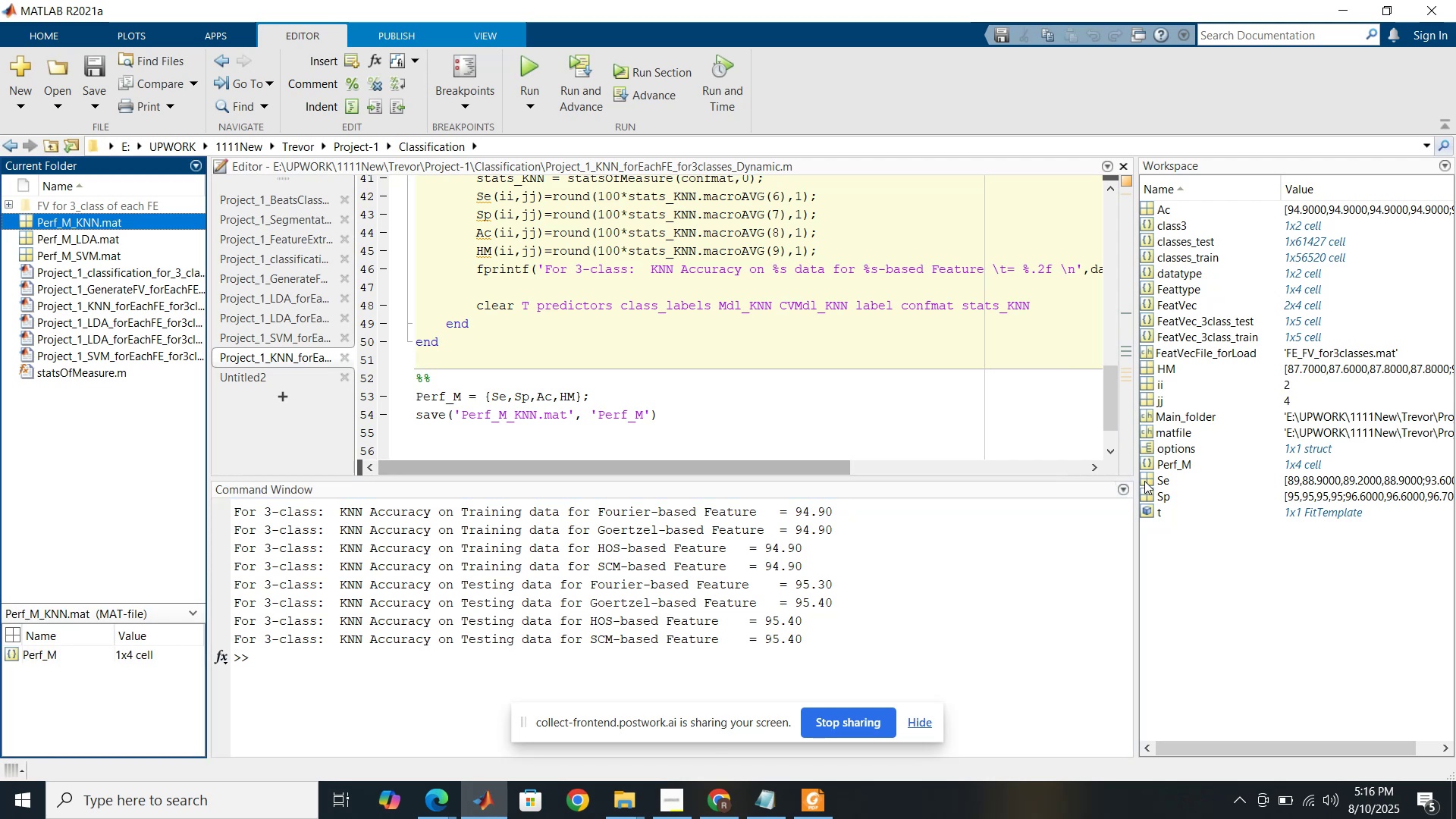 
left_click([1164, 463])
 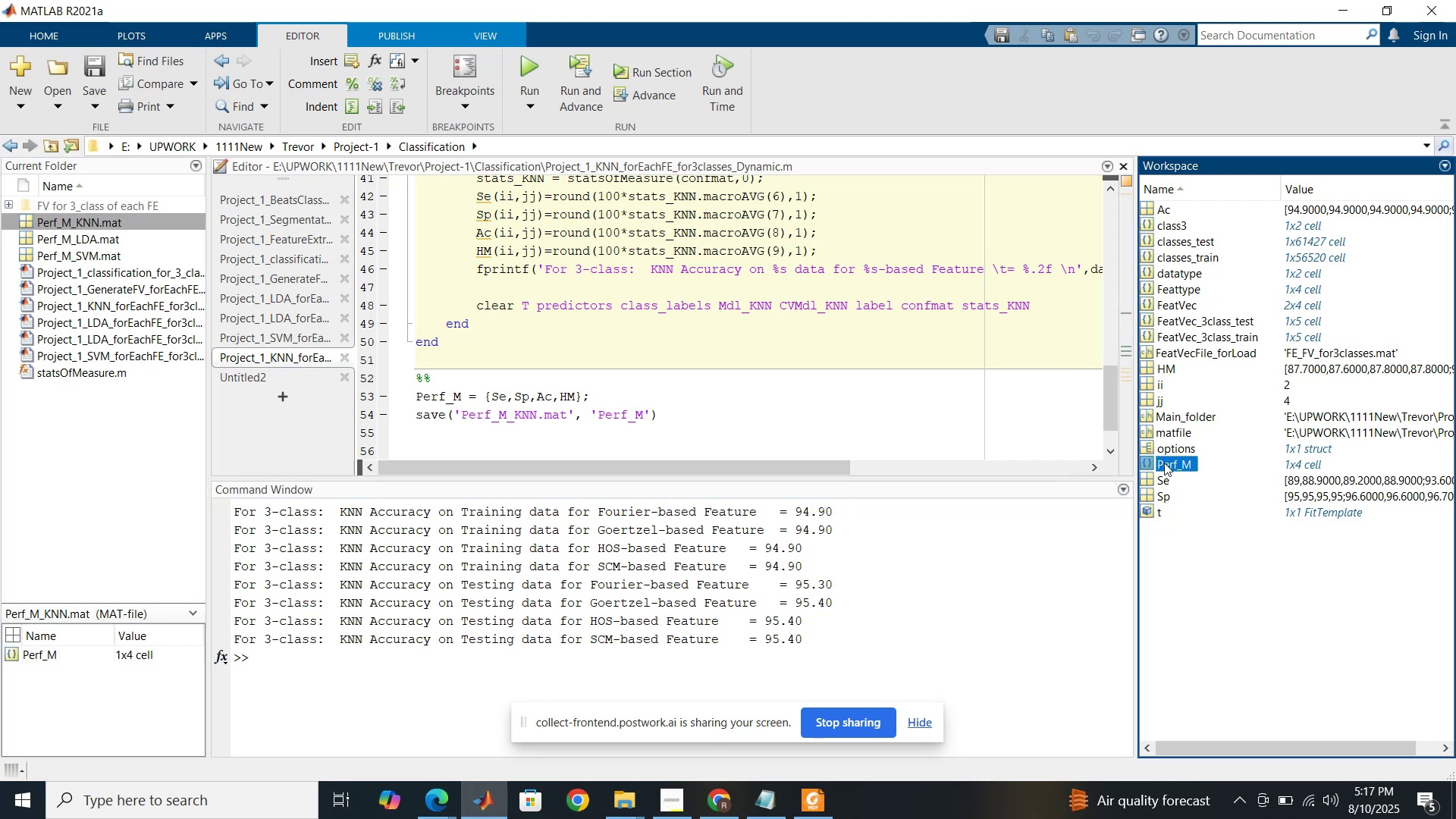 
double_click([1164, 463])
 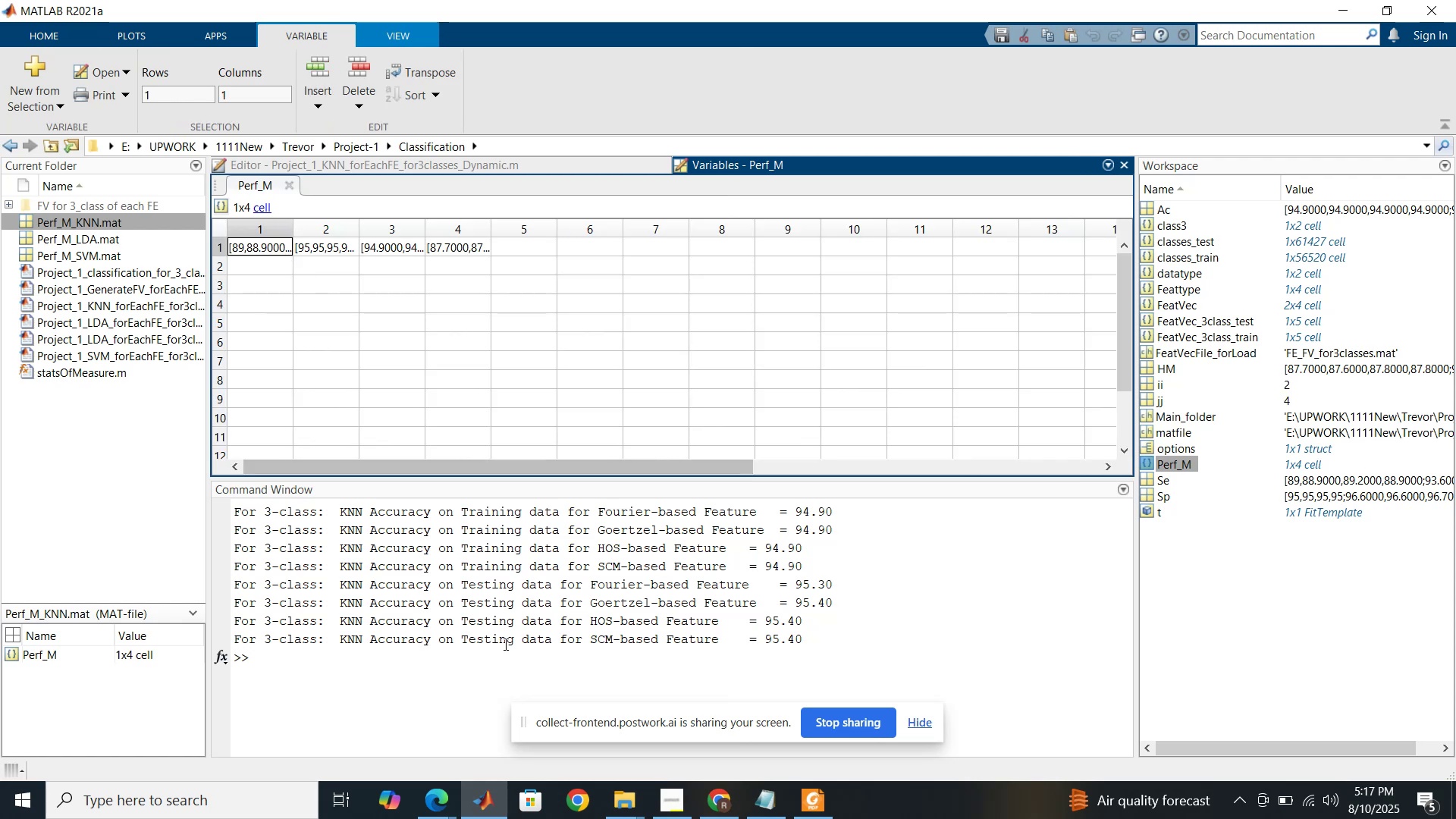 
wait(15.0)
 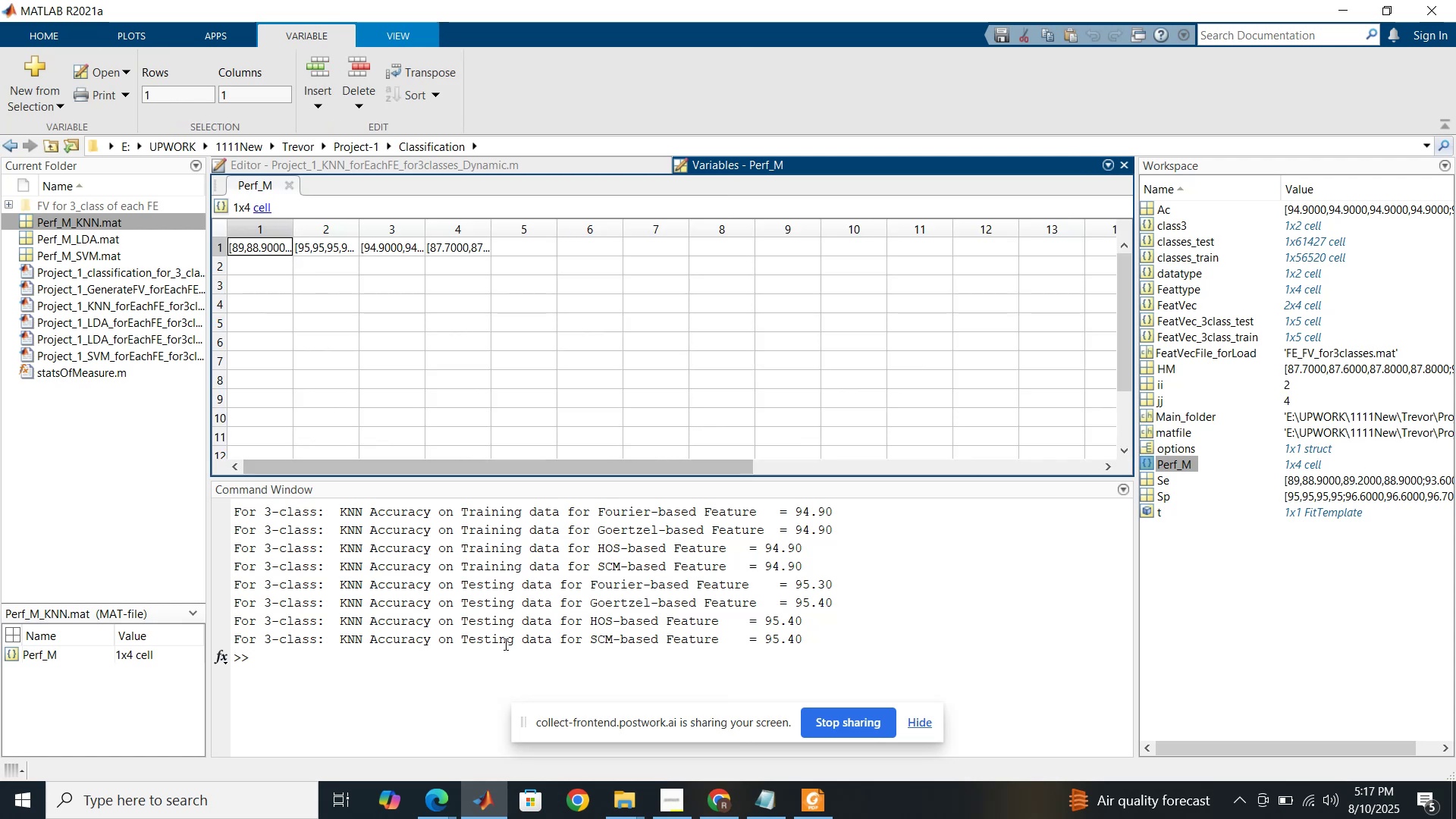 
left_click([500, 166])
 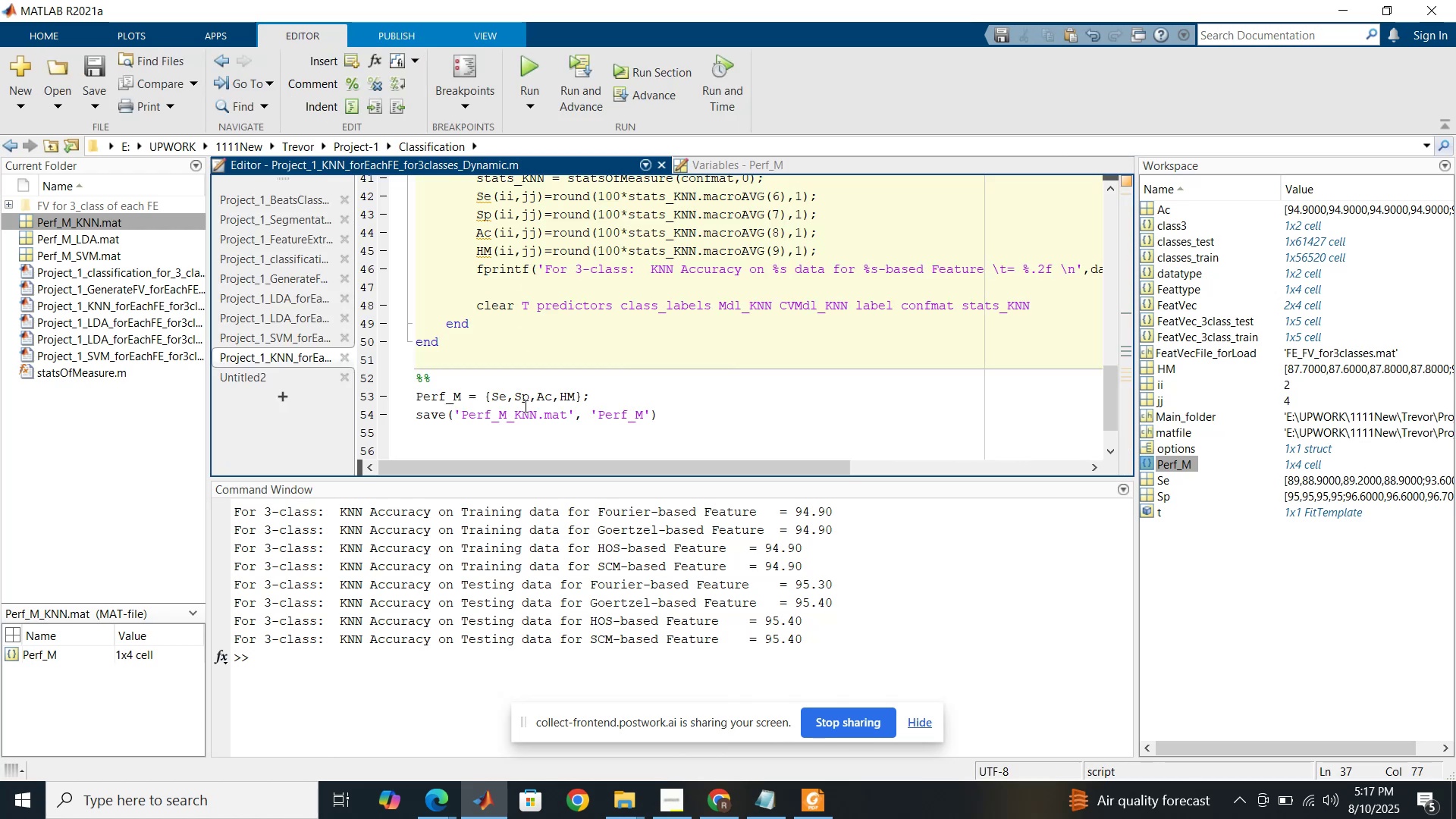 
left_click([504, 395])
 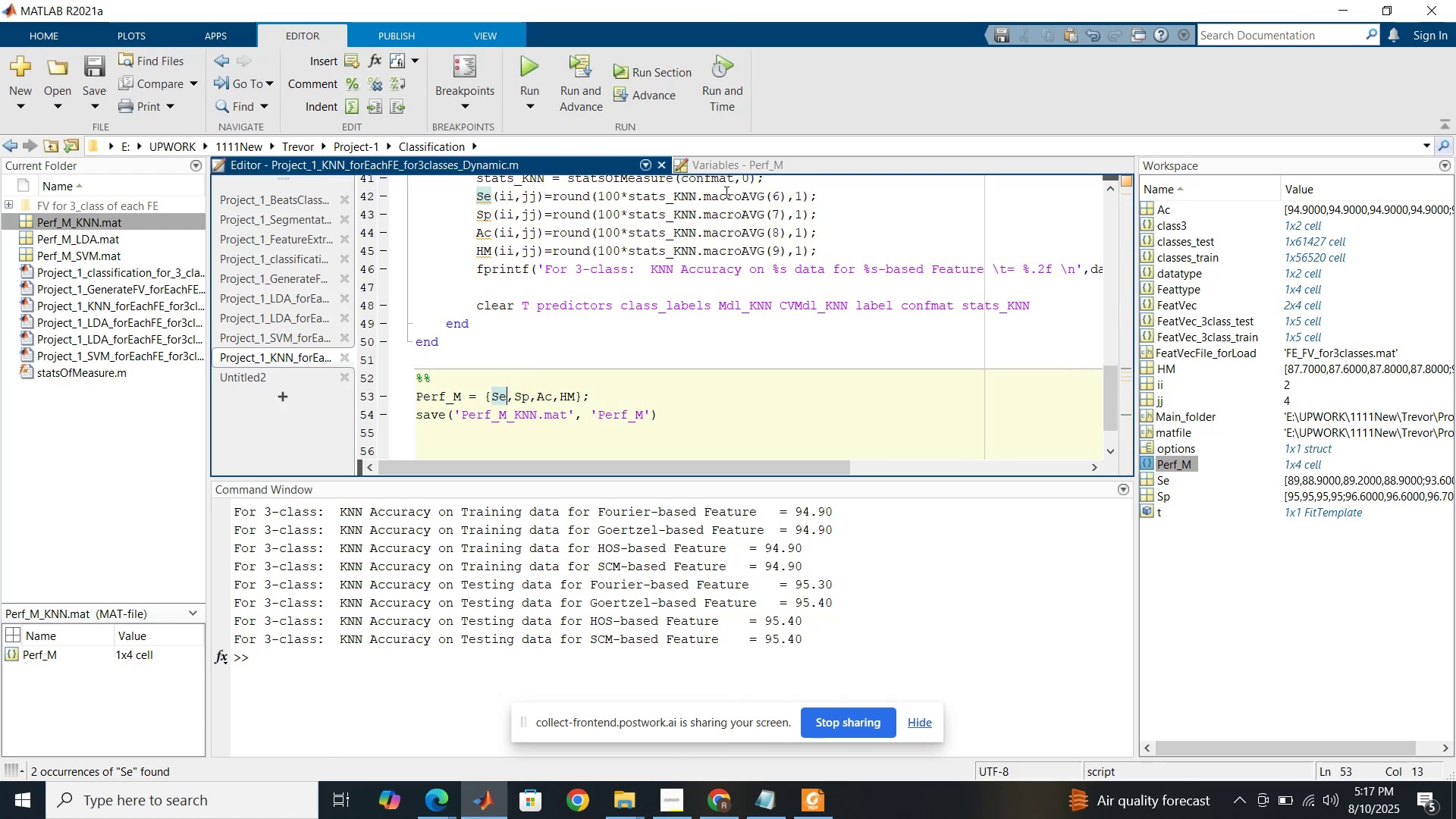 
left_click([745, 165])
 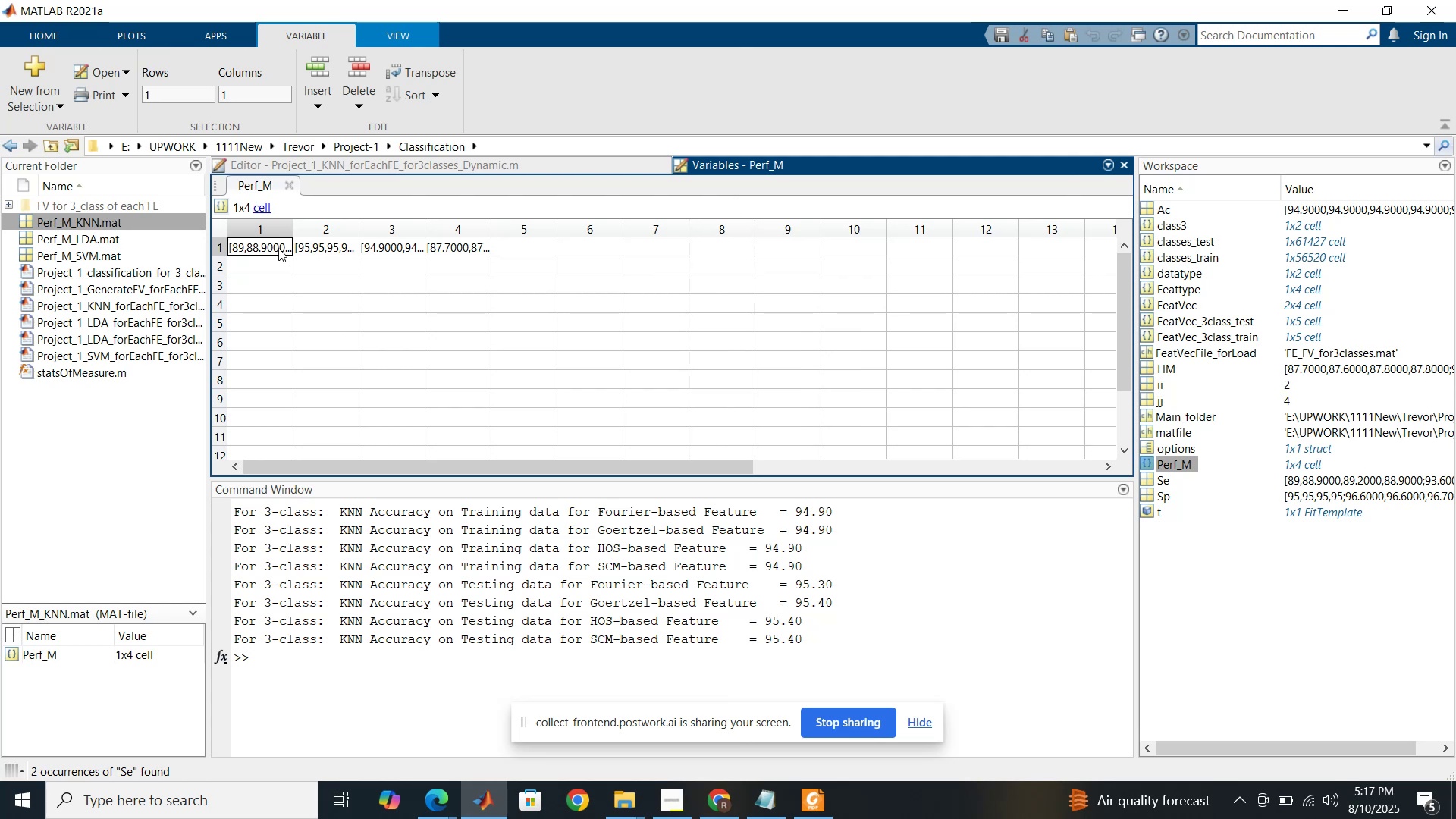 
double_click([278, 248])
 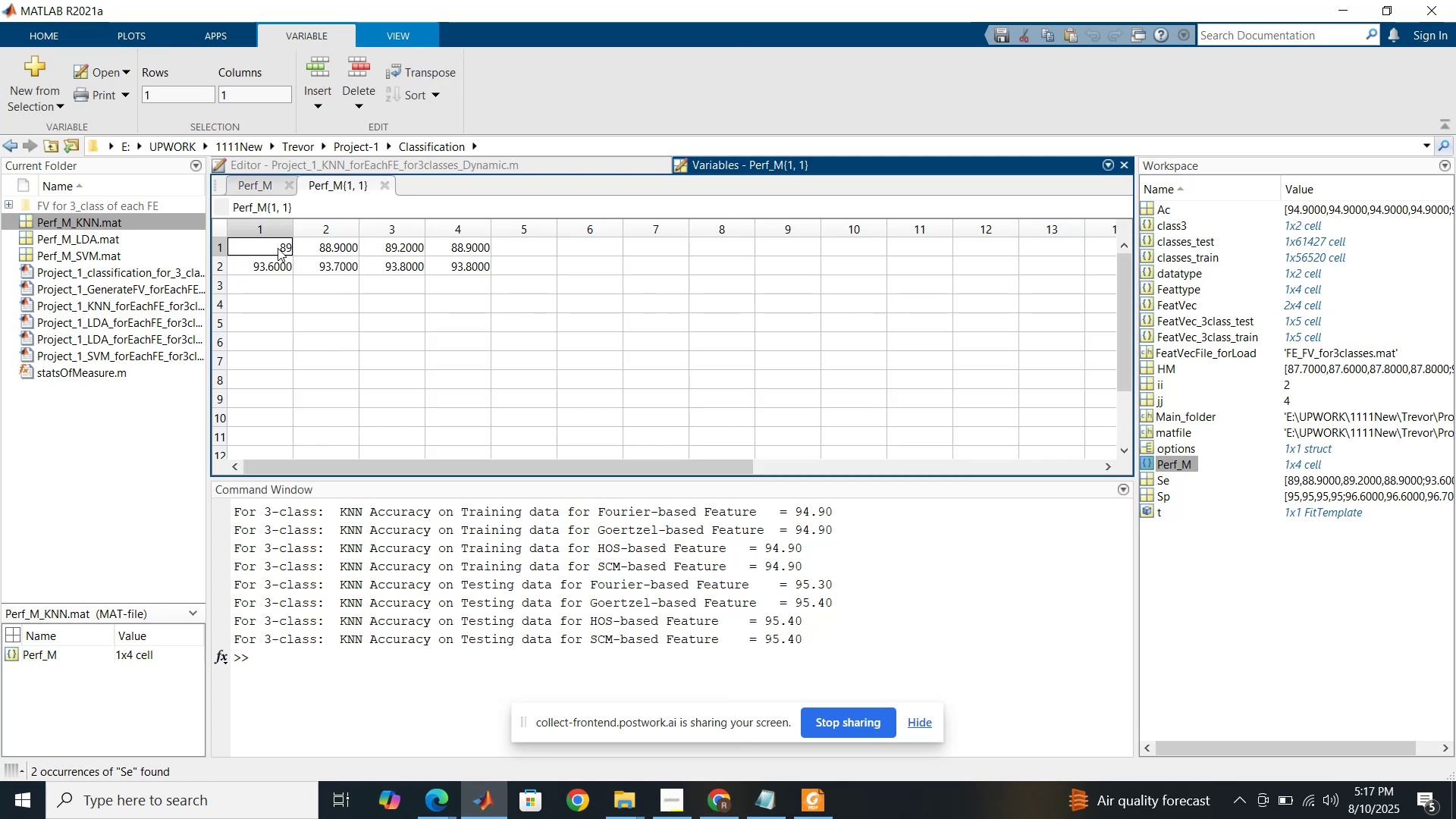 
left_click_drag(start_coordinate=[281, 251], to_coordinate=[483, 271])
 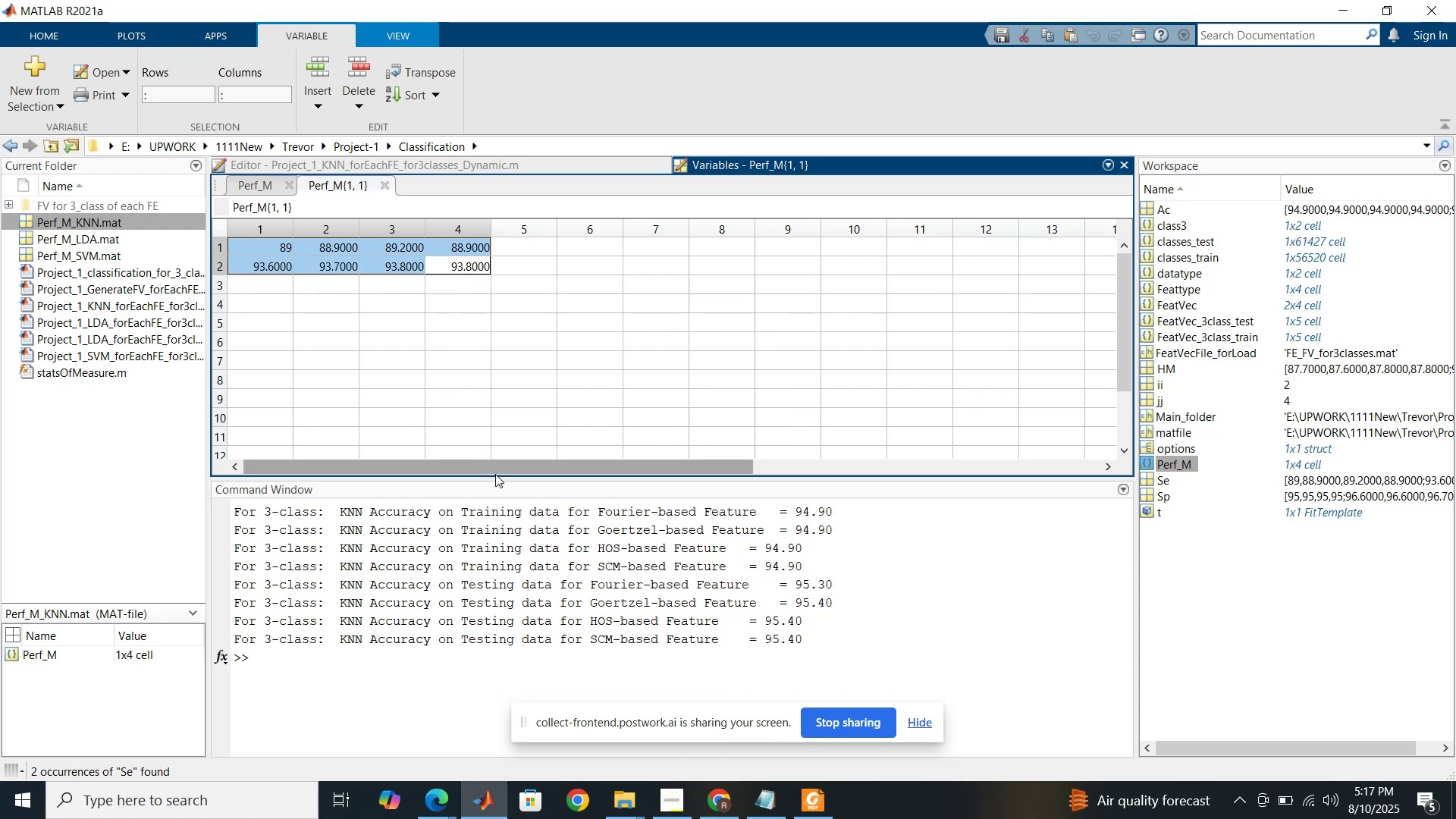 
wait(7.6)
 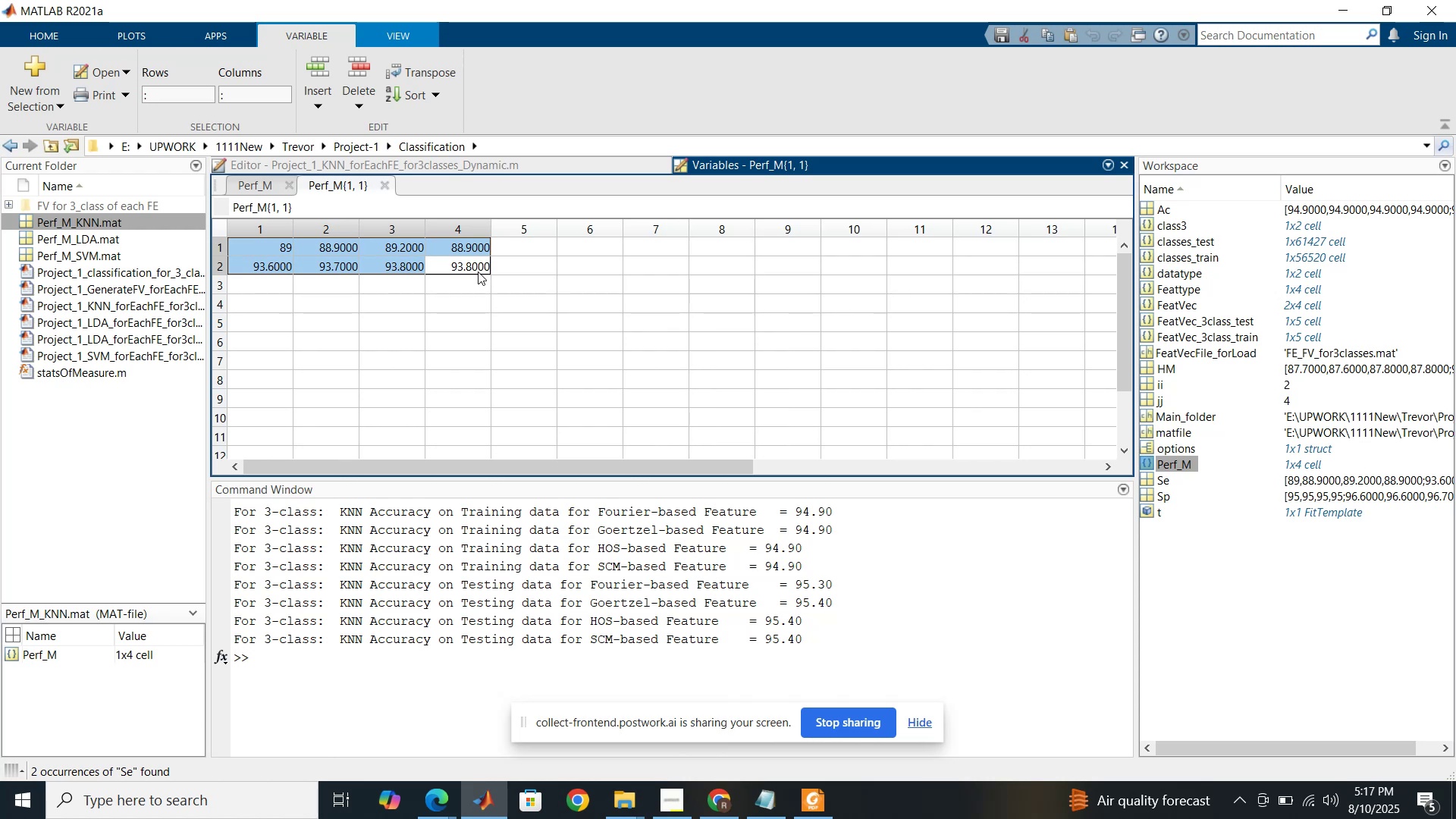 
left_click([565, 165])
 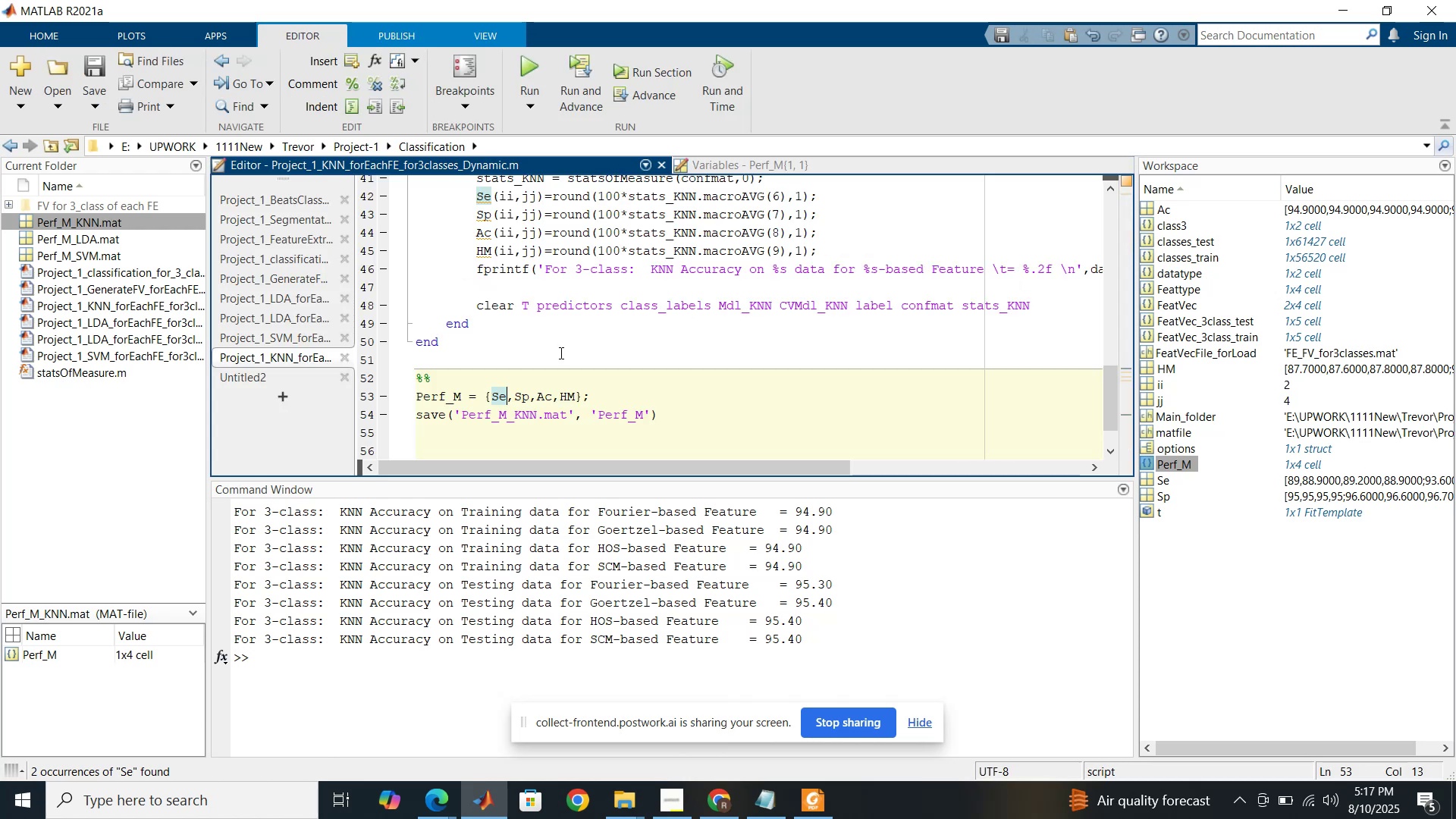 
scroll: coordinate [560, 353], scroll_direction: down, amount: 2.0
 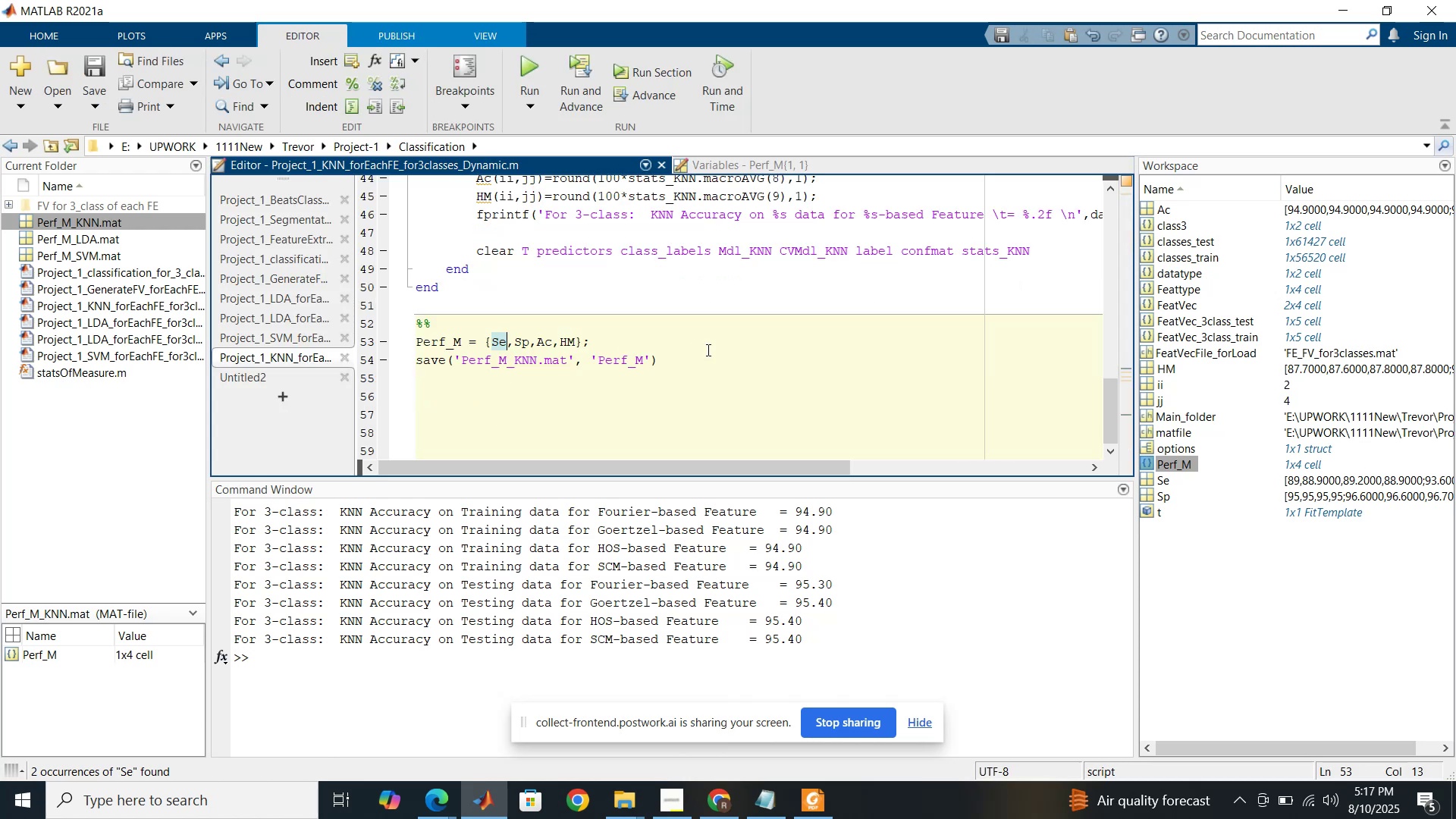 
left_click([707, 350])
 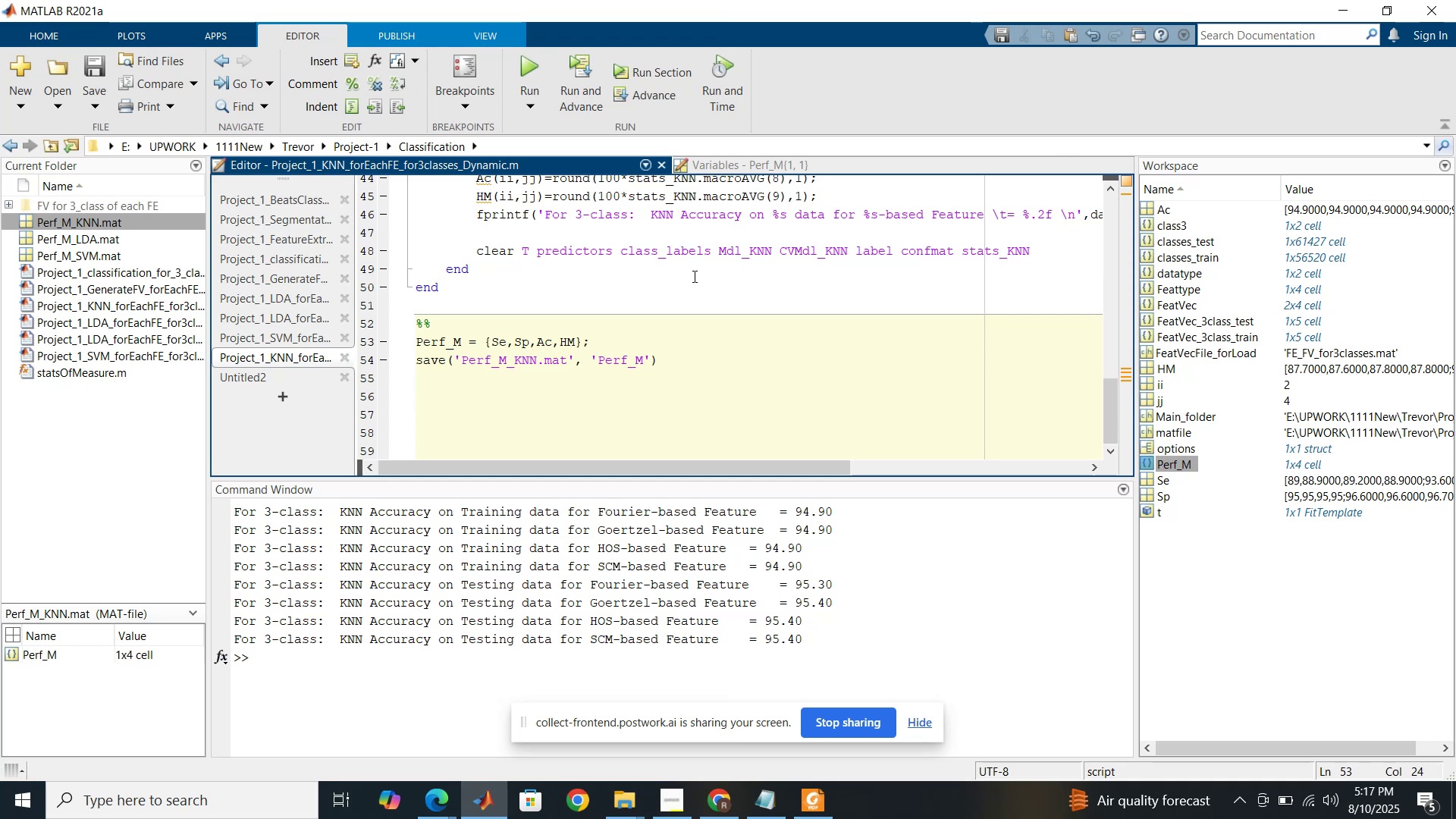 
mouse_move([629, 100])
 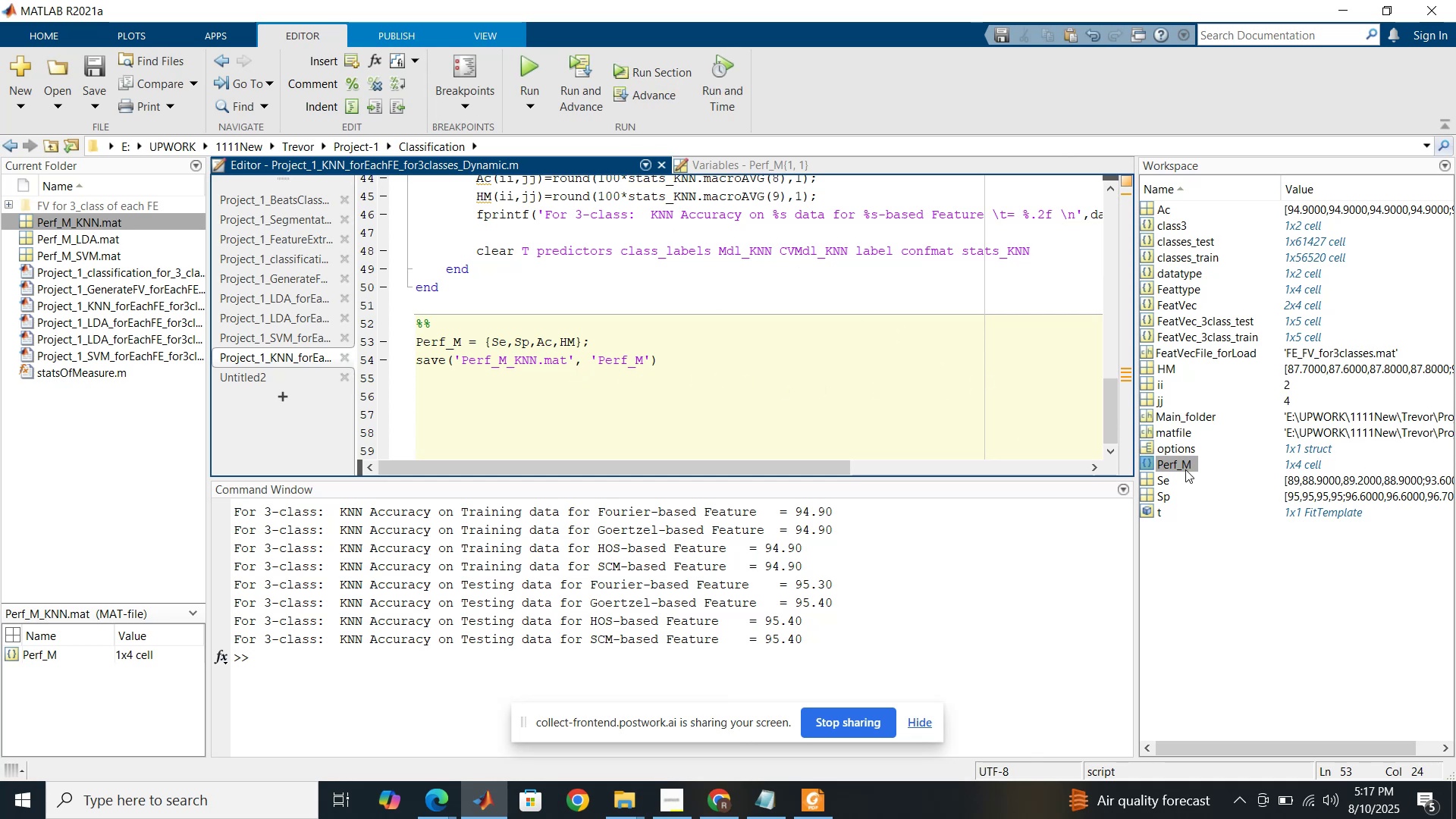 
left_click([833, 165])
 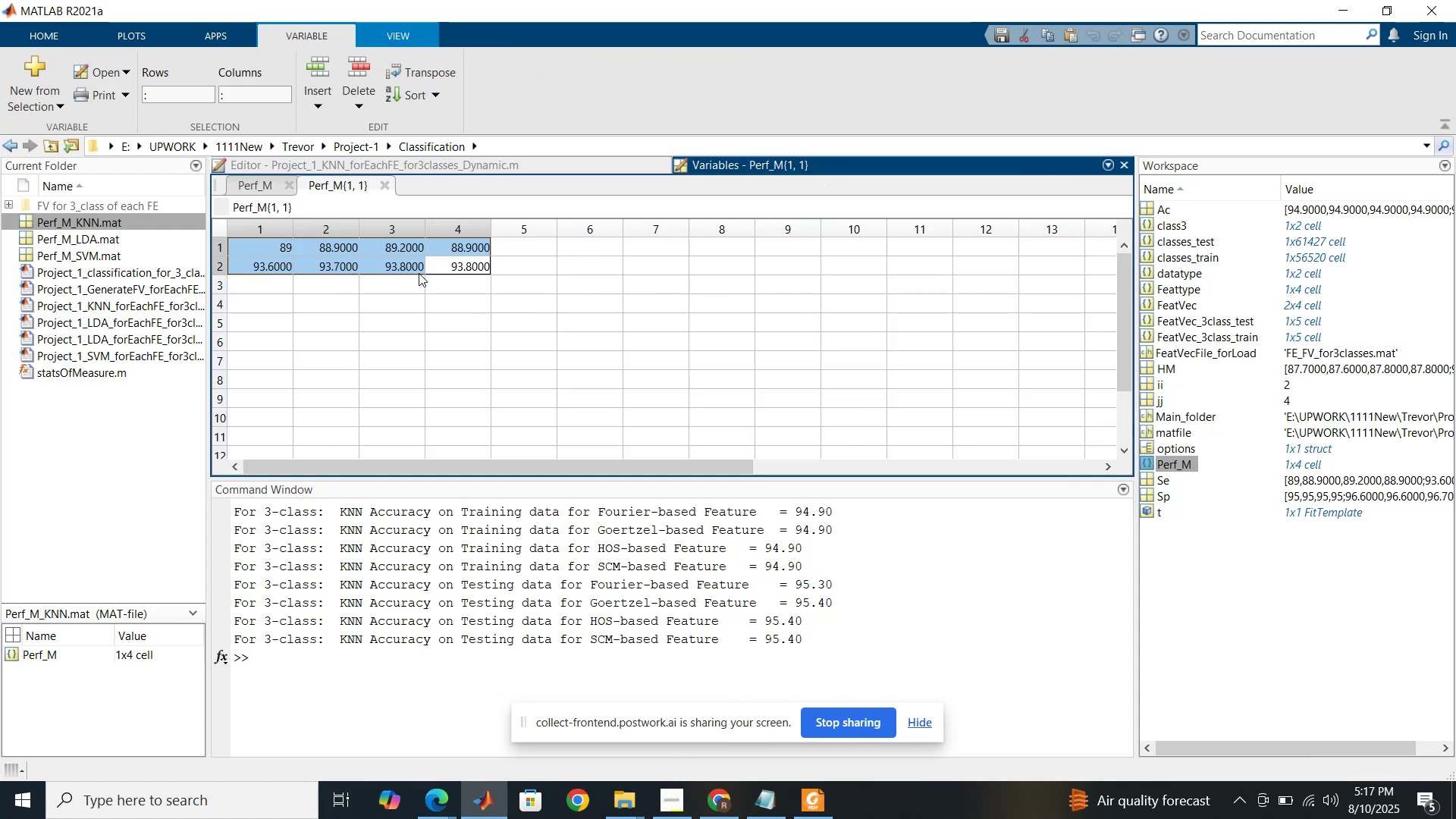 
wait(10.12)
 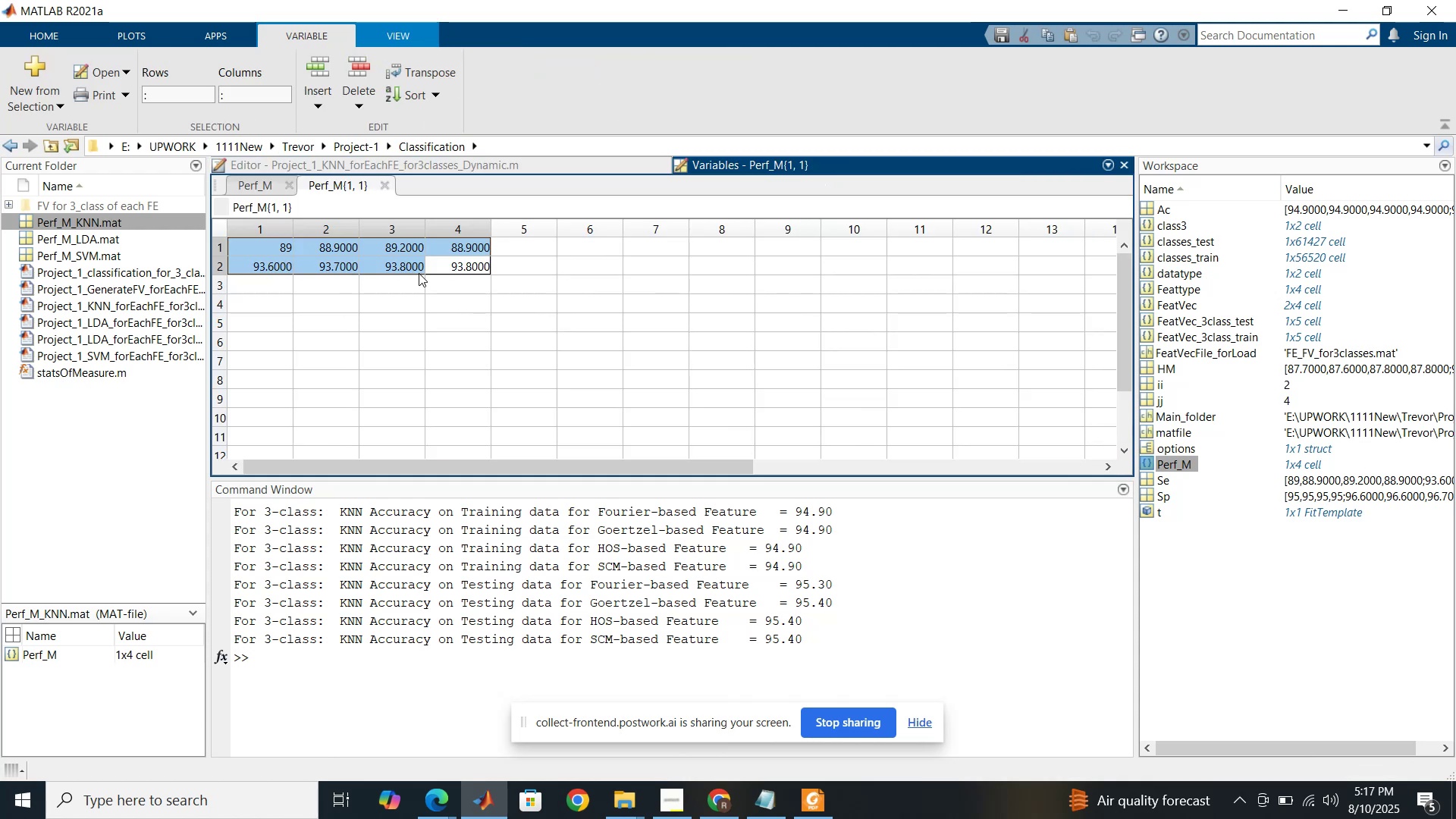 
left_click([419, 273])
 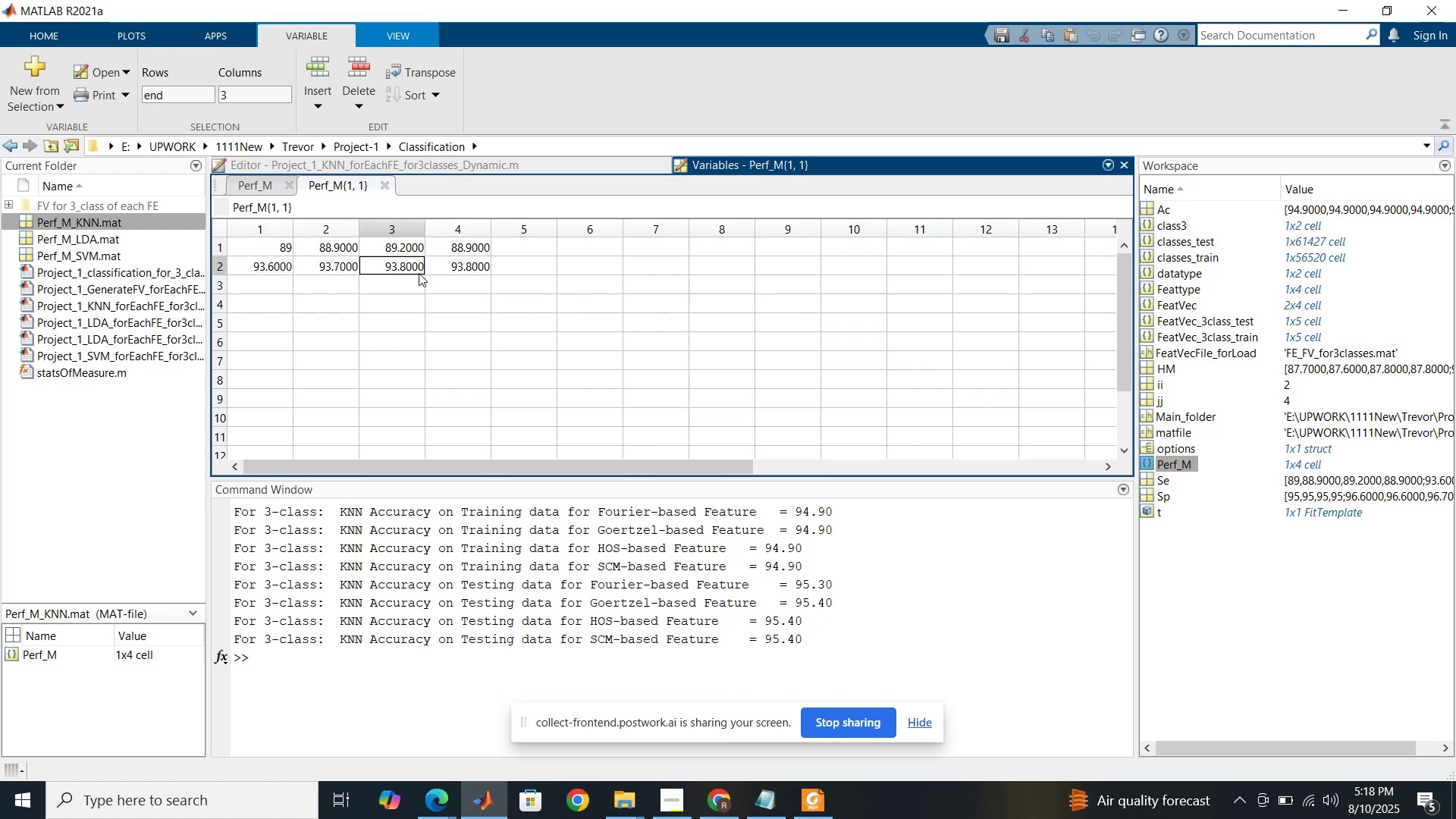 
wait(6.35)
 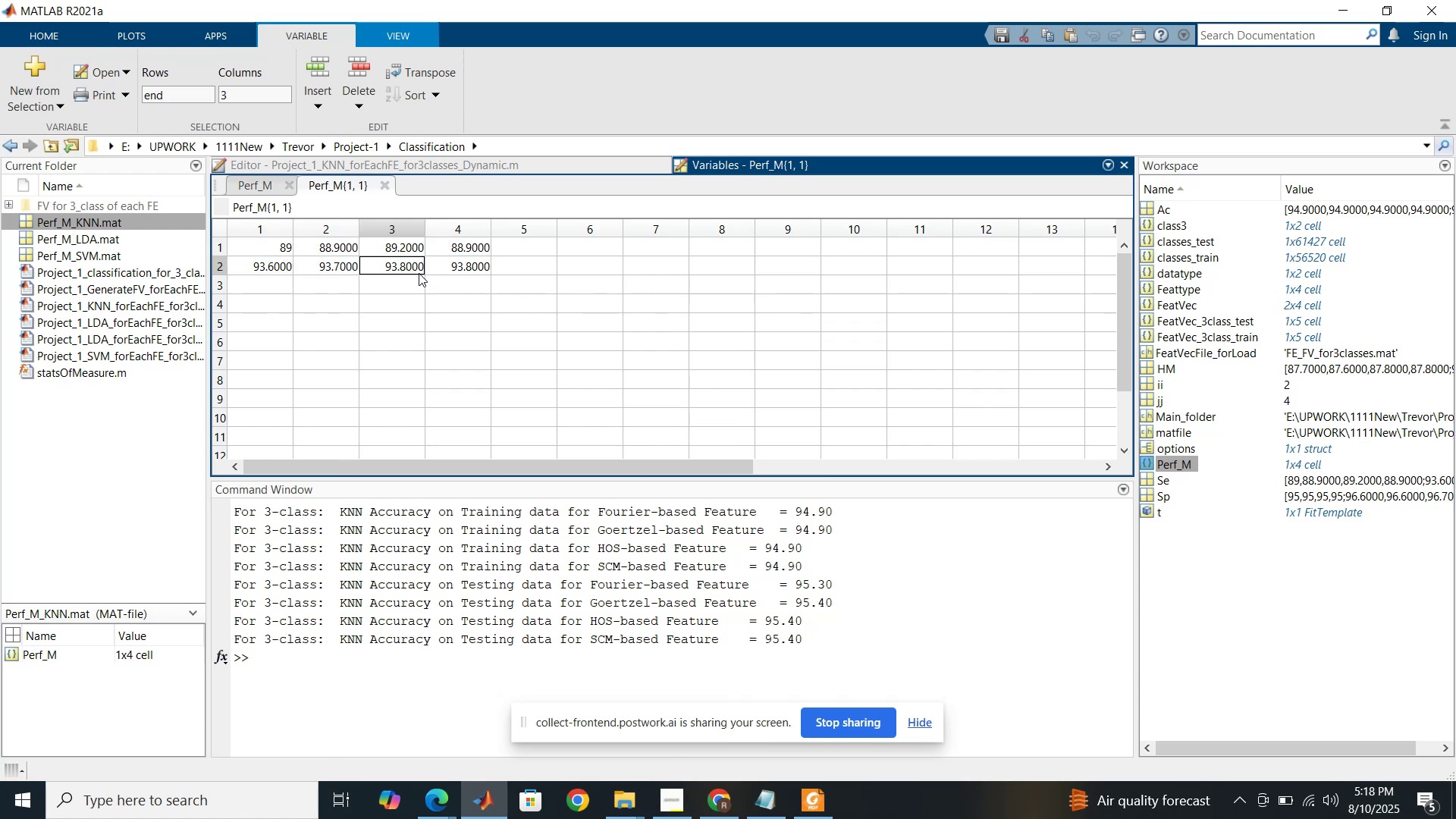 
left_click([386, 188])
 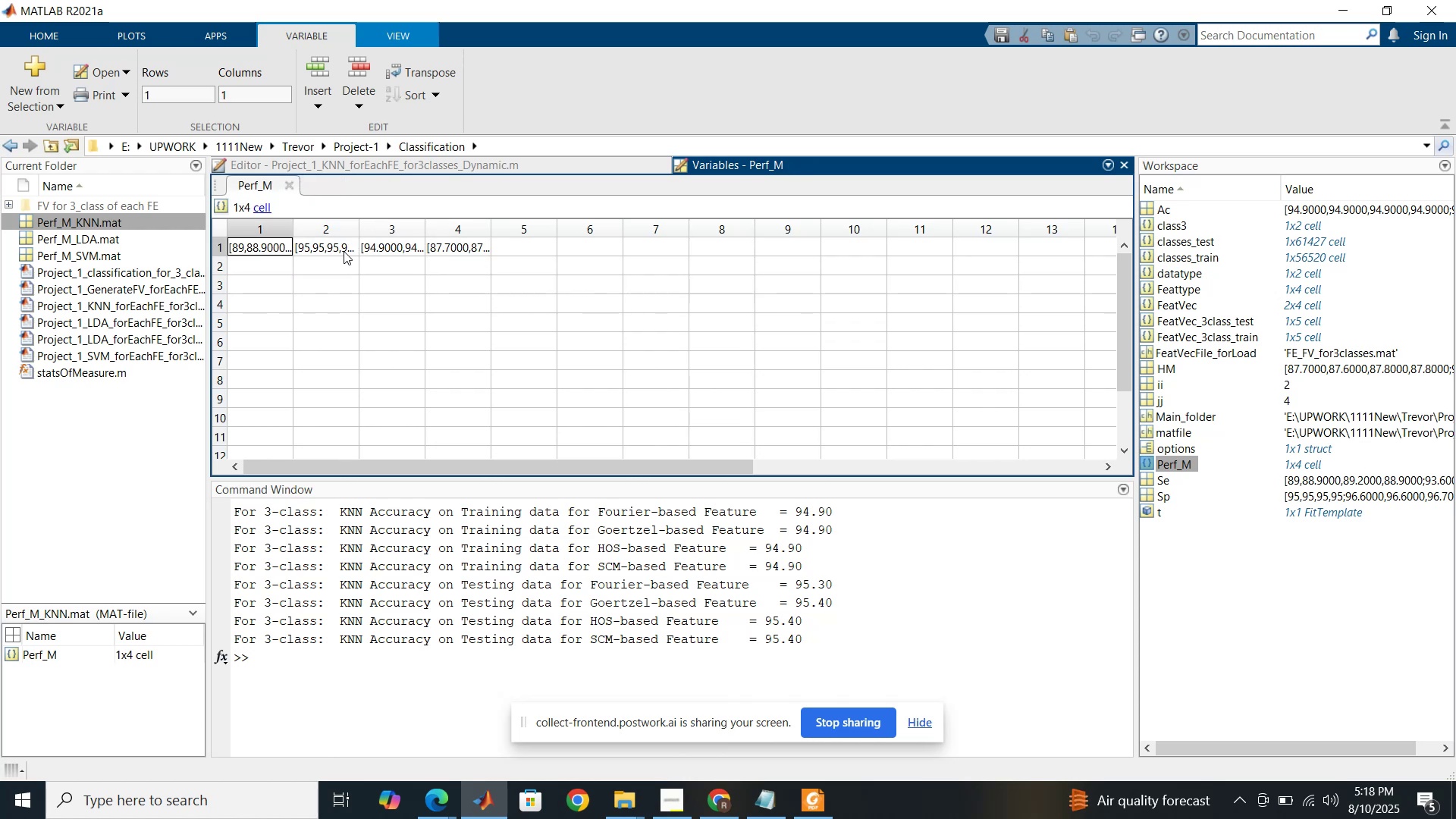 
double_click([342, 253])
 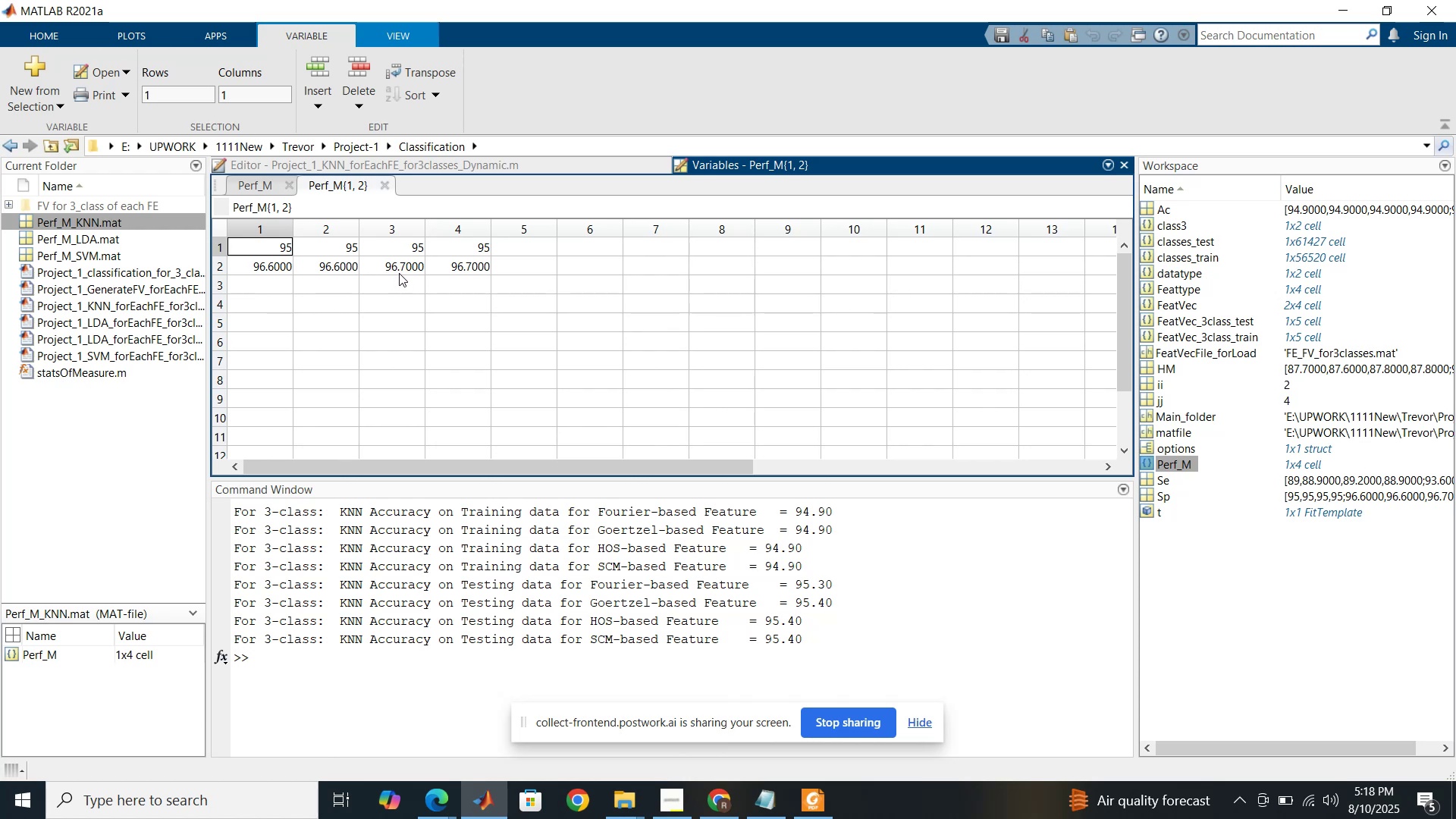 
left_click([400, 256])
 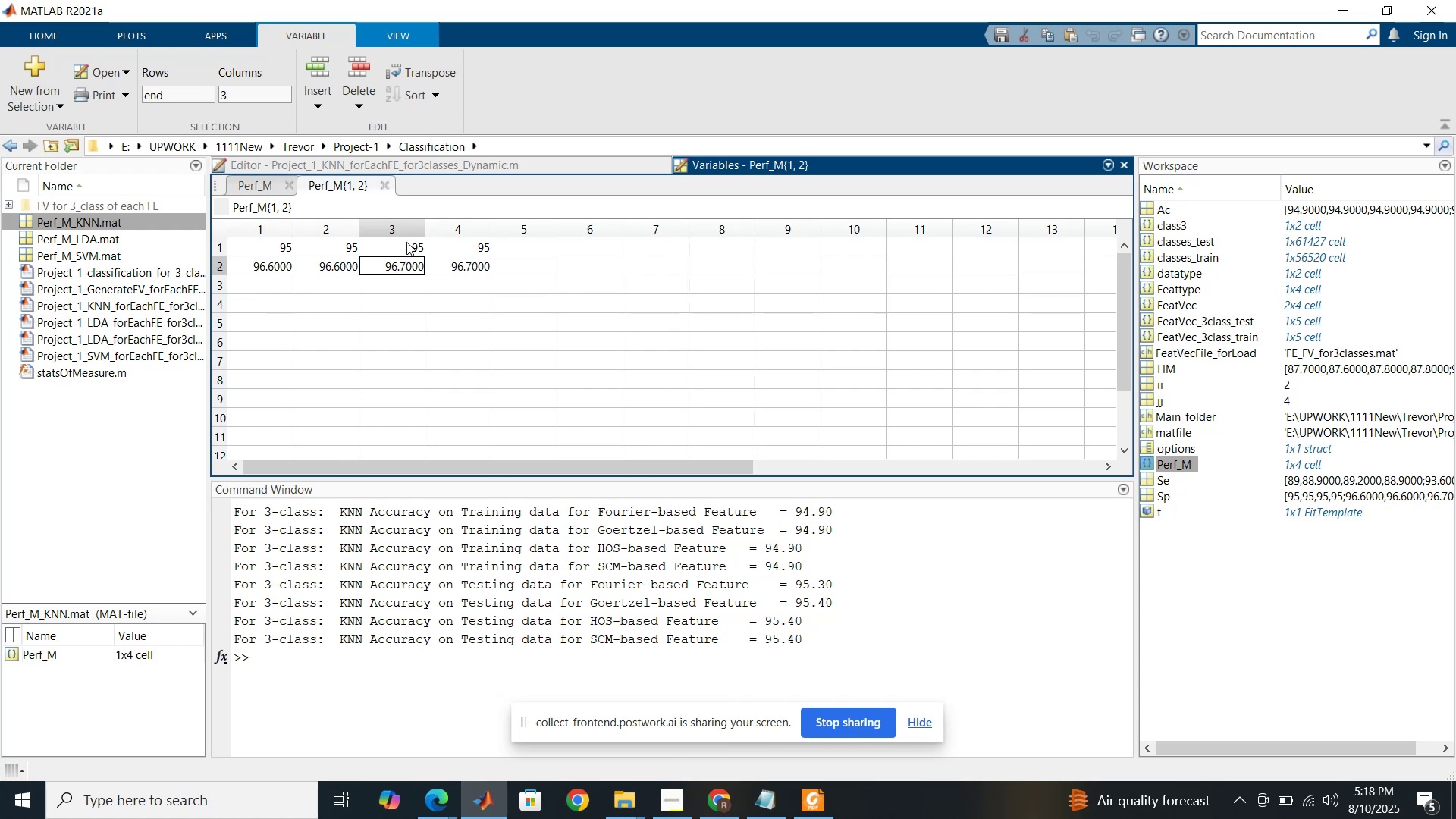 
left_click([407, 243])
 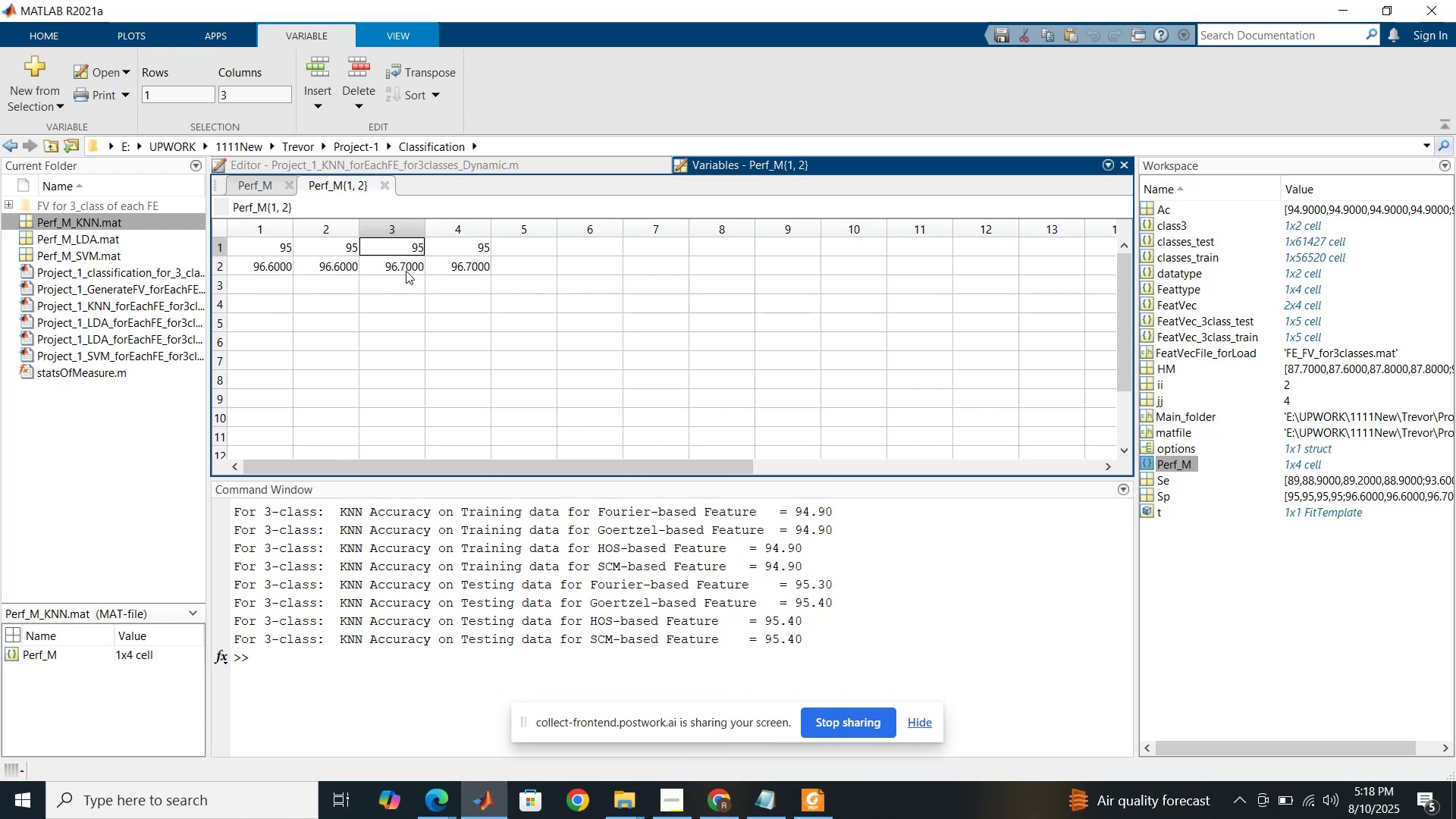 
left_click([406, 271])
 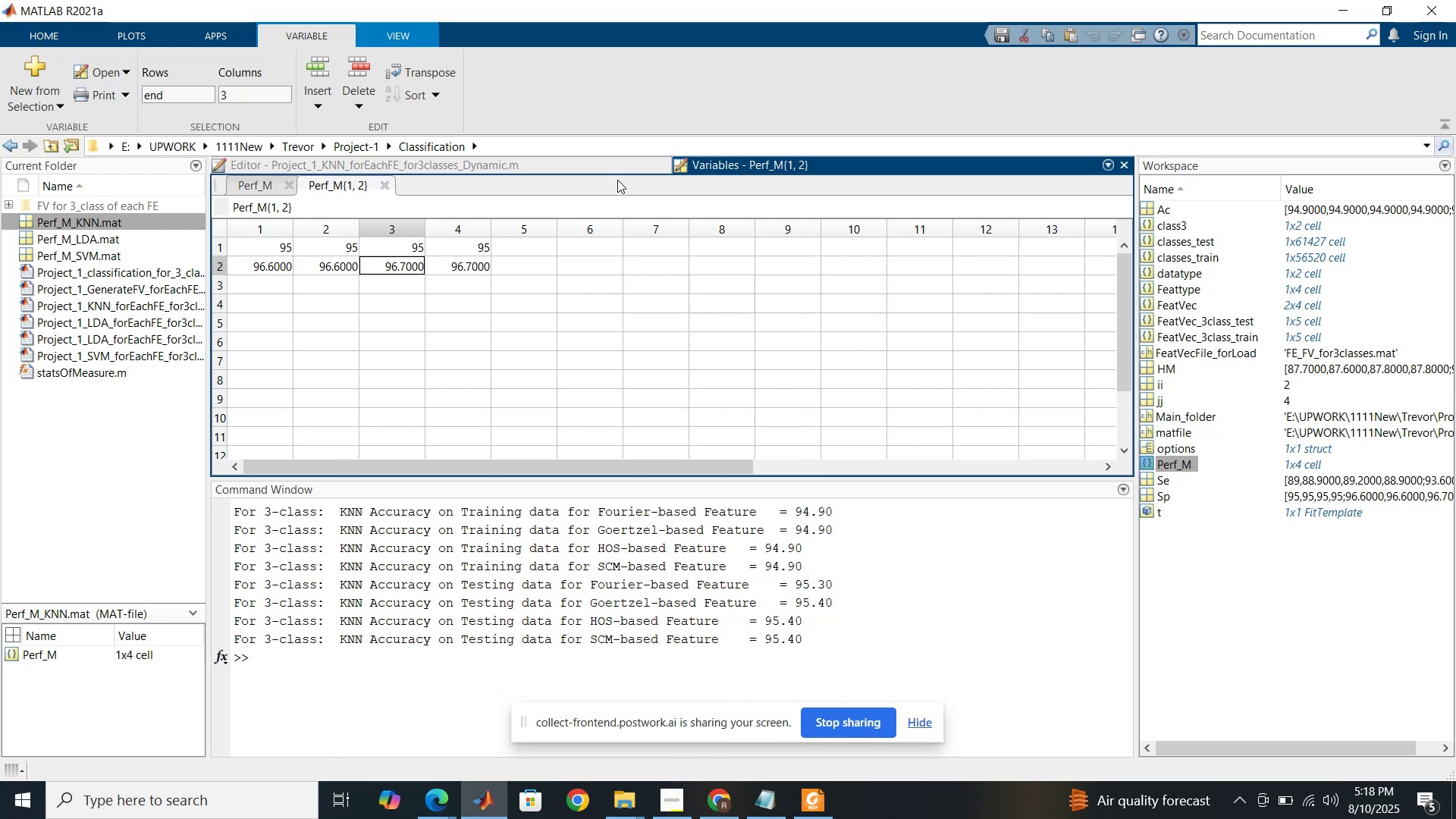 
wait(10.73)
 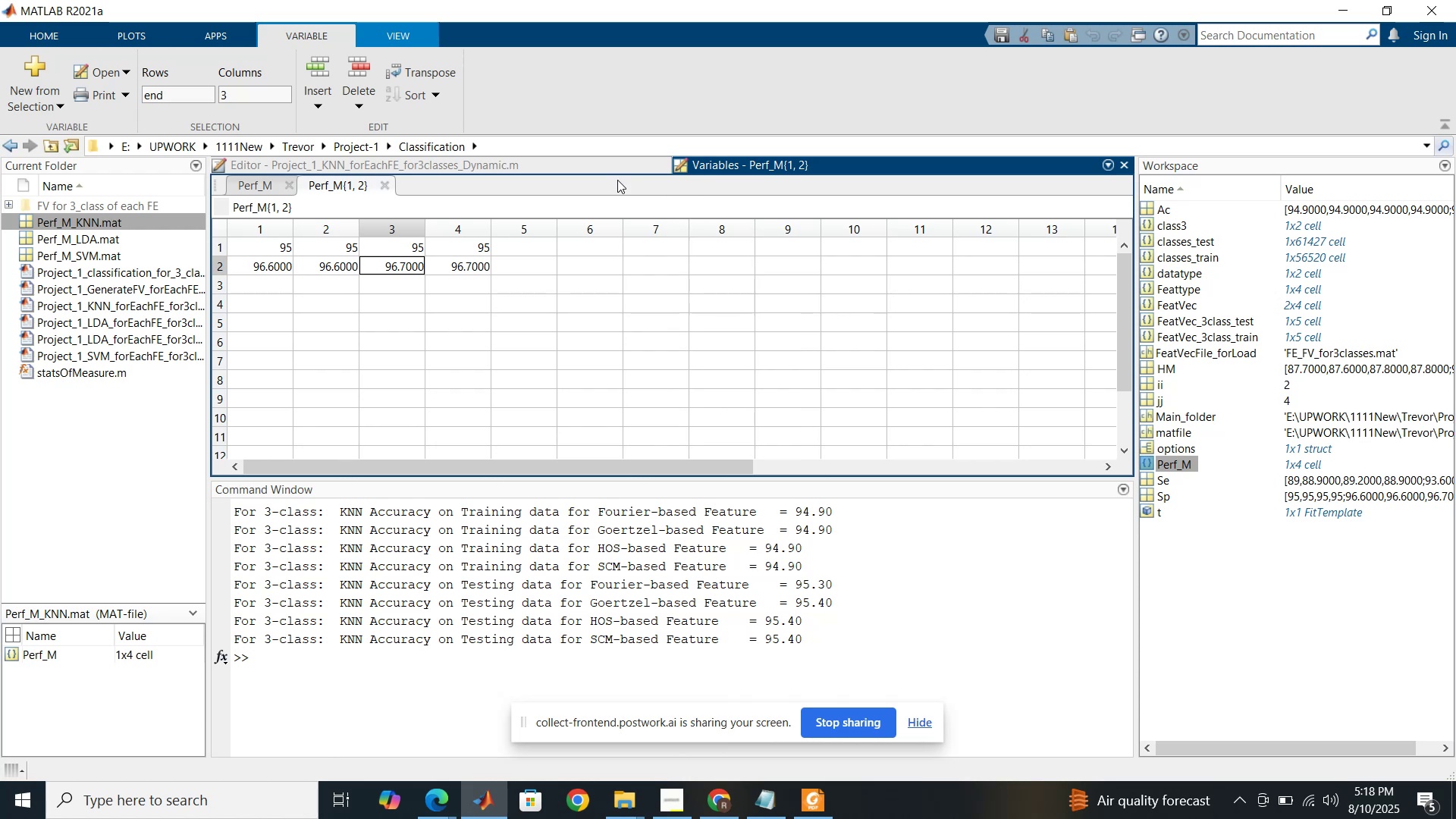 
left_click([614, 166])
 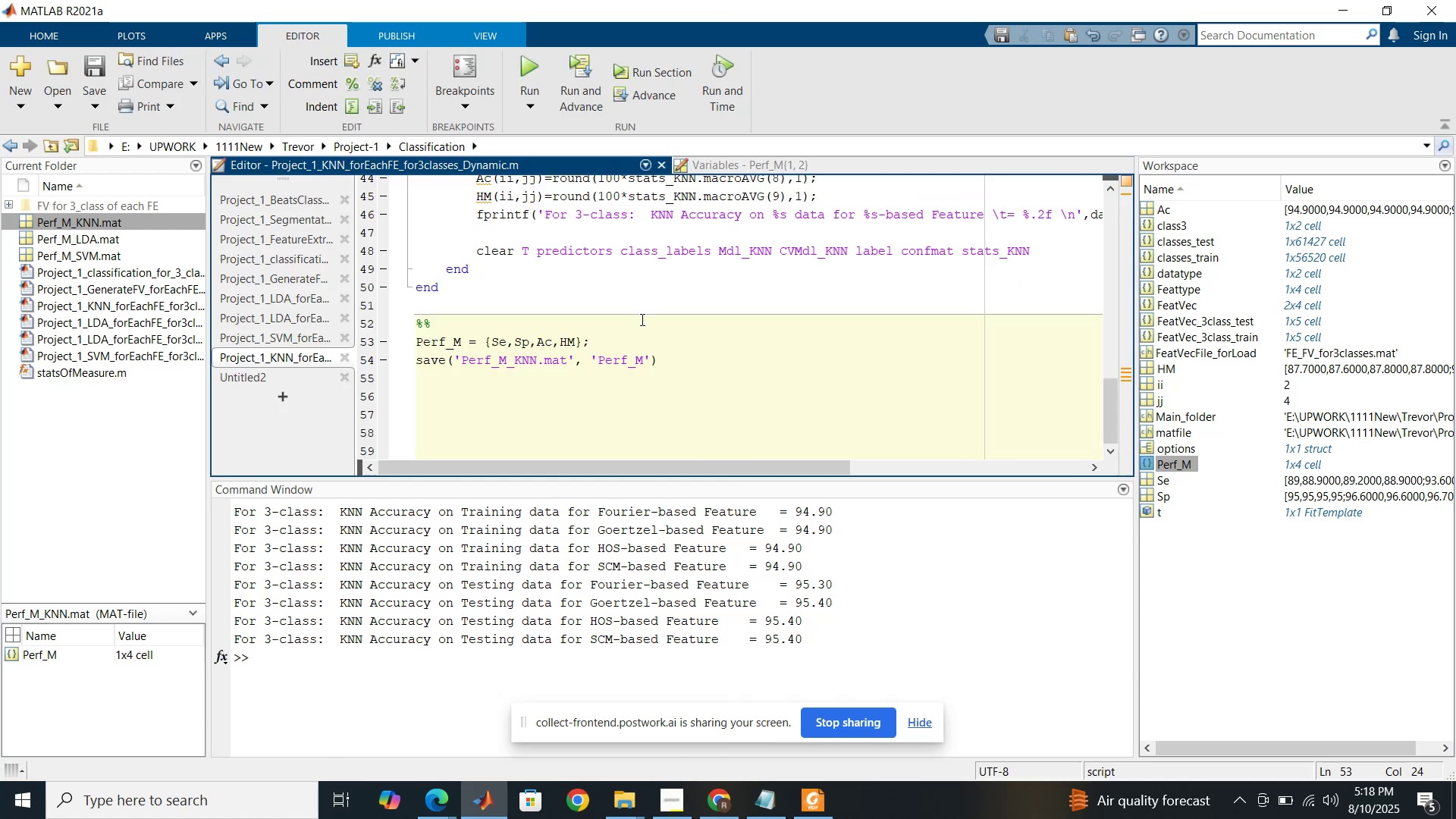 
scroll: coordinate [639, 334], scroll_direction: up, amount: 1.0
 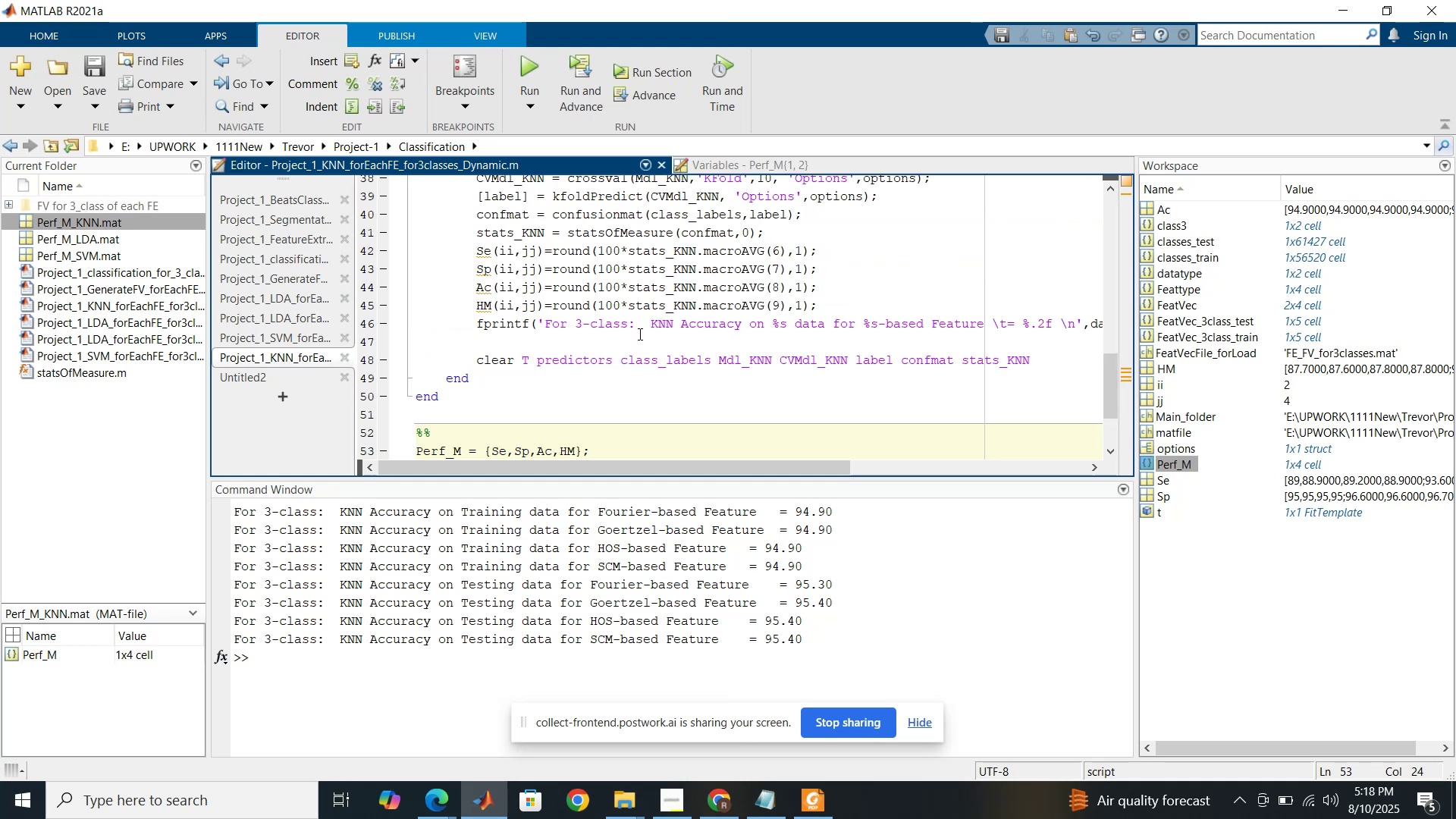 
scroll: coordinate [639, 334], scroll_direction: down, amount: 1.0
 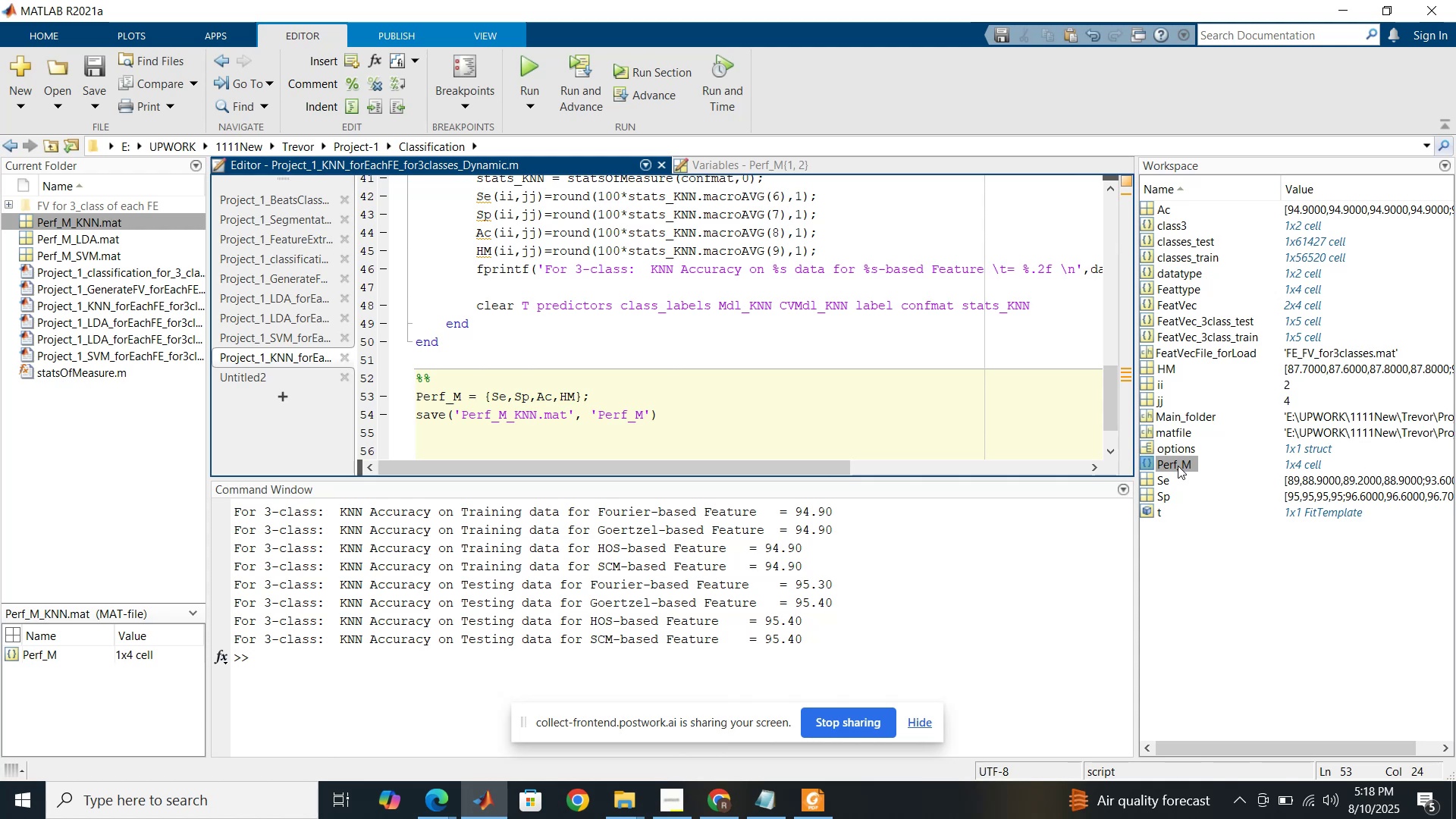 
wait(20.7)
 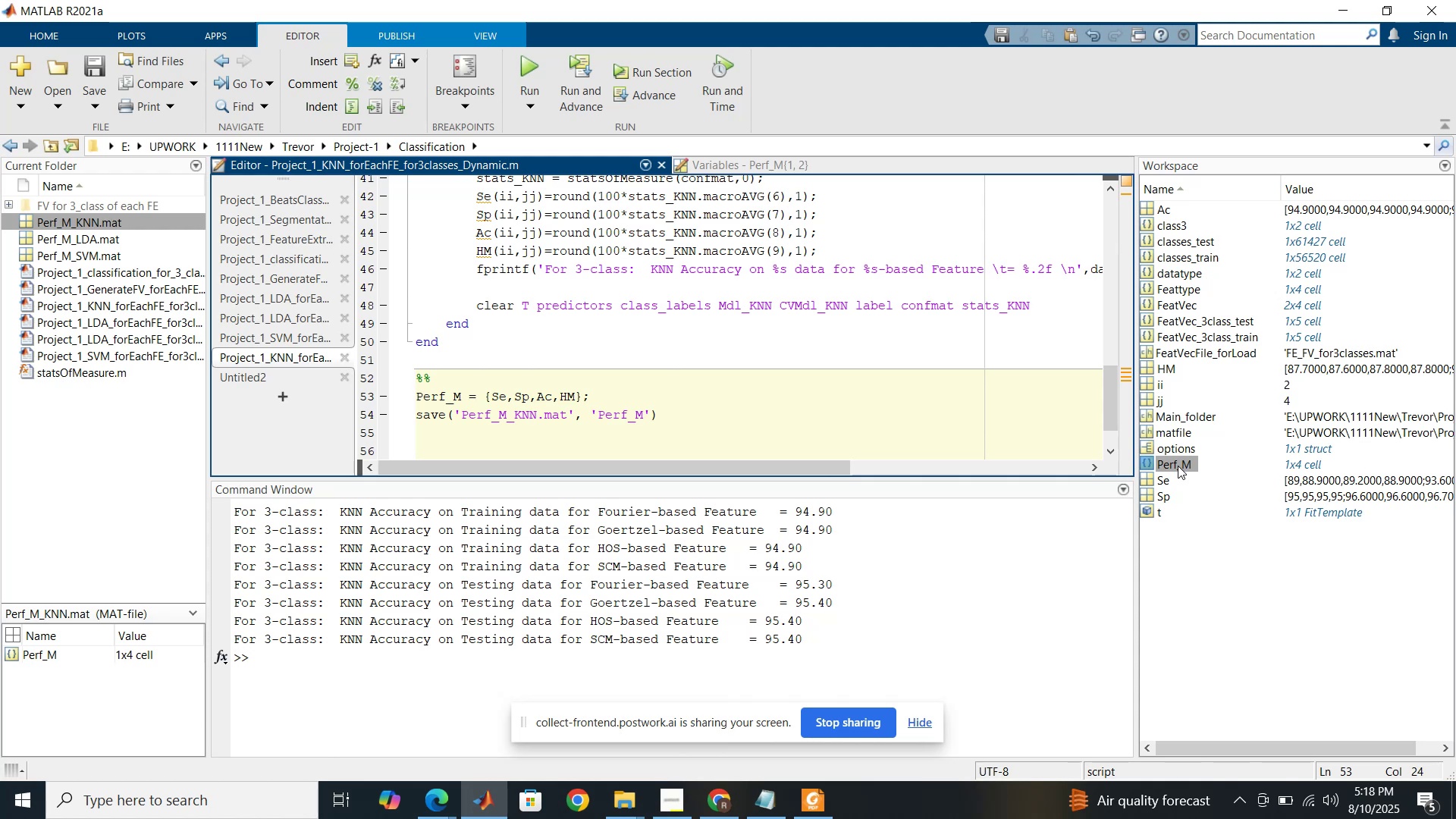 
left_click([877, 165])
 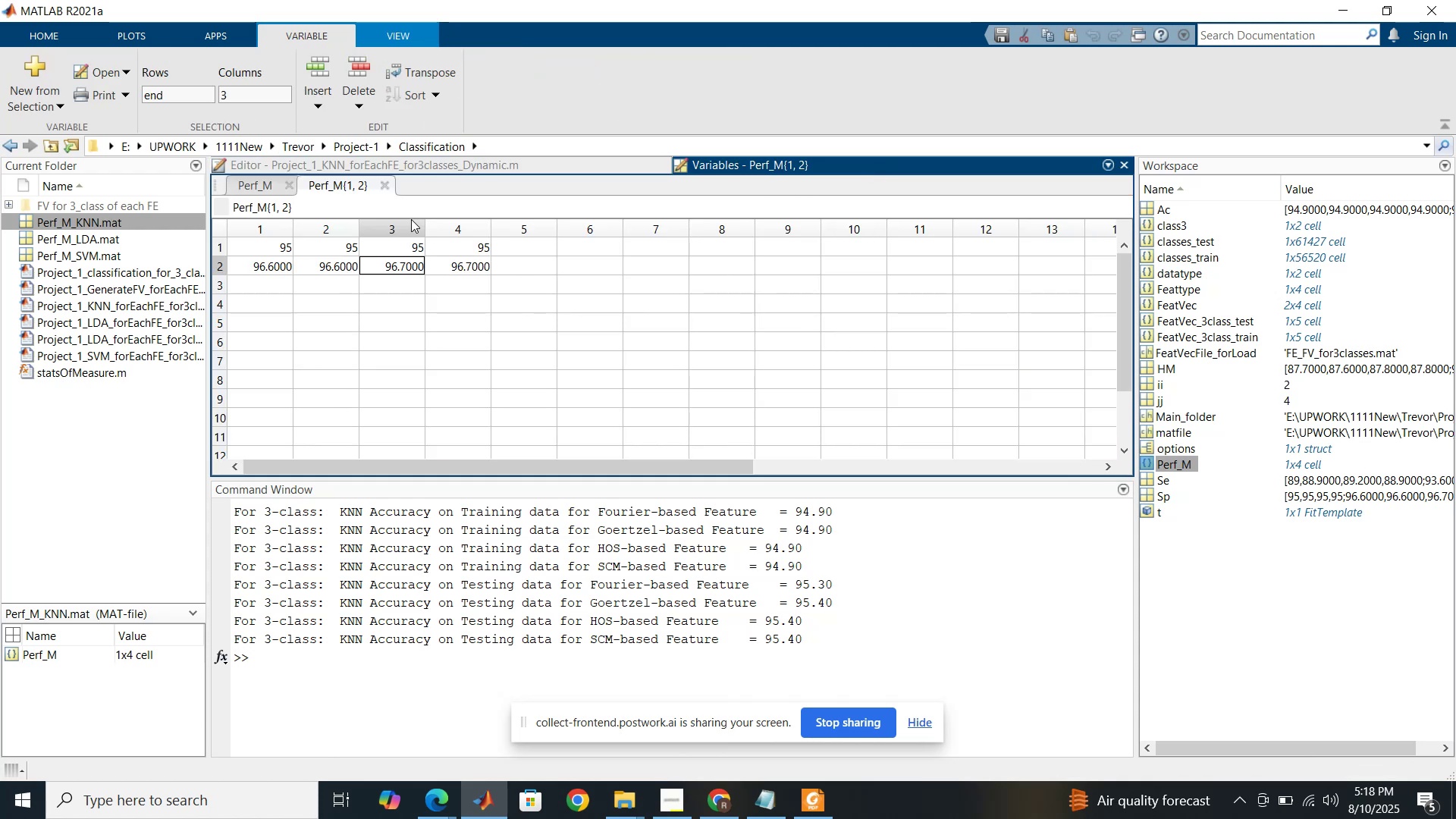 
left_click([384, 190])
 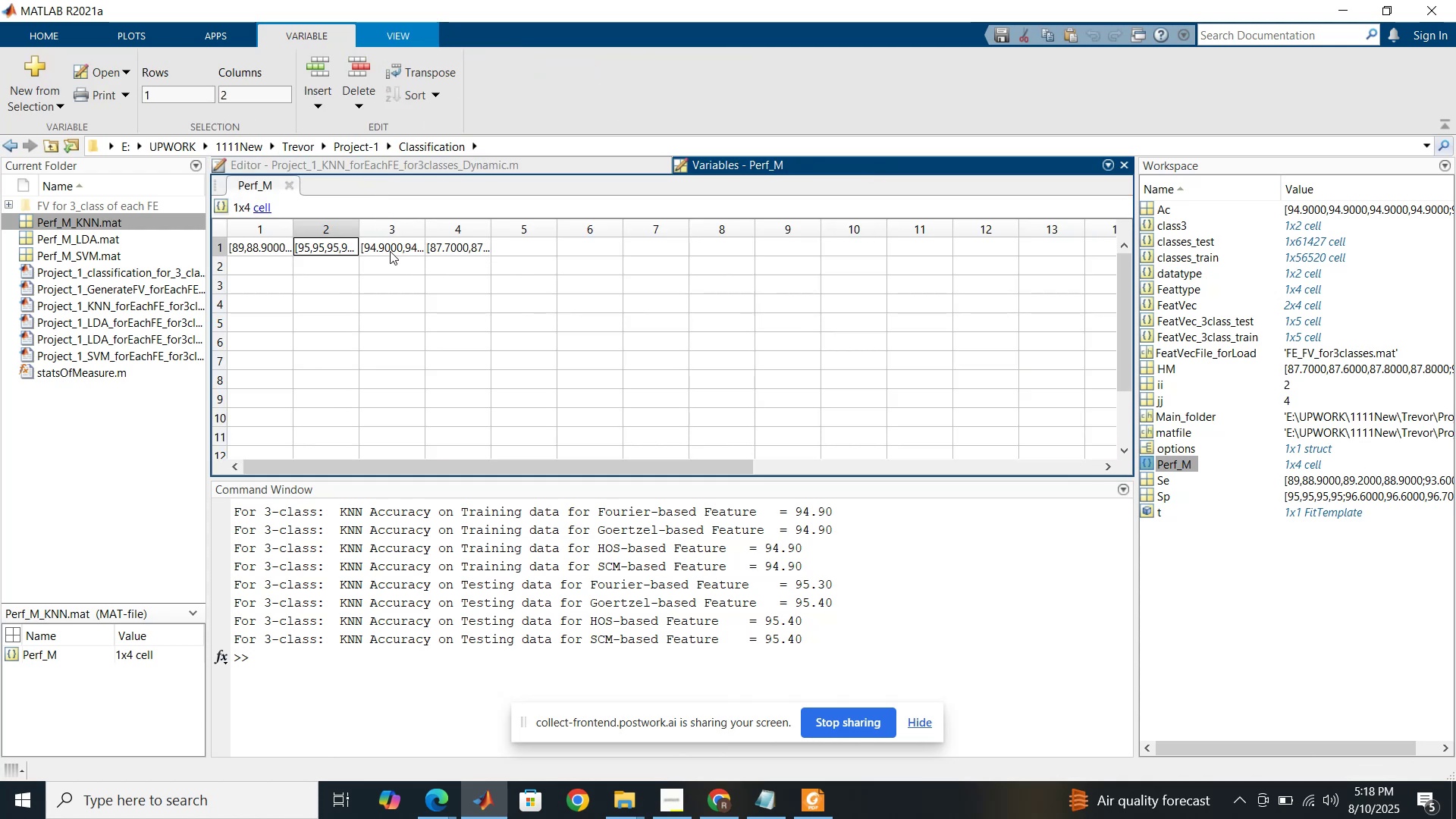 
double_click([390, 251])
 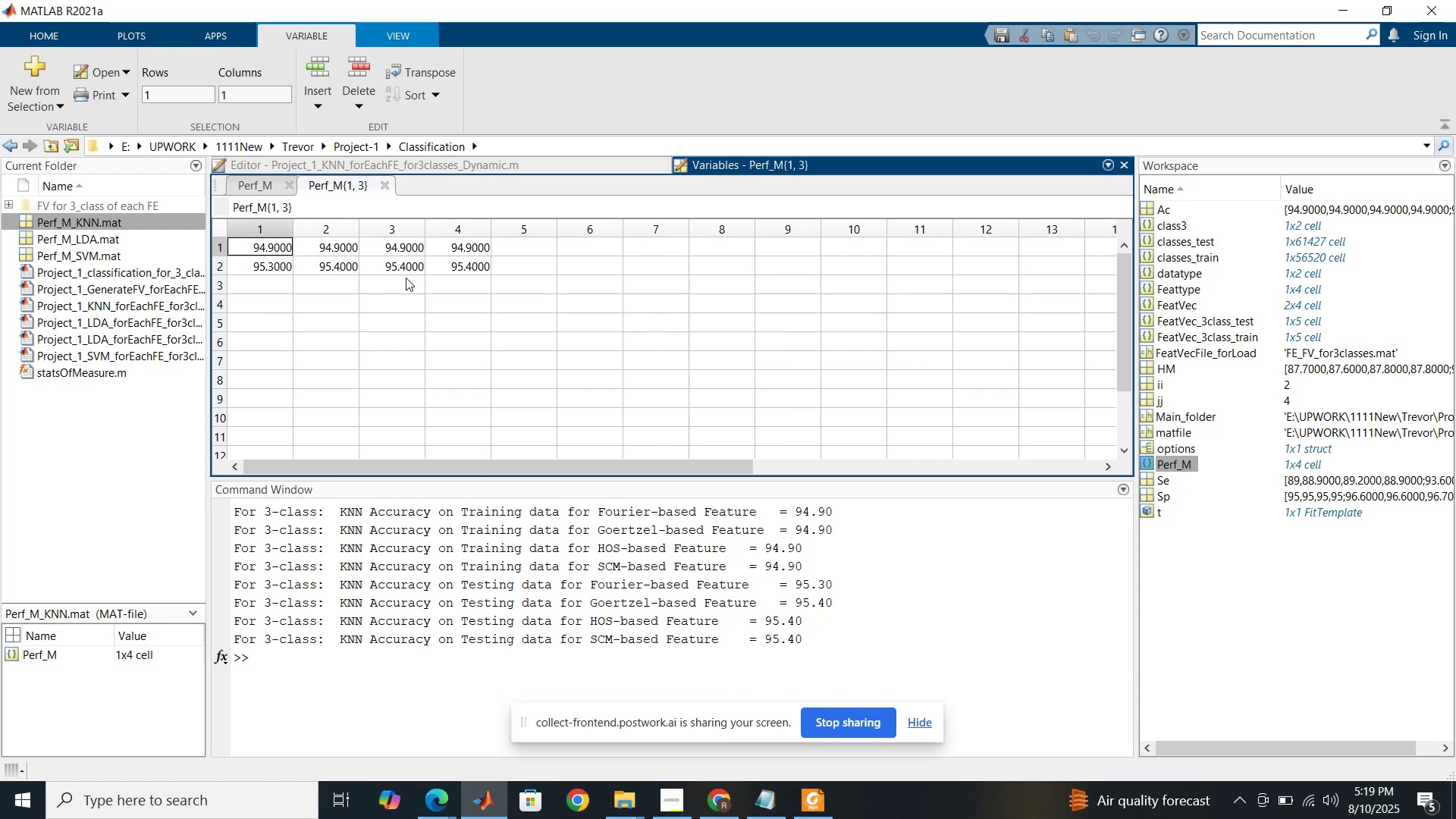 
wait(7.06)
 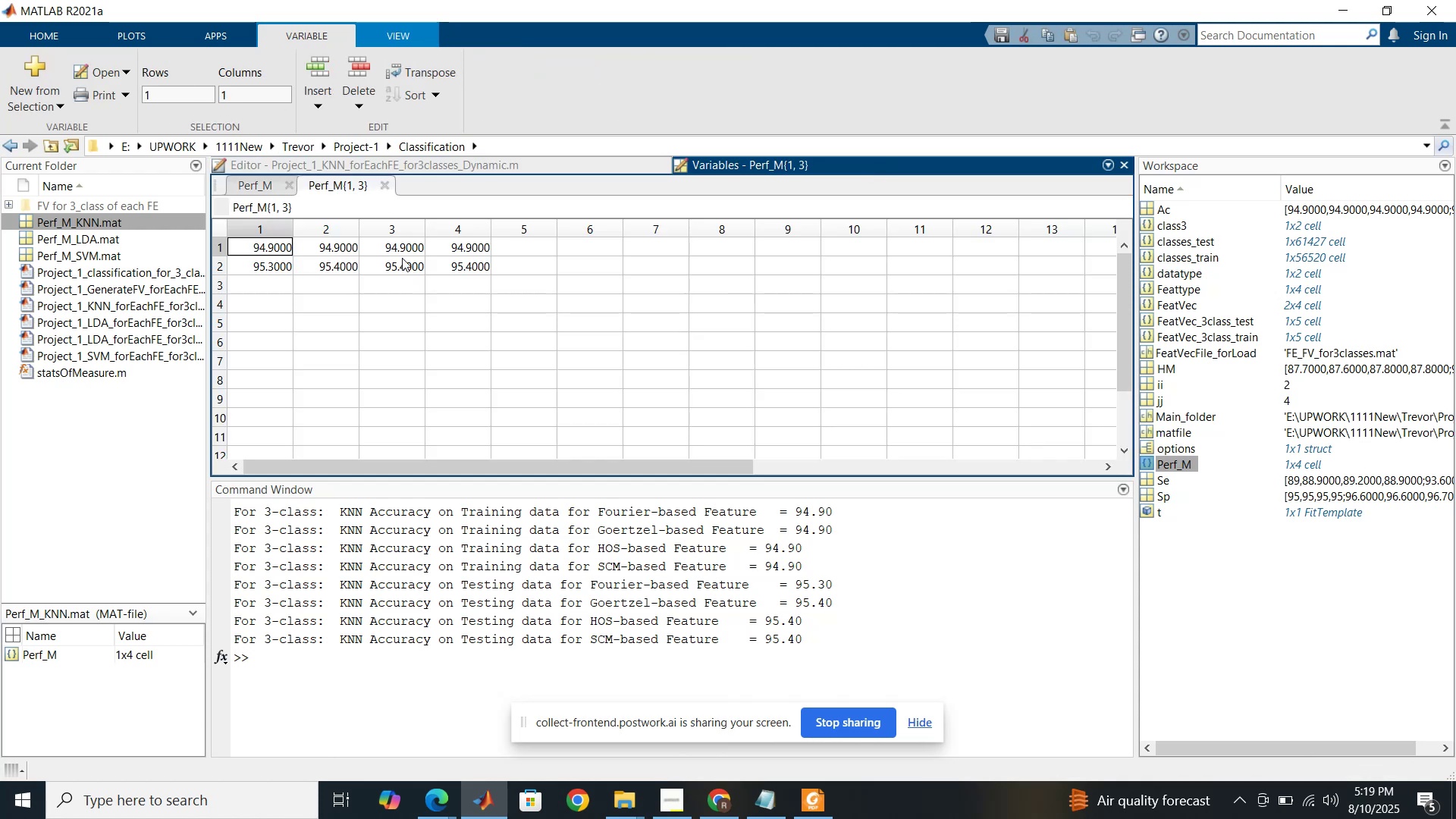 
left_click([382, 180])
 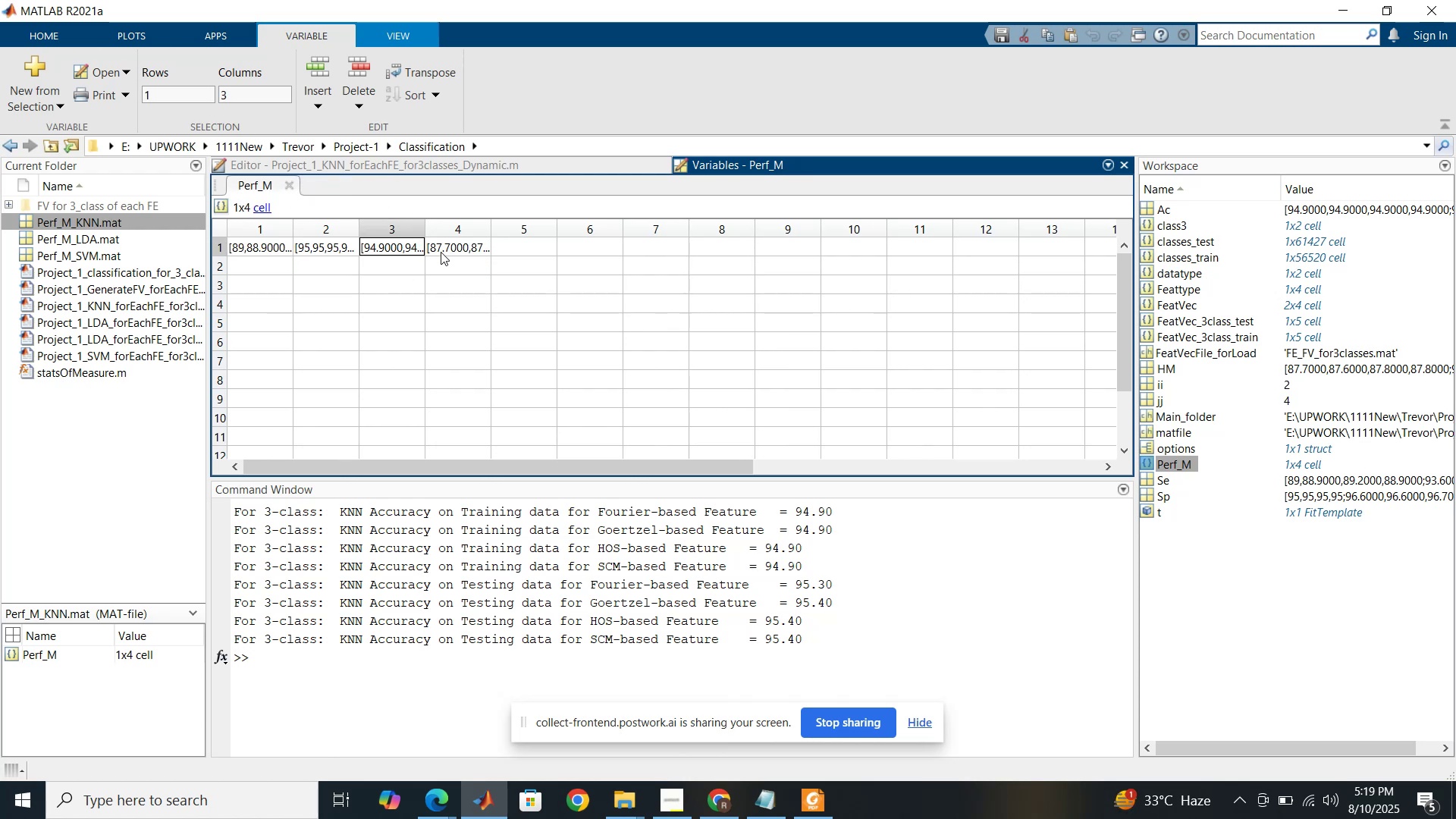 
double_click([441, 252])
 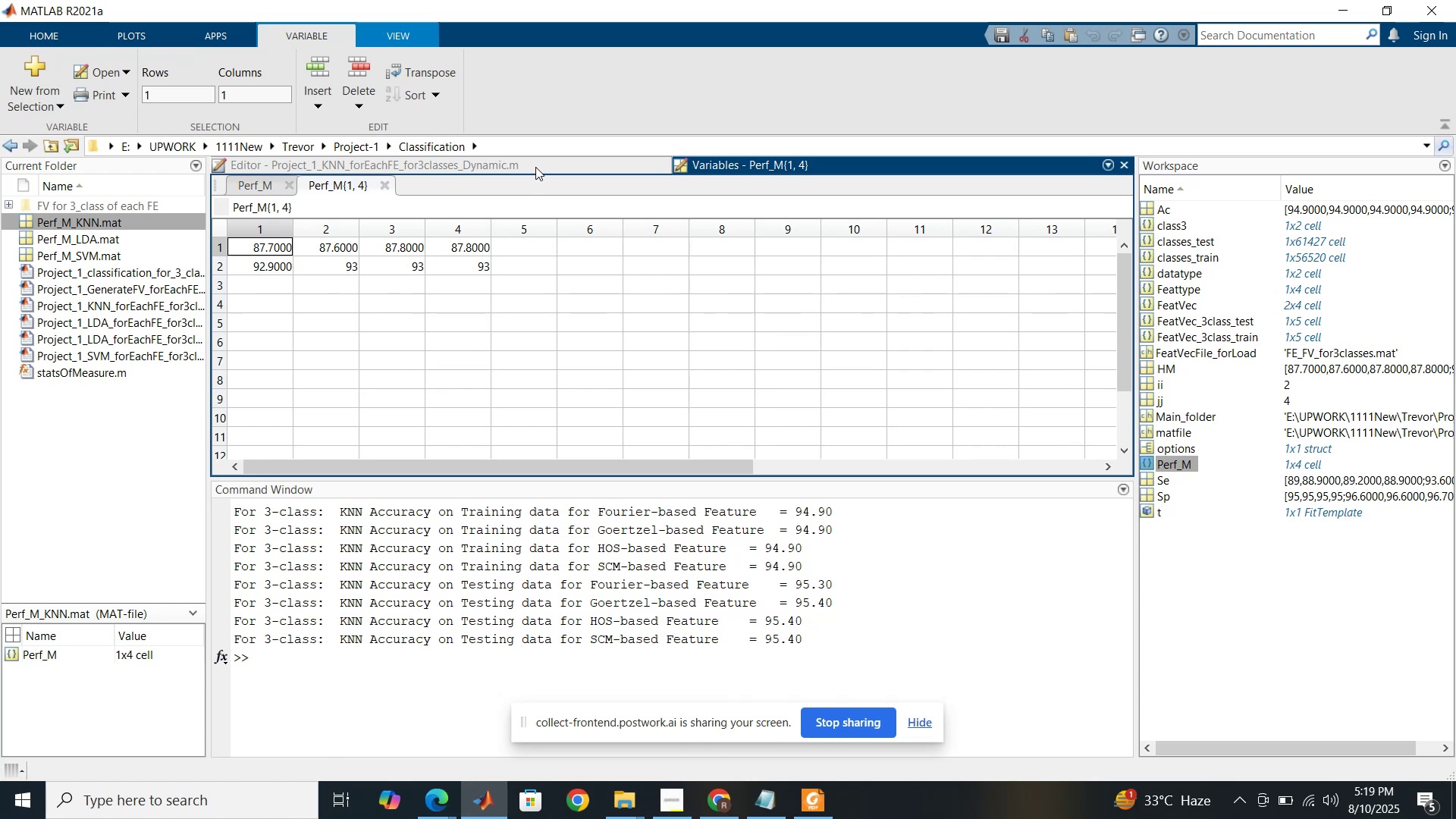 
wait(6.27)
 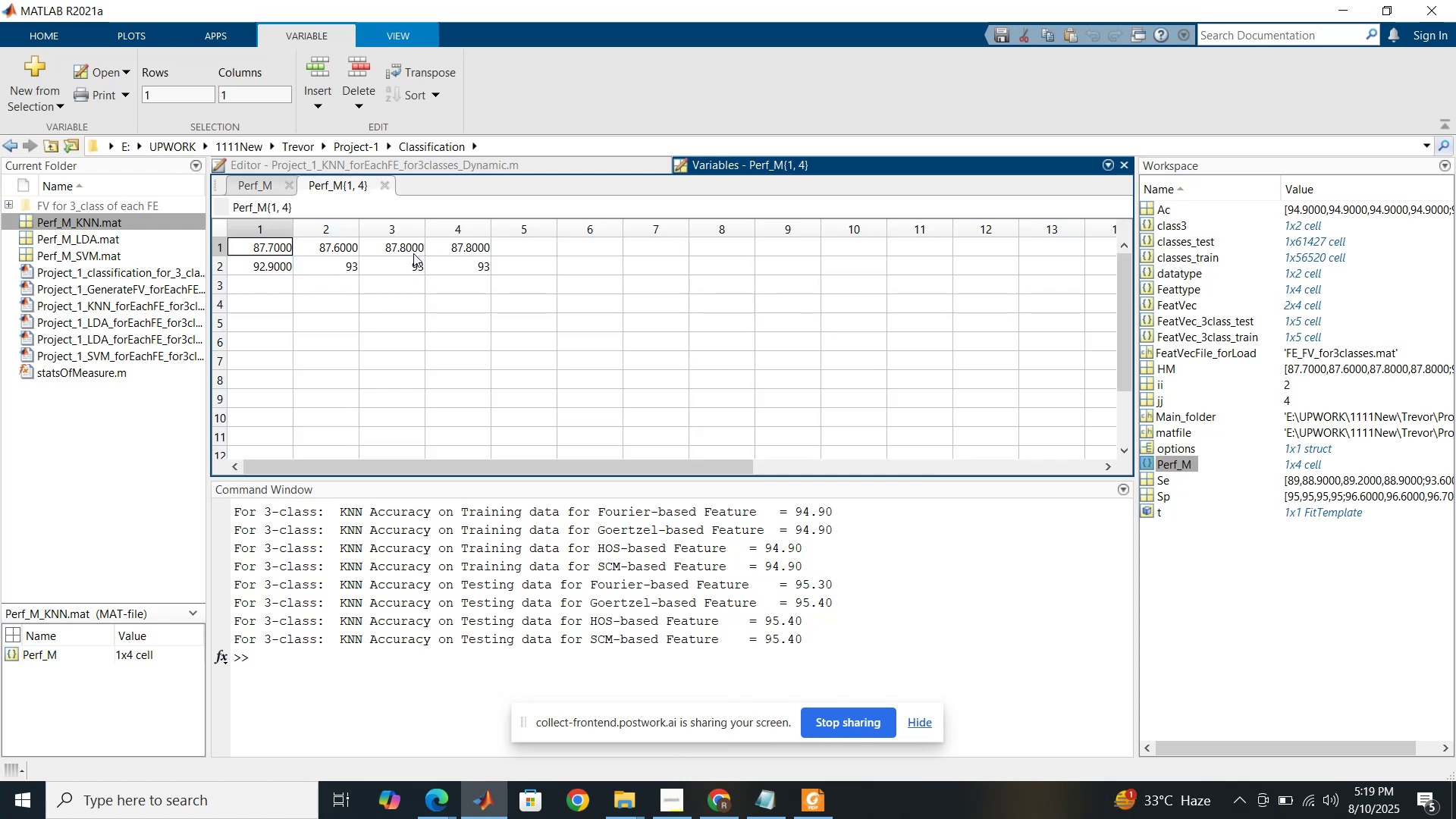 
left_click([535, 167])
 